 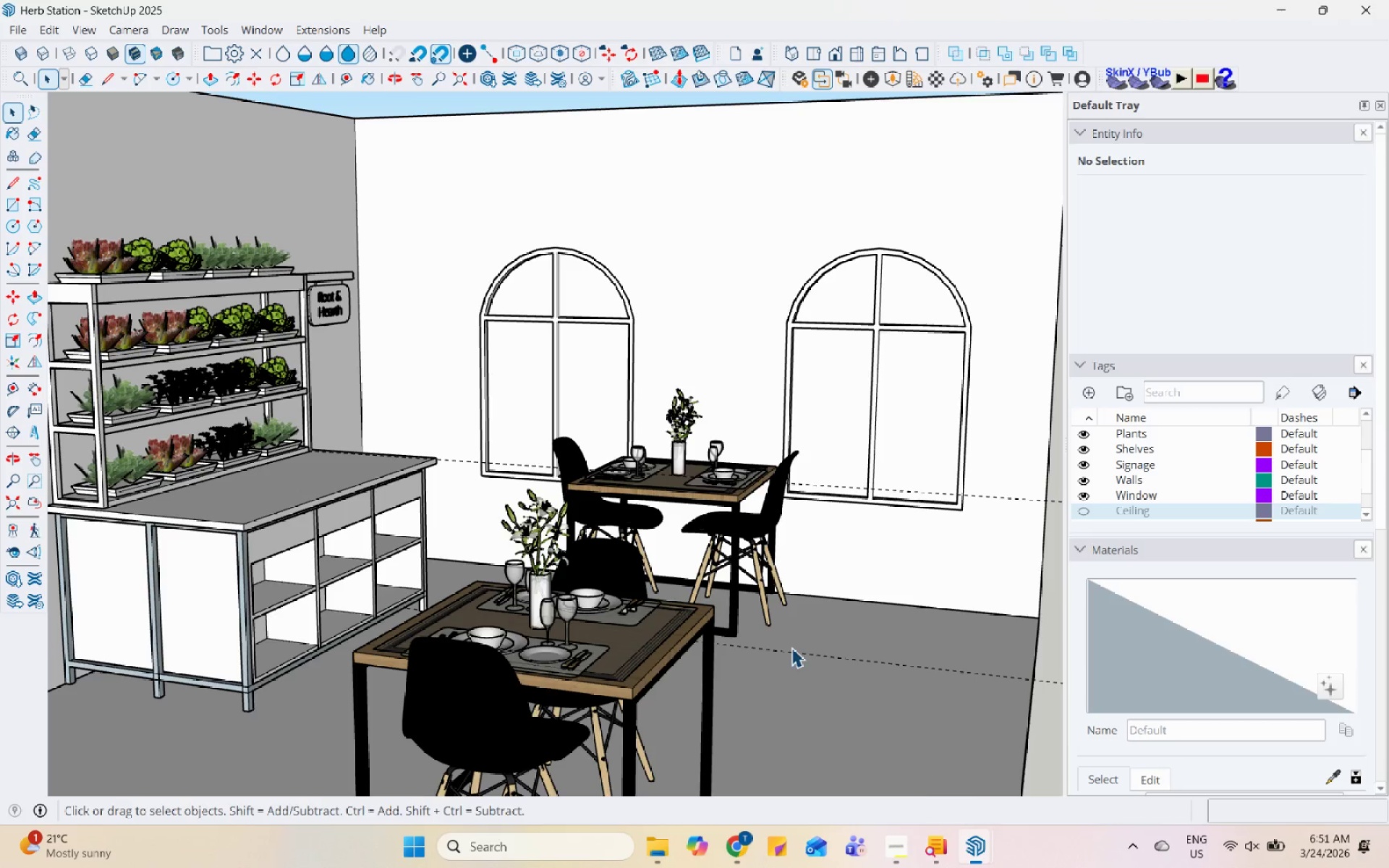 
scroll: coordinate [645, 520], scroll_direction: down, amount: 5.0
 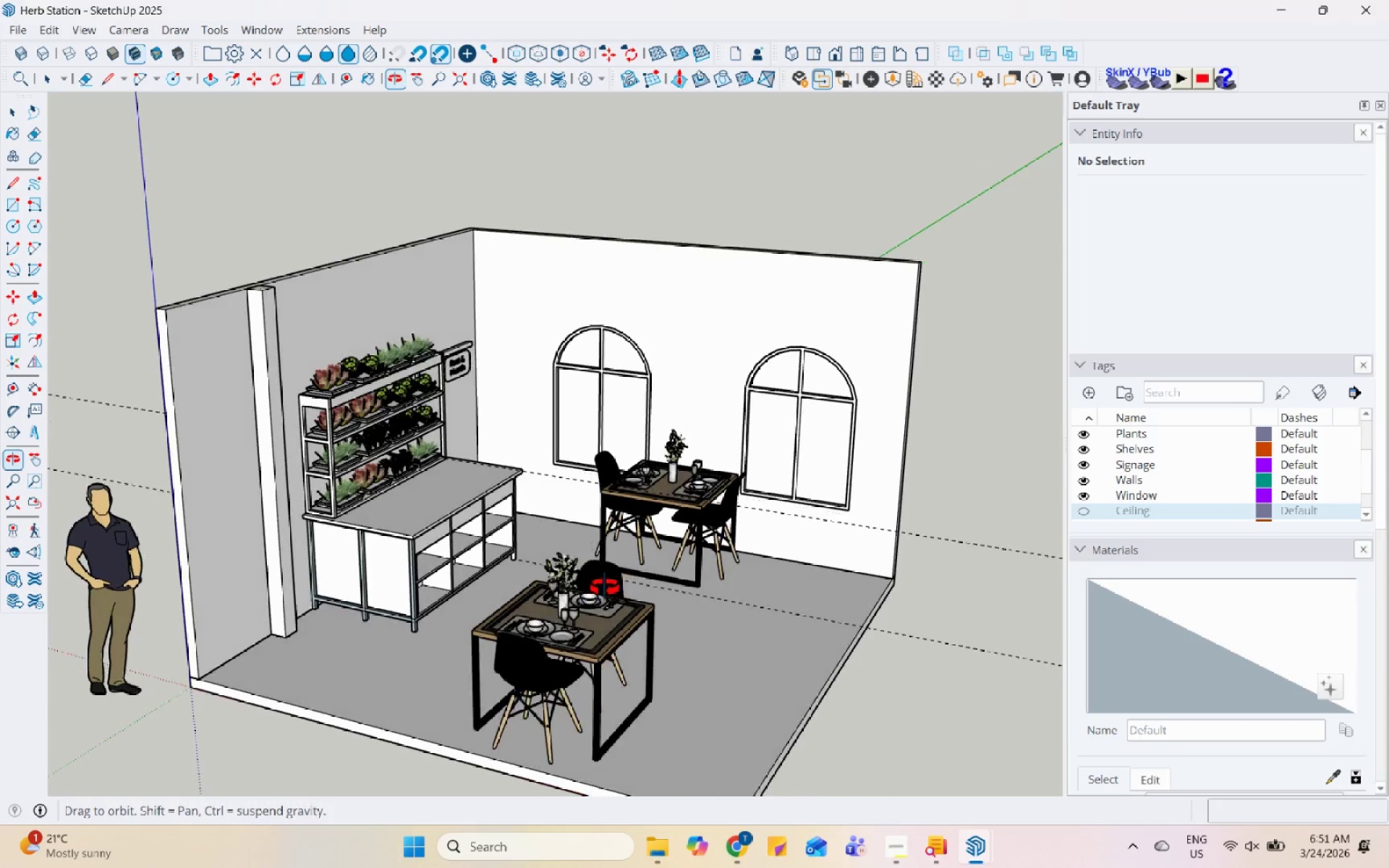 
scroll: coordinate [574, 383], scroll_direction: up, amount: 25.0
 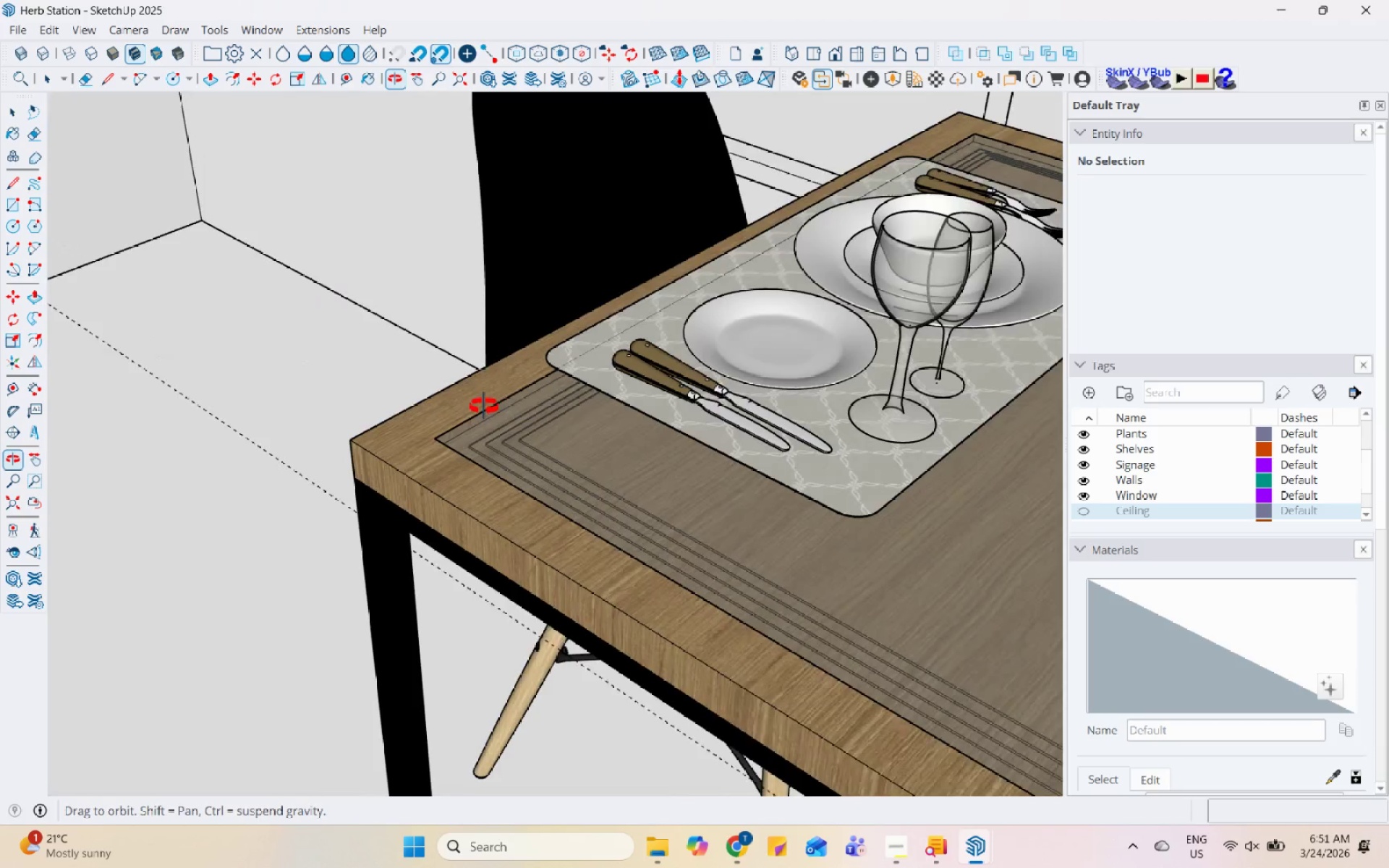 
scroll: coordinate [862, 432], scroll_direction: down, amount: 44.0
 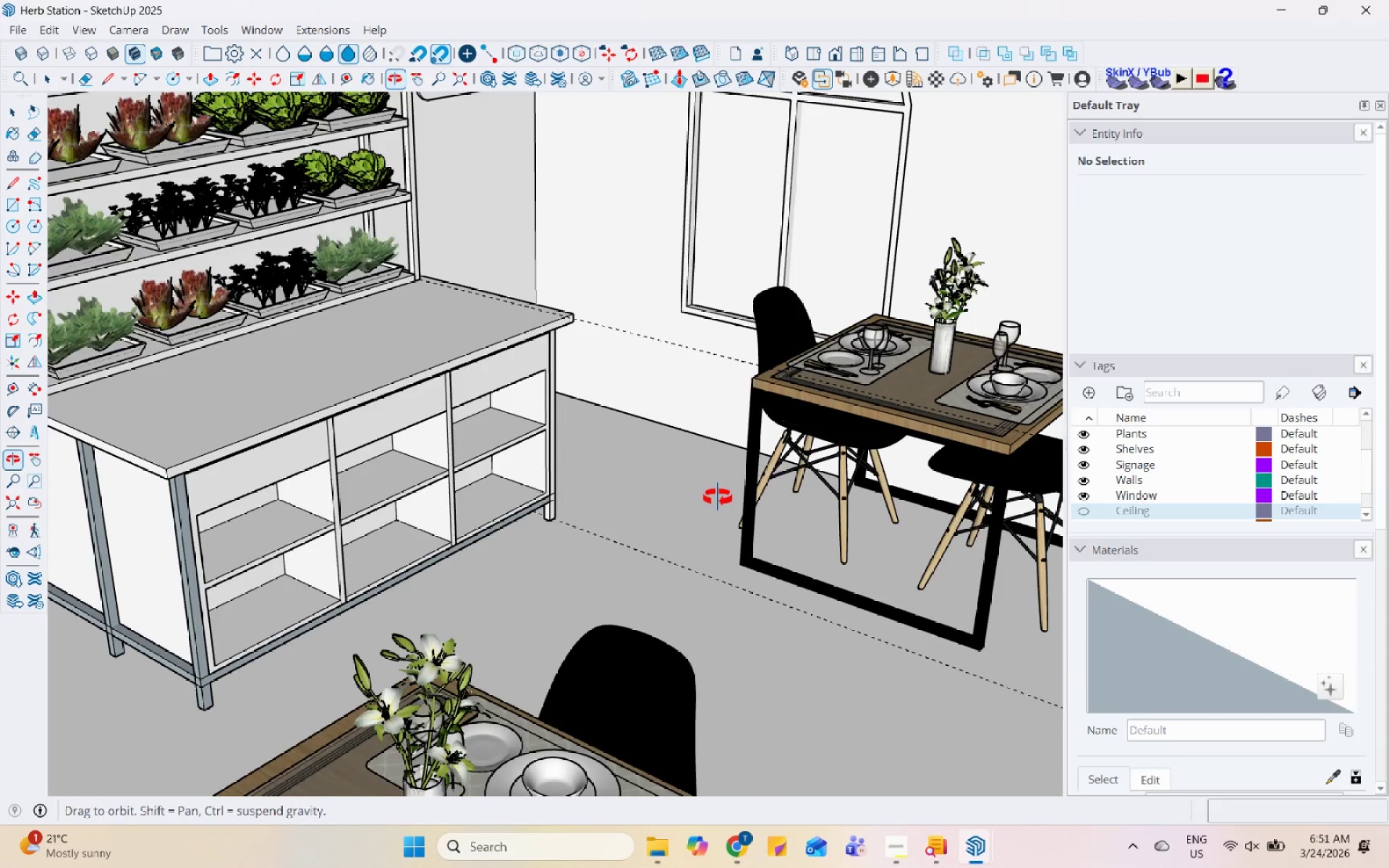 
key(Control+S)
 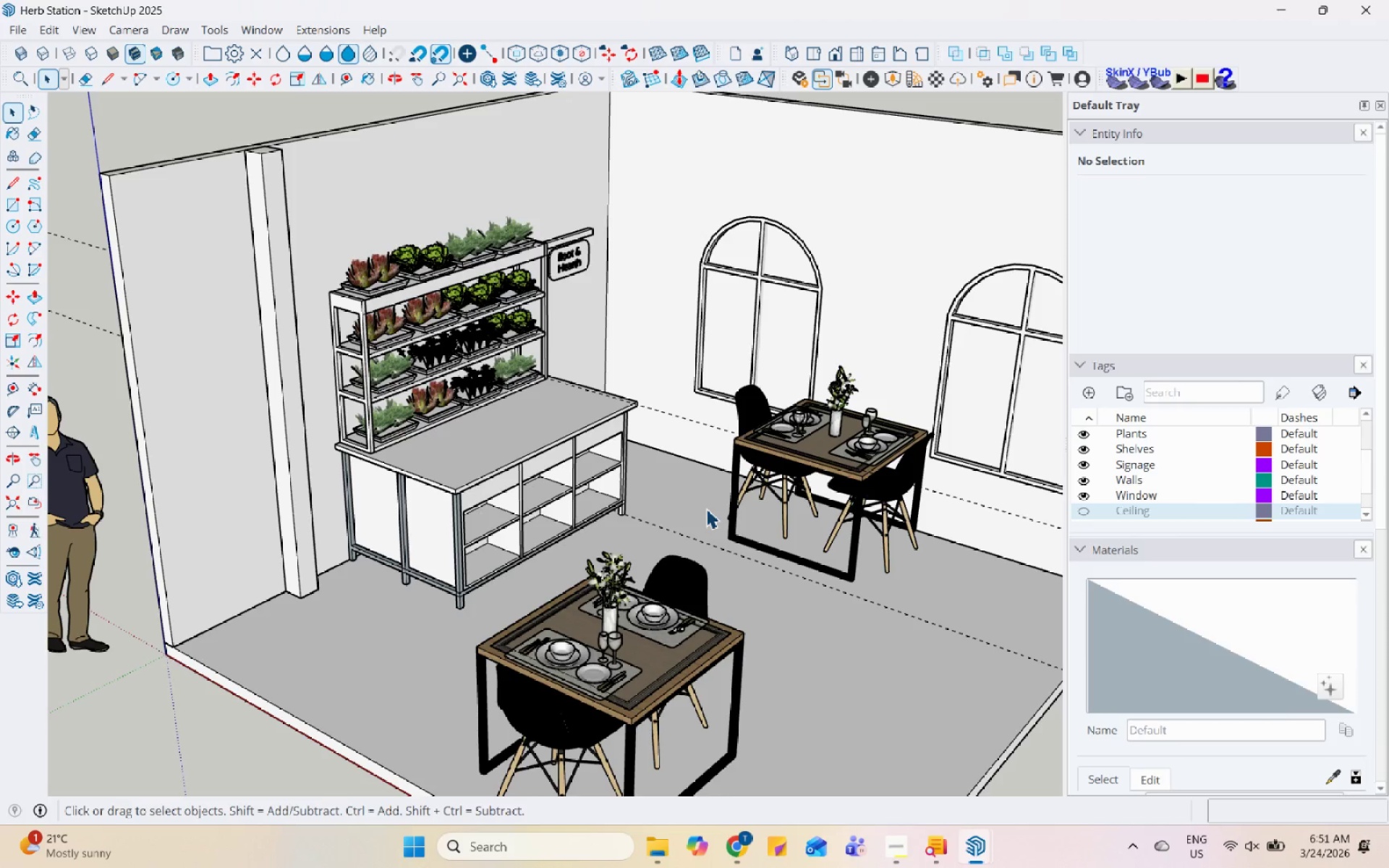 
scroll: coordinate [713, 510], scroll_direction: down, amount: 6.0
 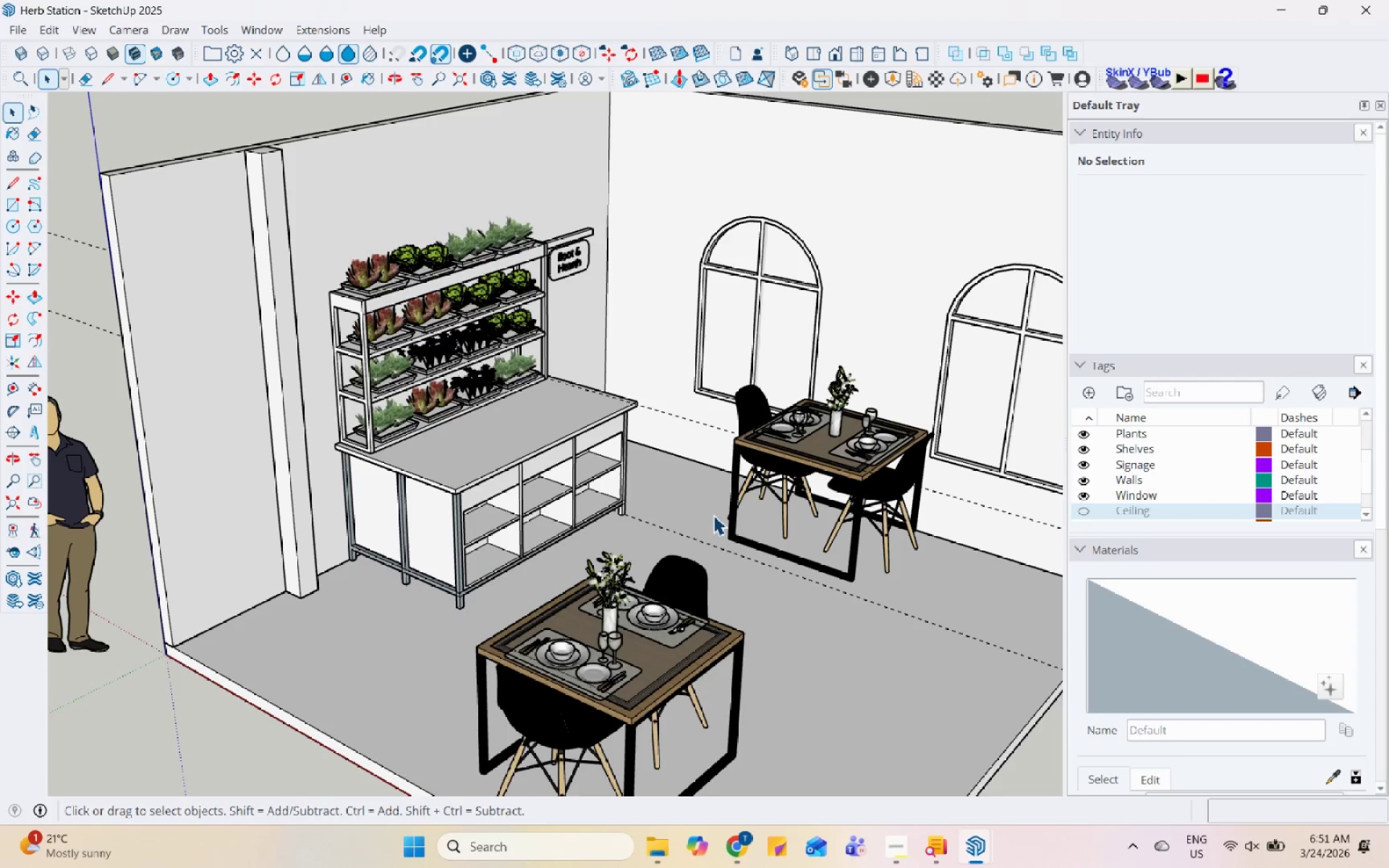 
scroll: coordinate [663, 535], scroll_direction: up, amount: 2.0
 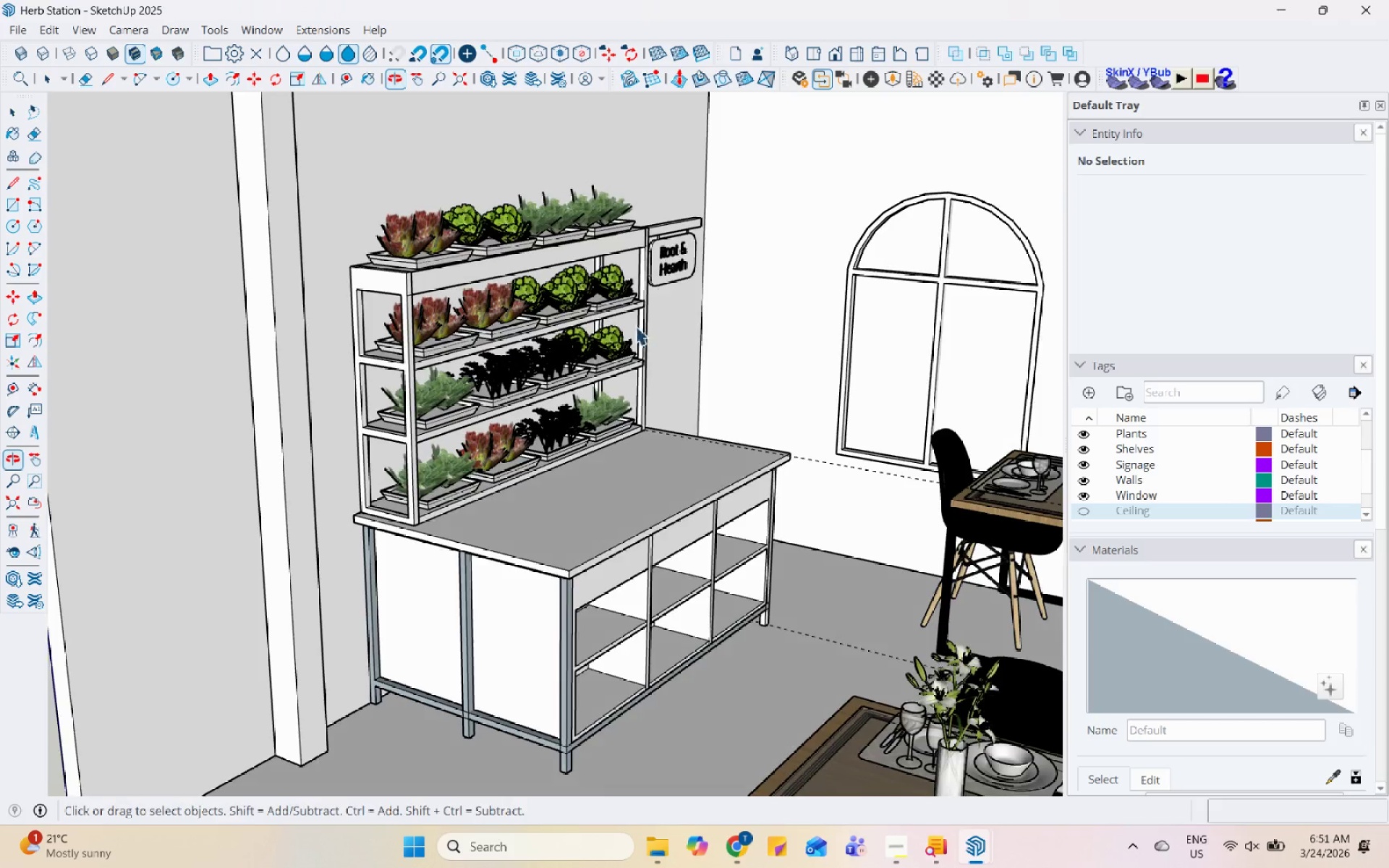 
left_click_drag(start_coordinate=[773, 180], to_coordinate=[777, 180])
 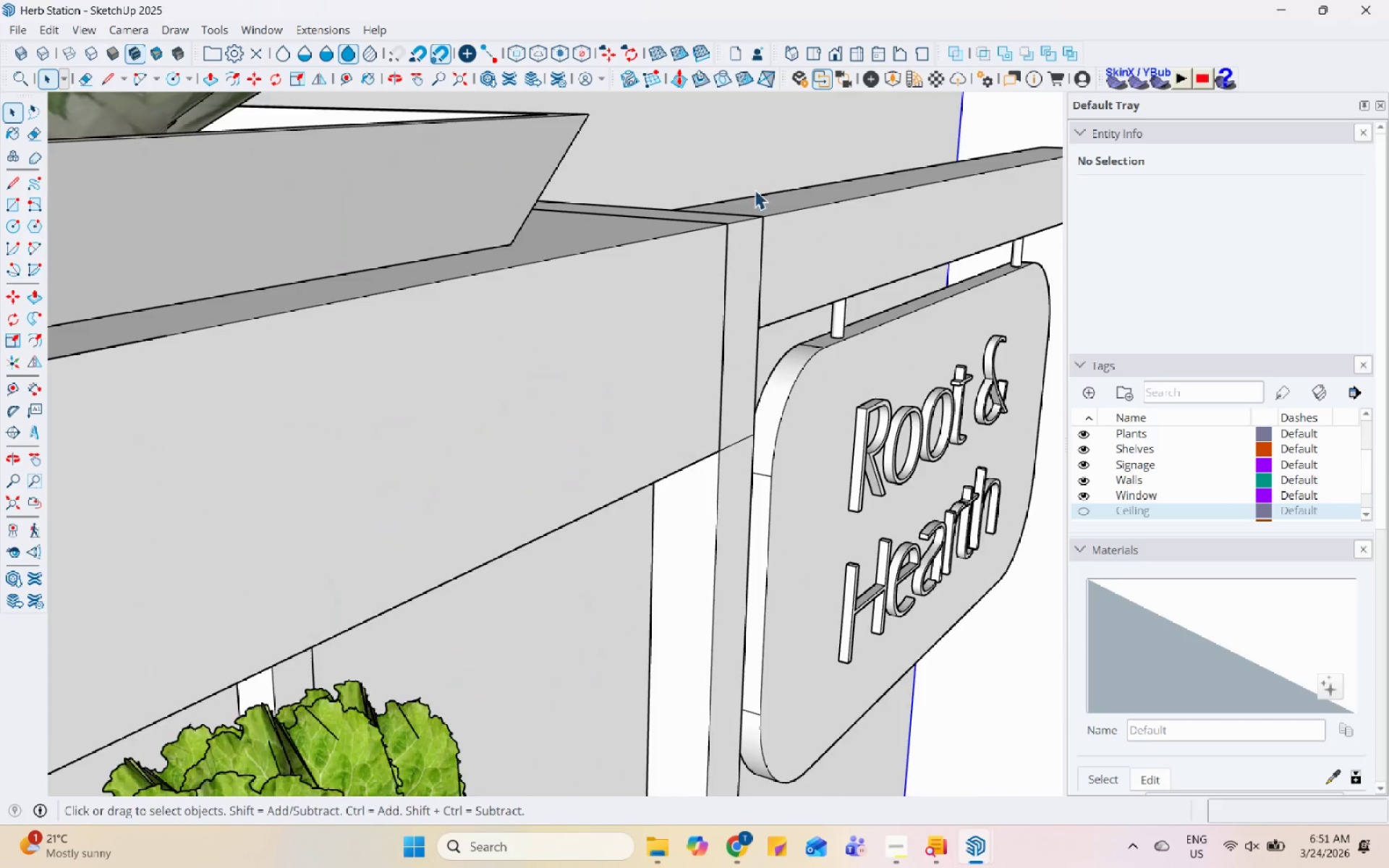 
scroll: coordinate [669, 192], scroll_direction: up, amount: 20.0
 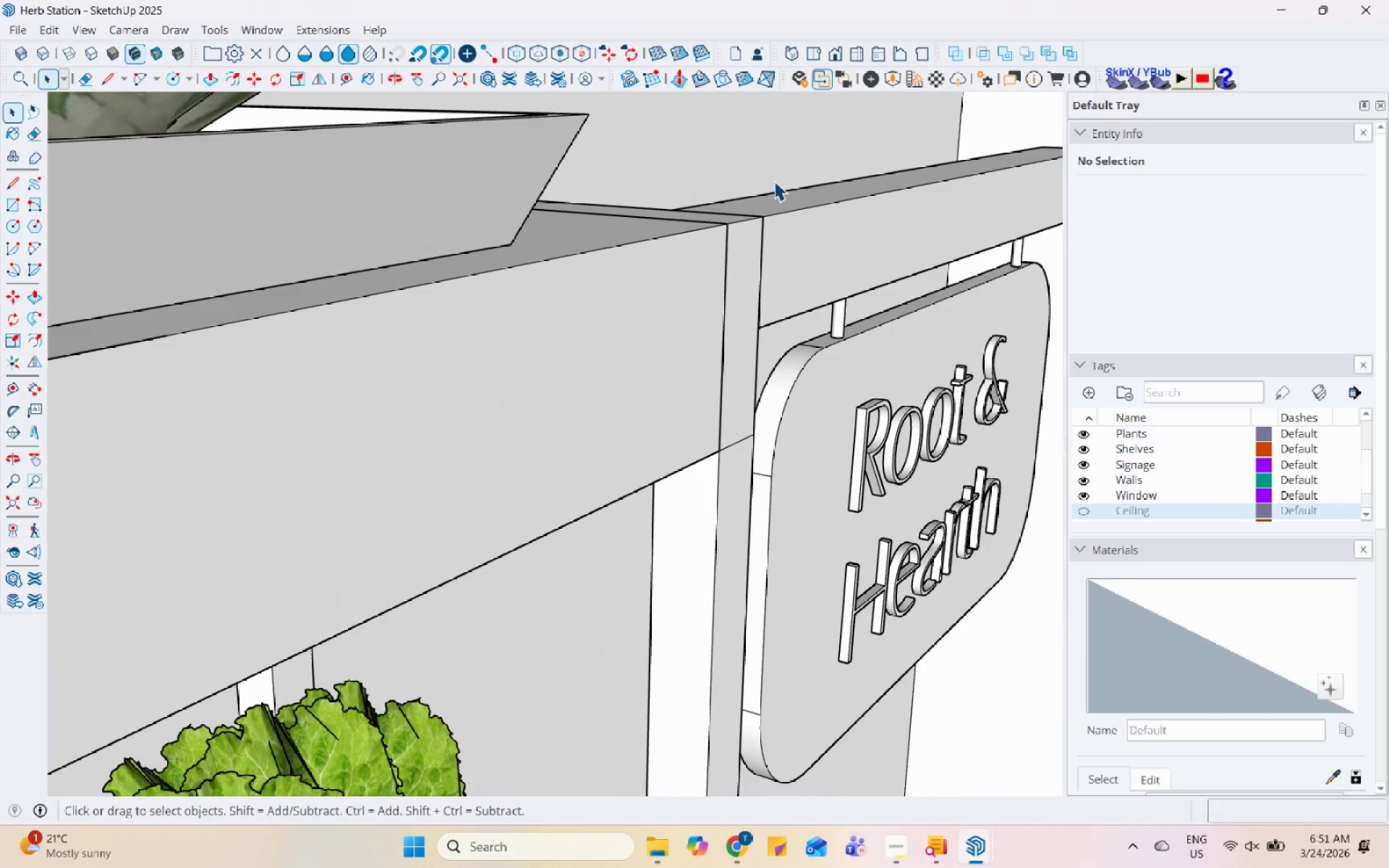 
left_click([794, 231])
 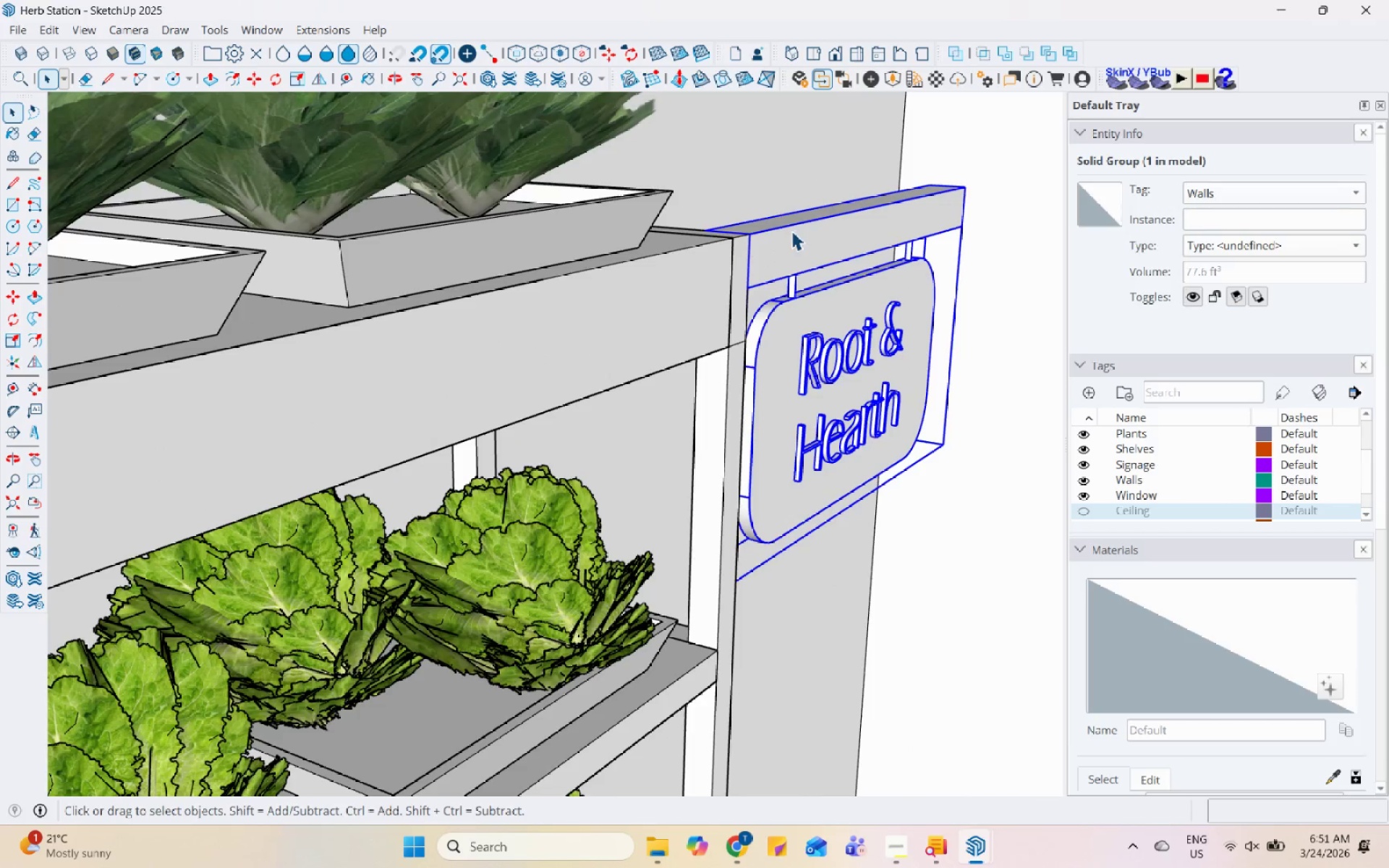 
scroll: coordinate [412, 558], scroll_direction: down, amount: 36.0
 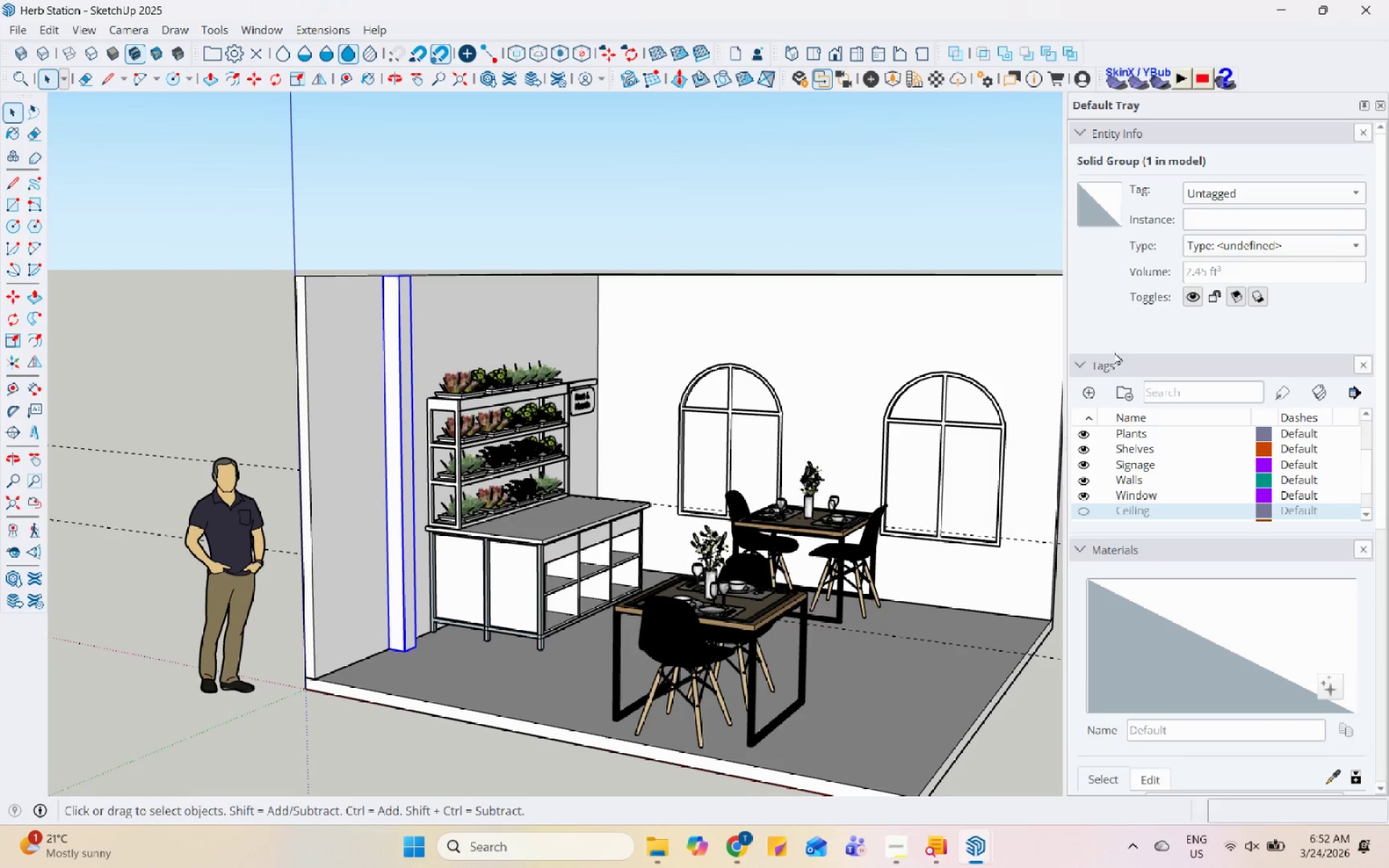 
left_click([1081, 392])
 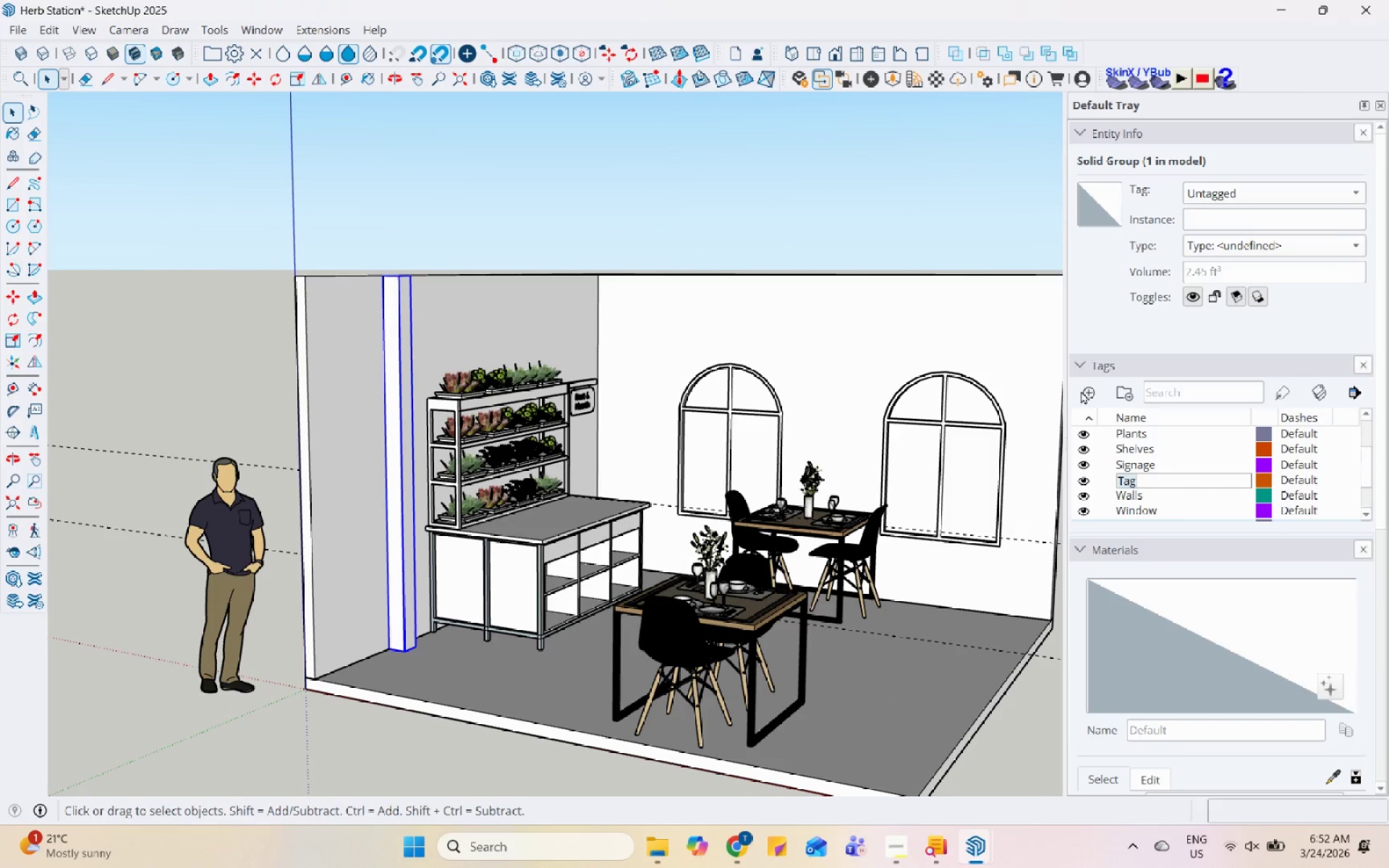 
type(Couln)
key(Backspace)
key(Backspace)
key(Backspace)
type(lumn)
 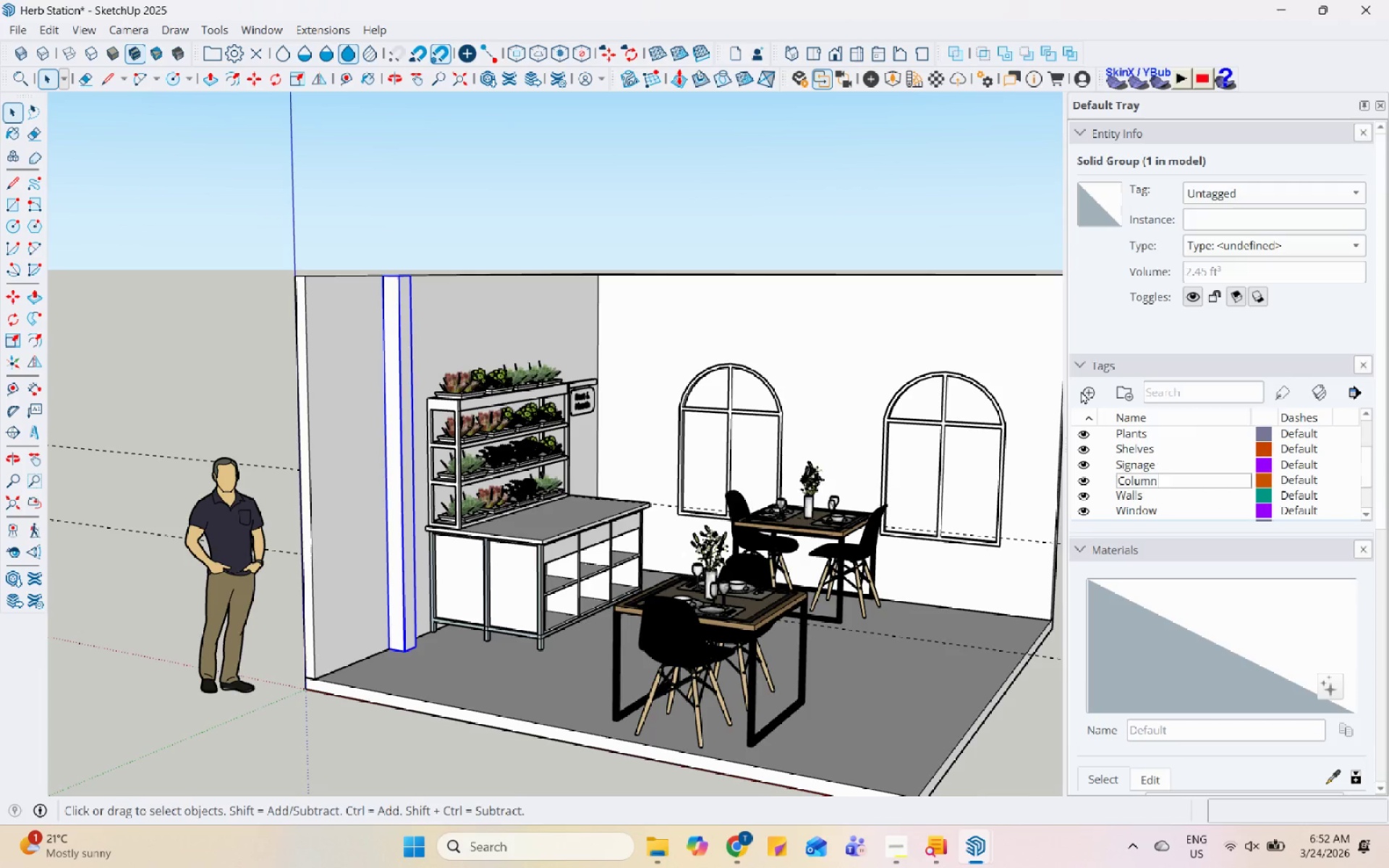 
key(Enter)
 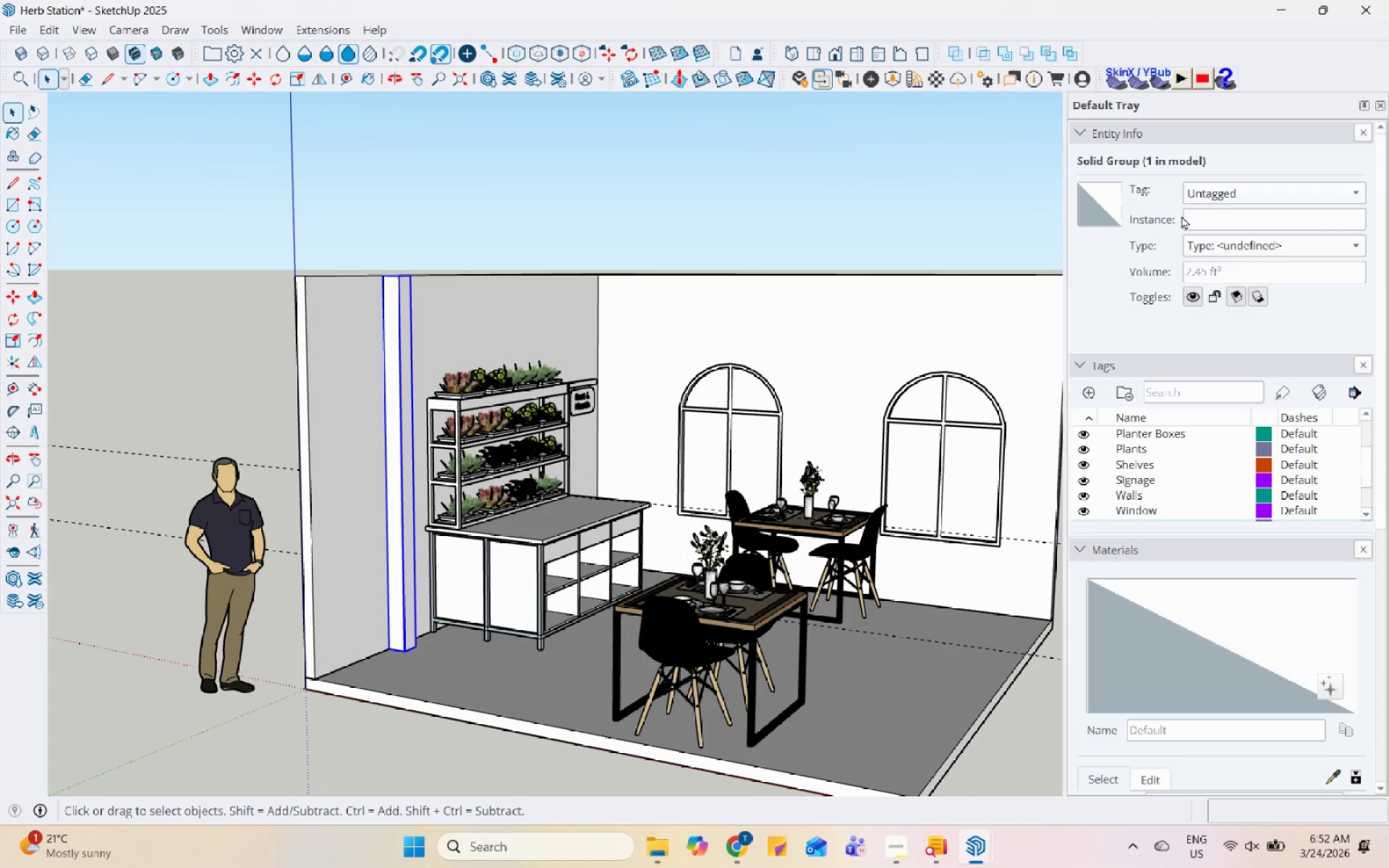 
left_click([1218, 193])
 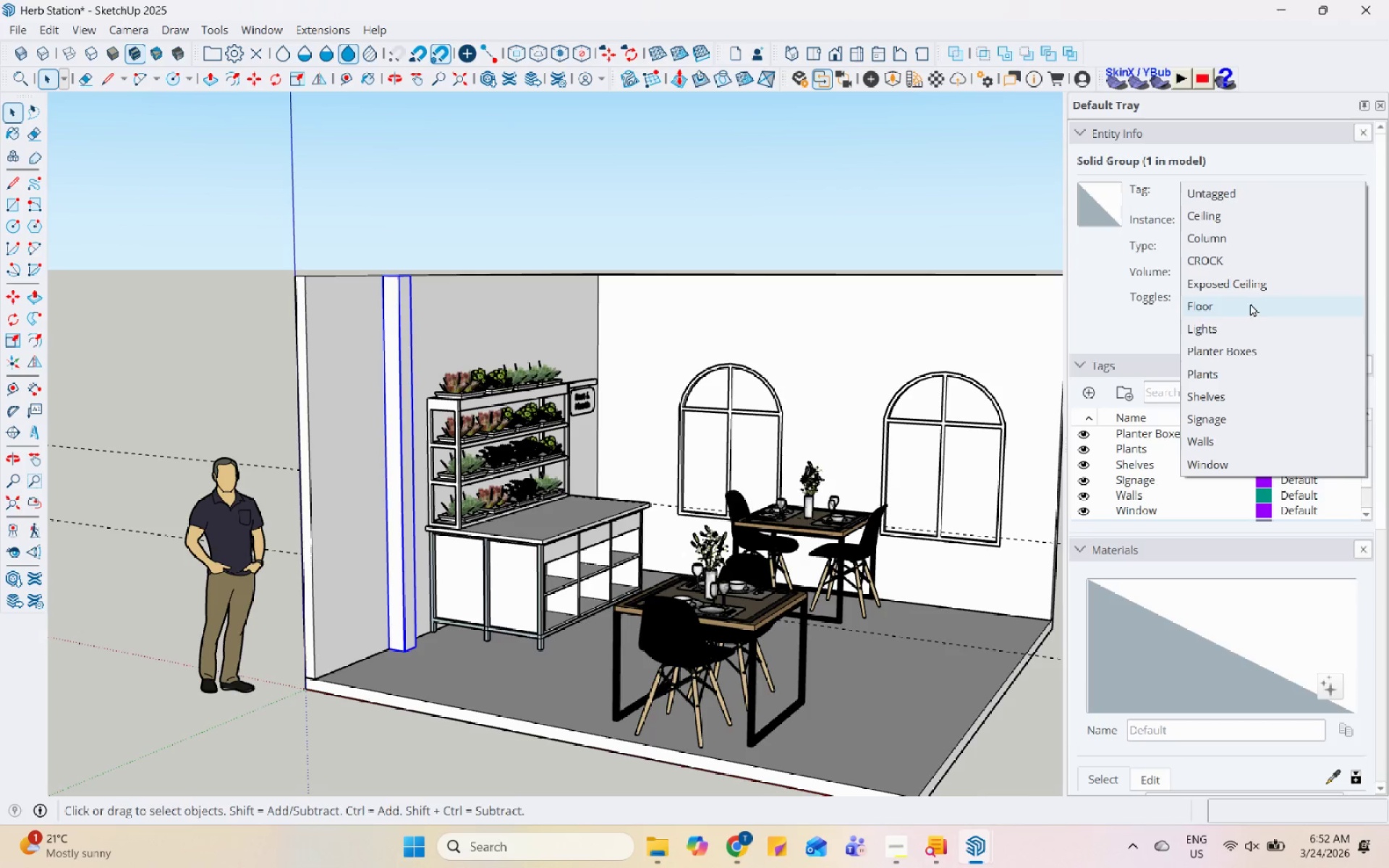 
left_click([1252, 240])
 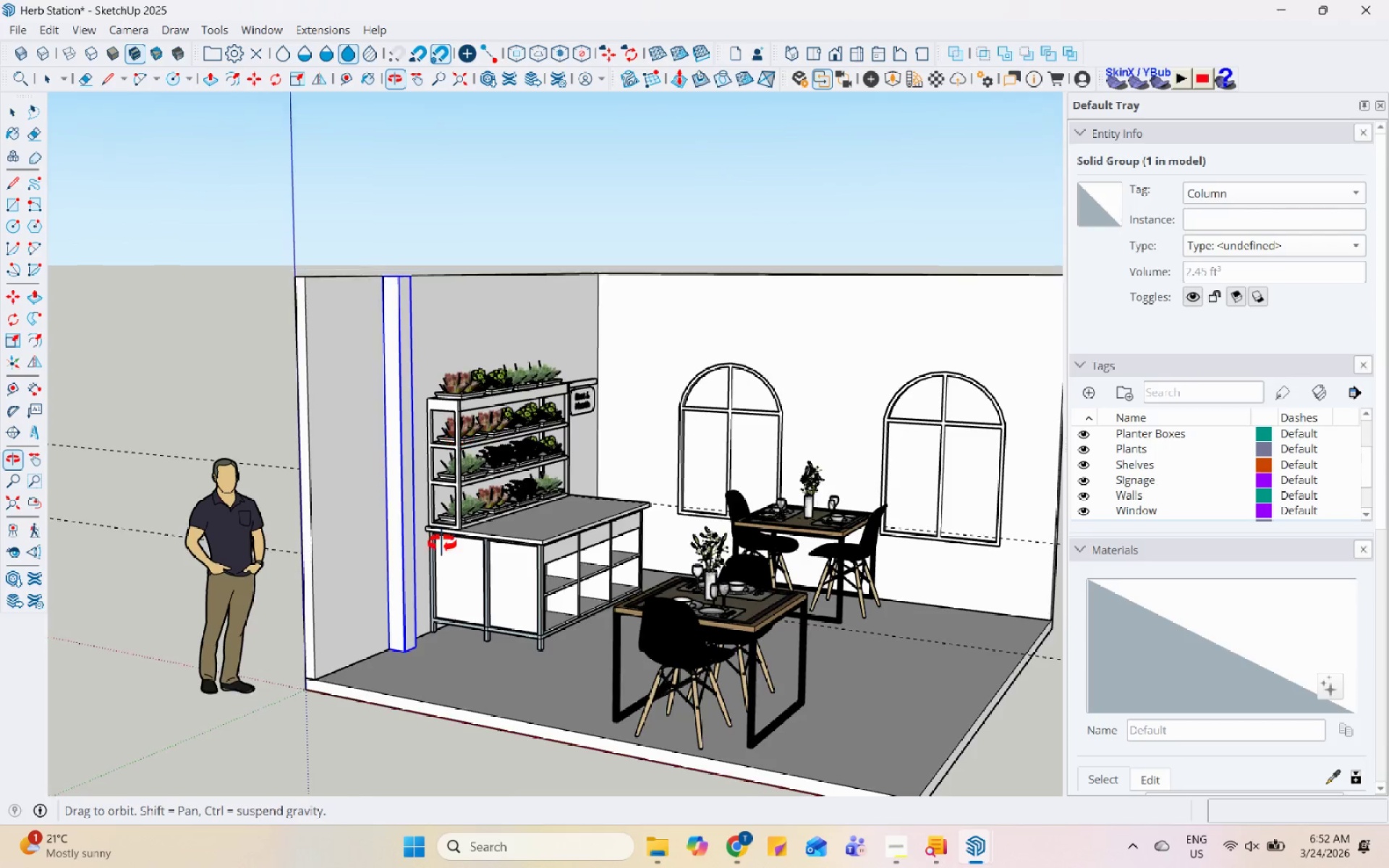 
left_click([472, 469])
 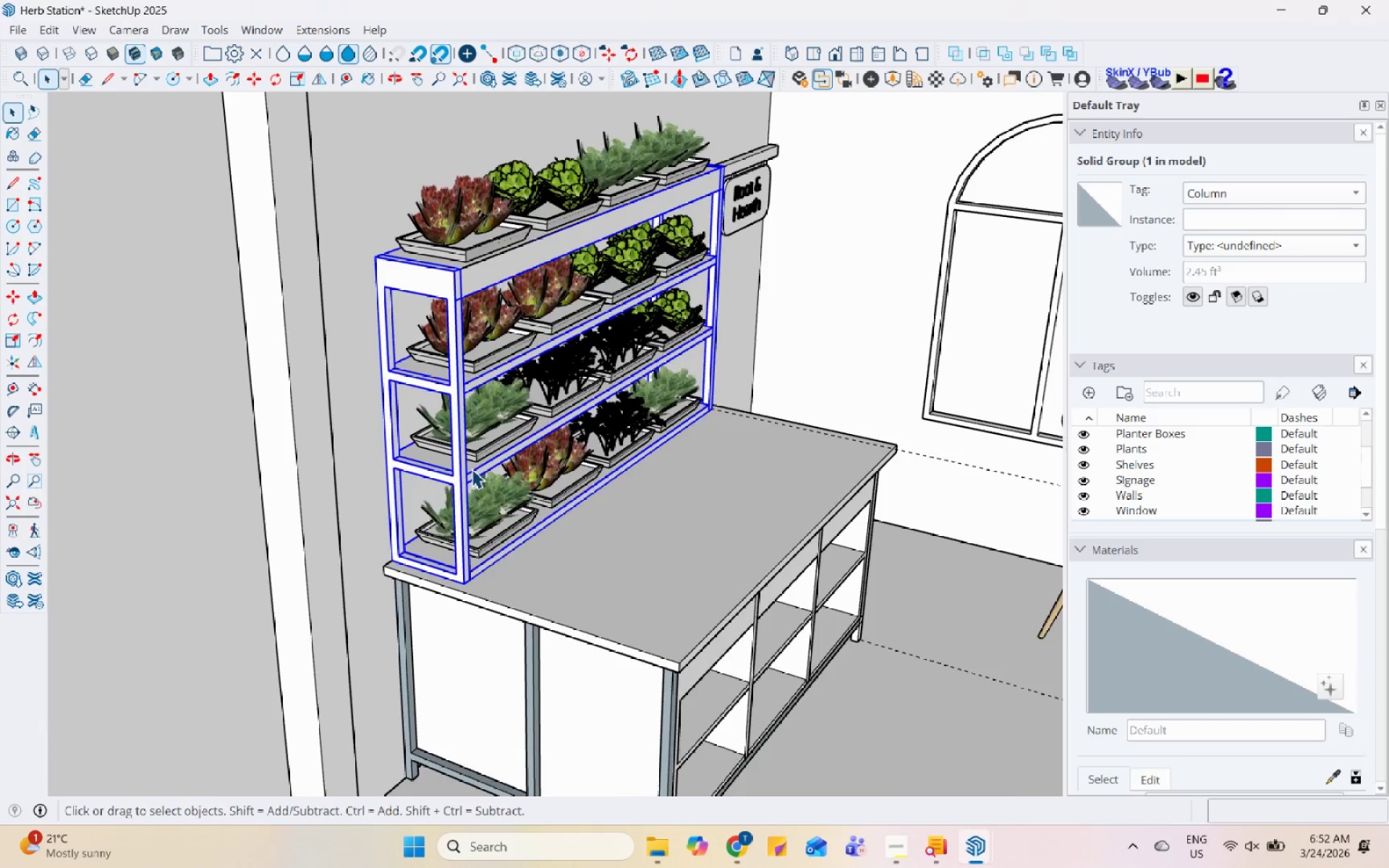 
scroll: coordinate [467, 487], scroll_direction: up, amount: 9.0
 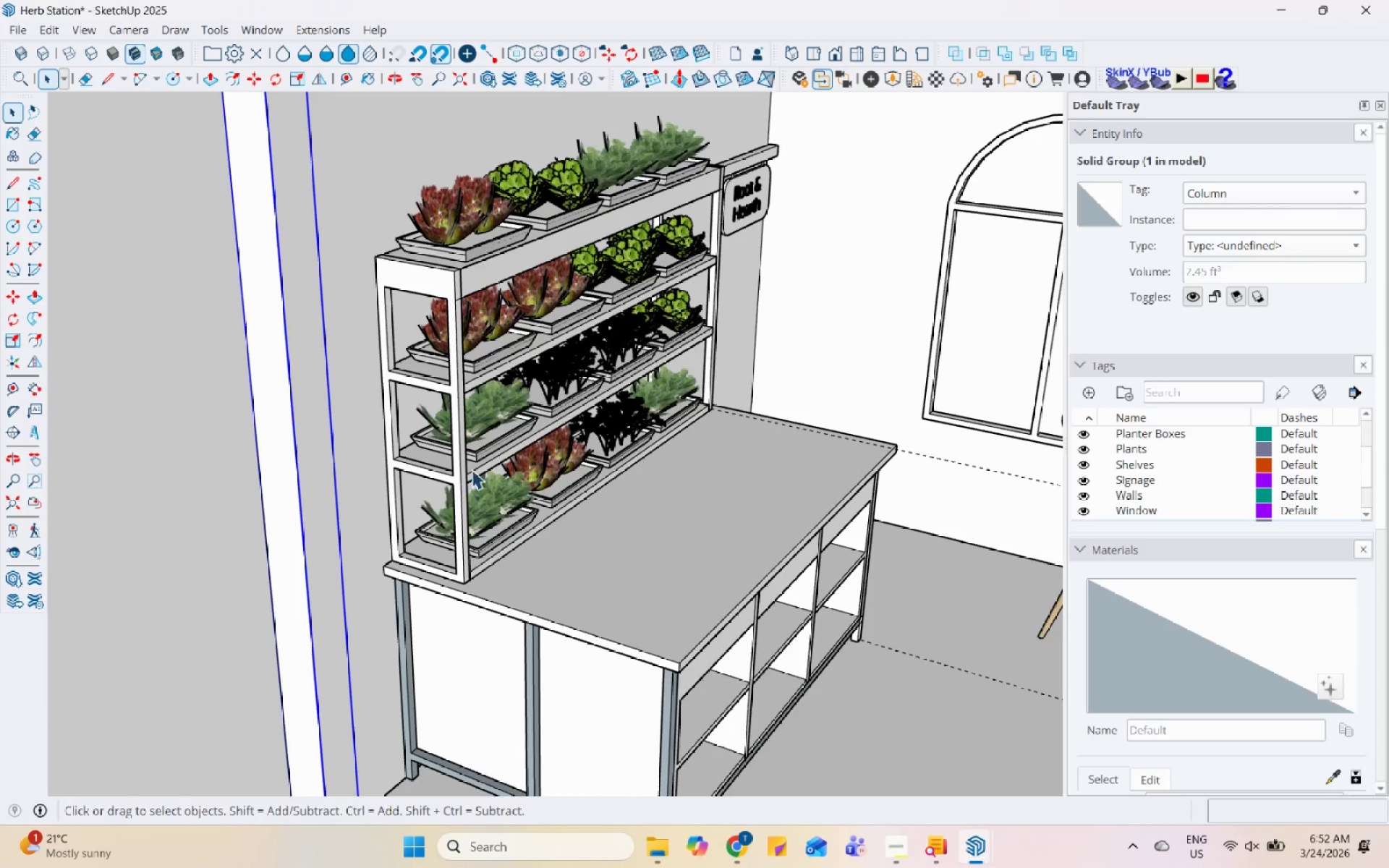 
scroll: coordinate [436, 540], scroll_direction: down, amount: 7.0
 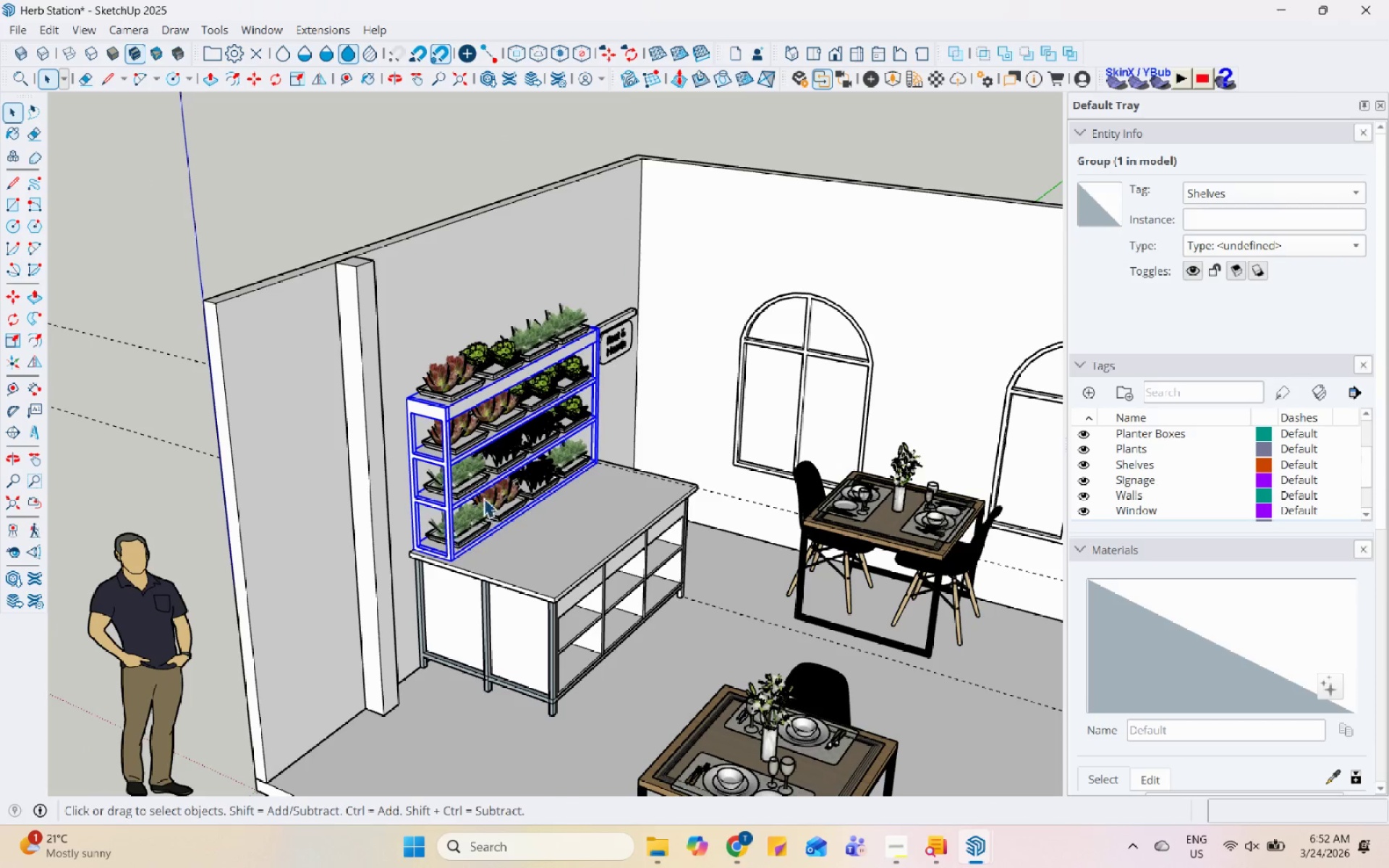 
left_click([450, 346])
 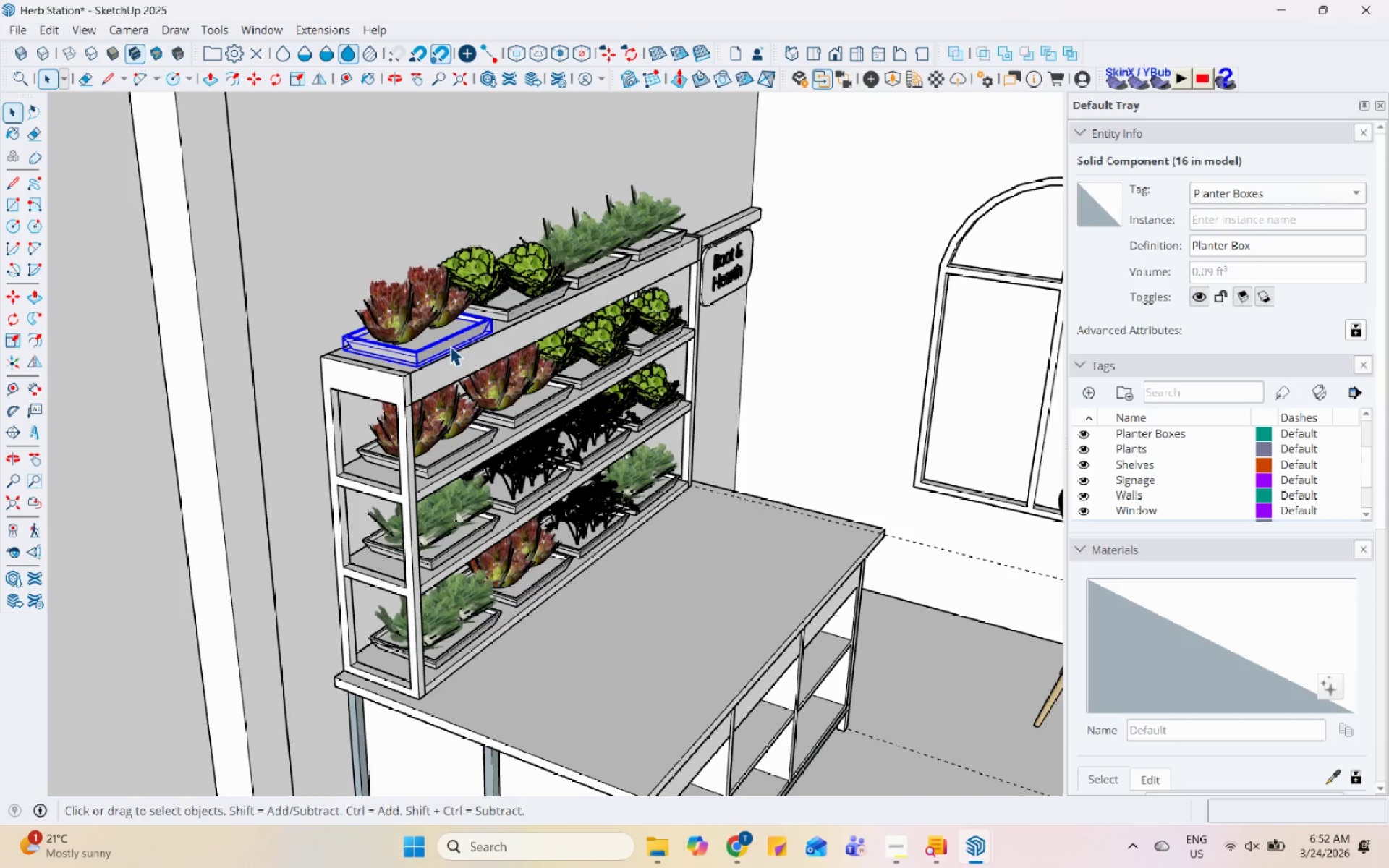 
scroll: coordinate [480, 434], scroll_direction: up, amount: 7.0
 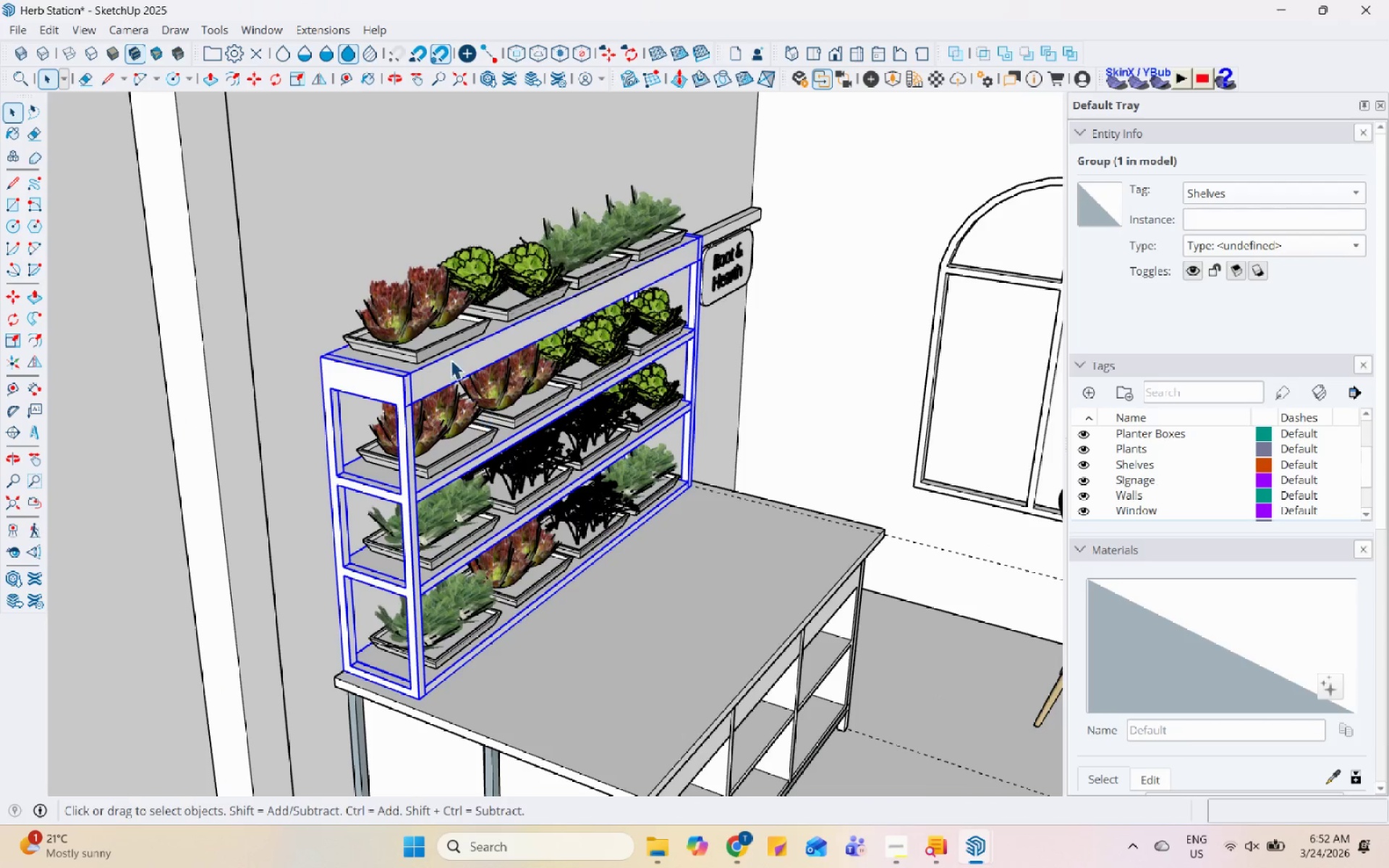 
left_click_drag(start_coordinate=[443, 295], to_coordinate=[447, 295])
 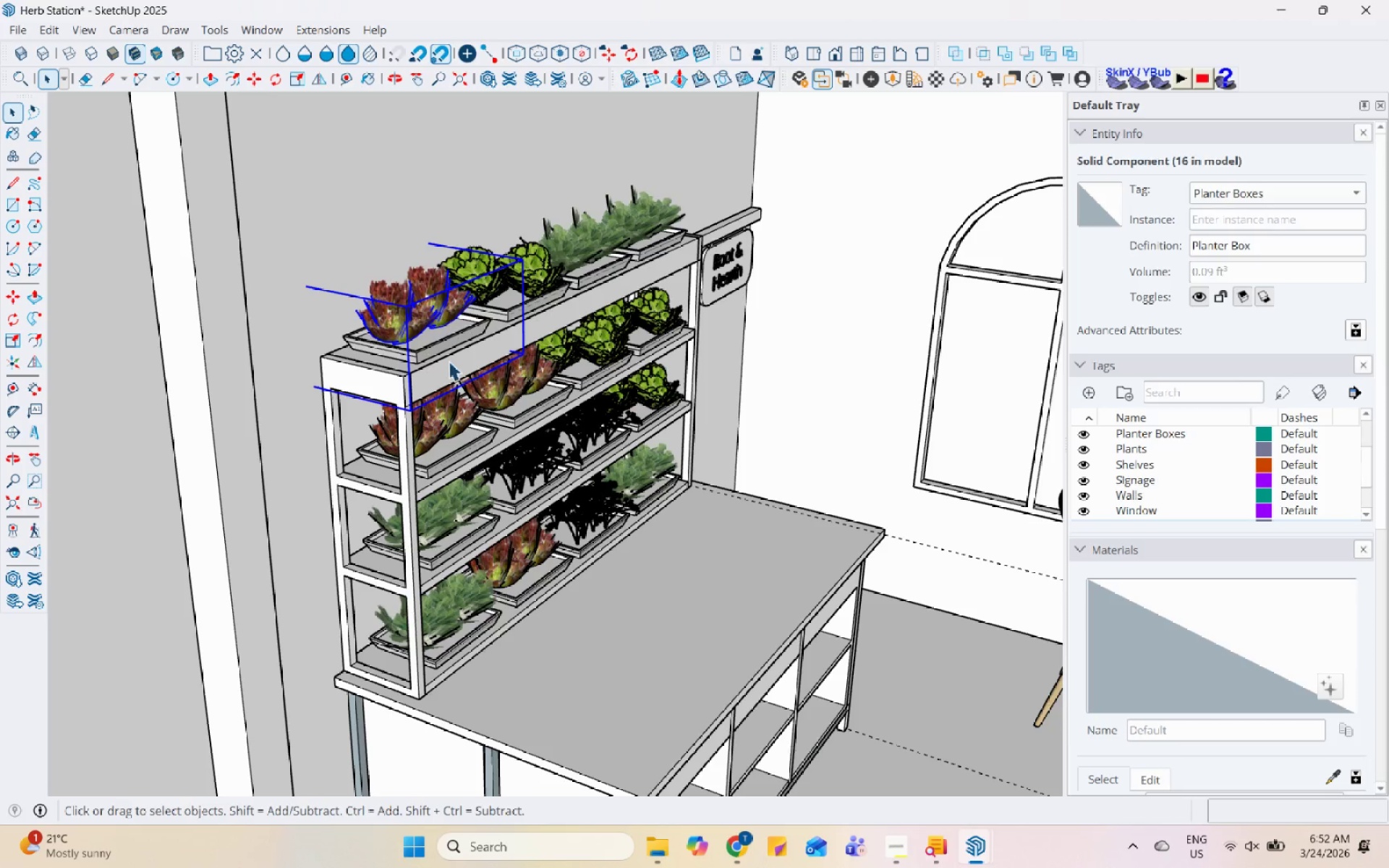 
scroll: coordinate [446, 386], scroll_direction: down, amount: 6.0
 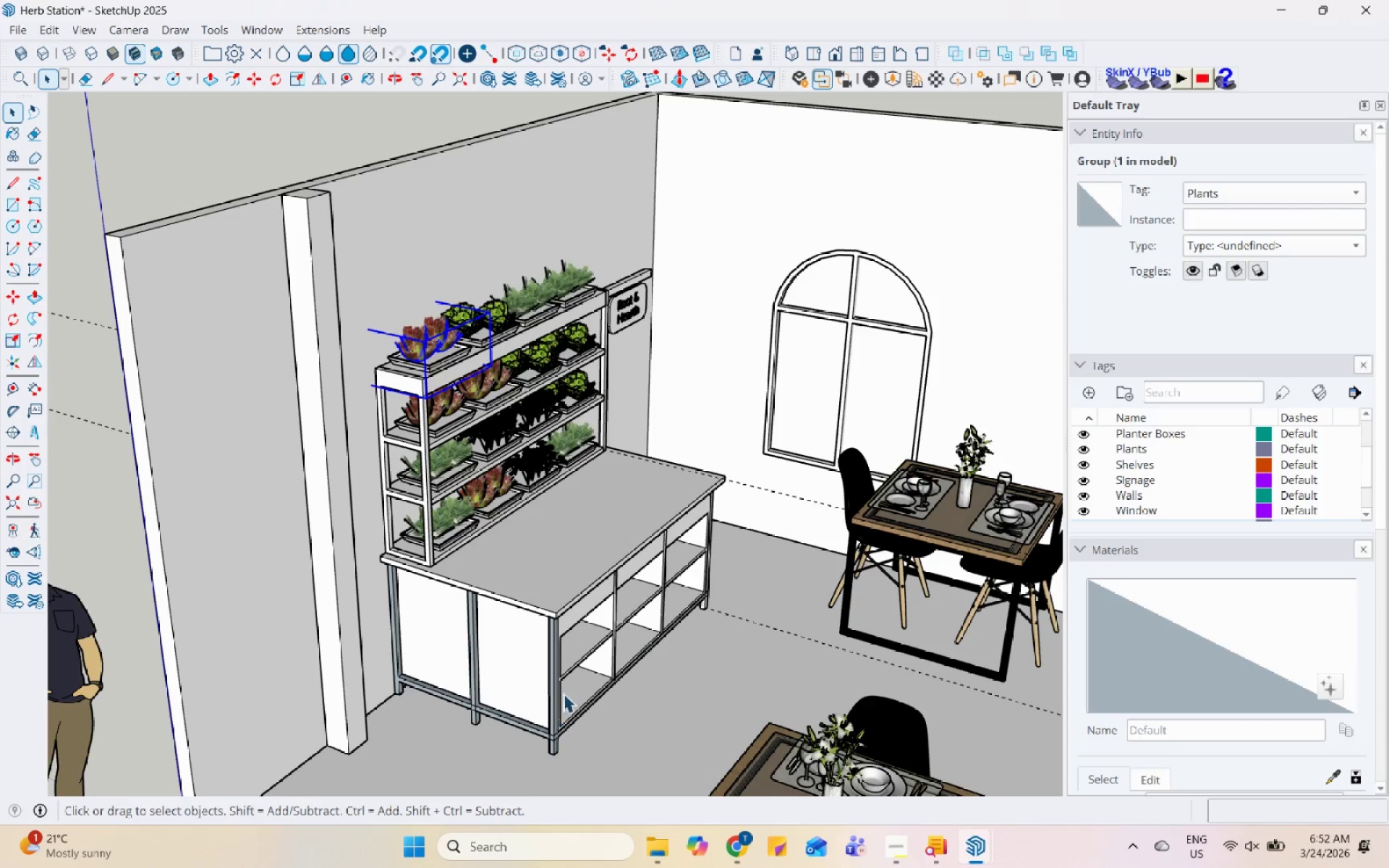 
left_click([566, 661])
 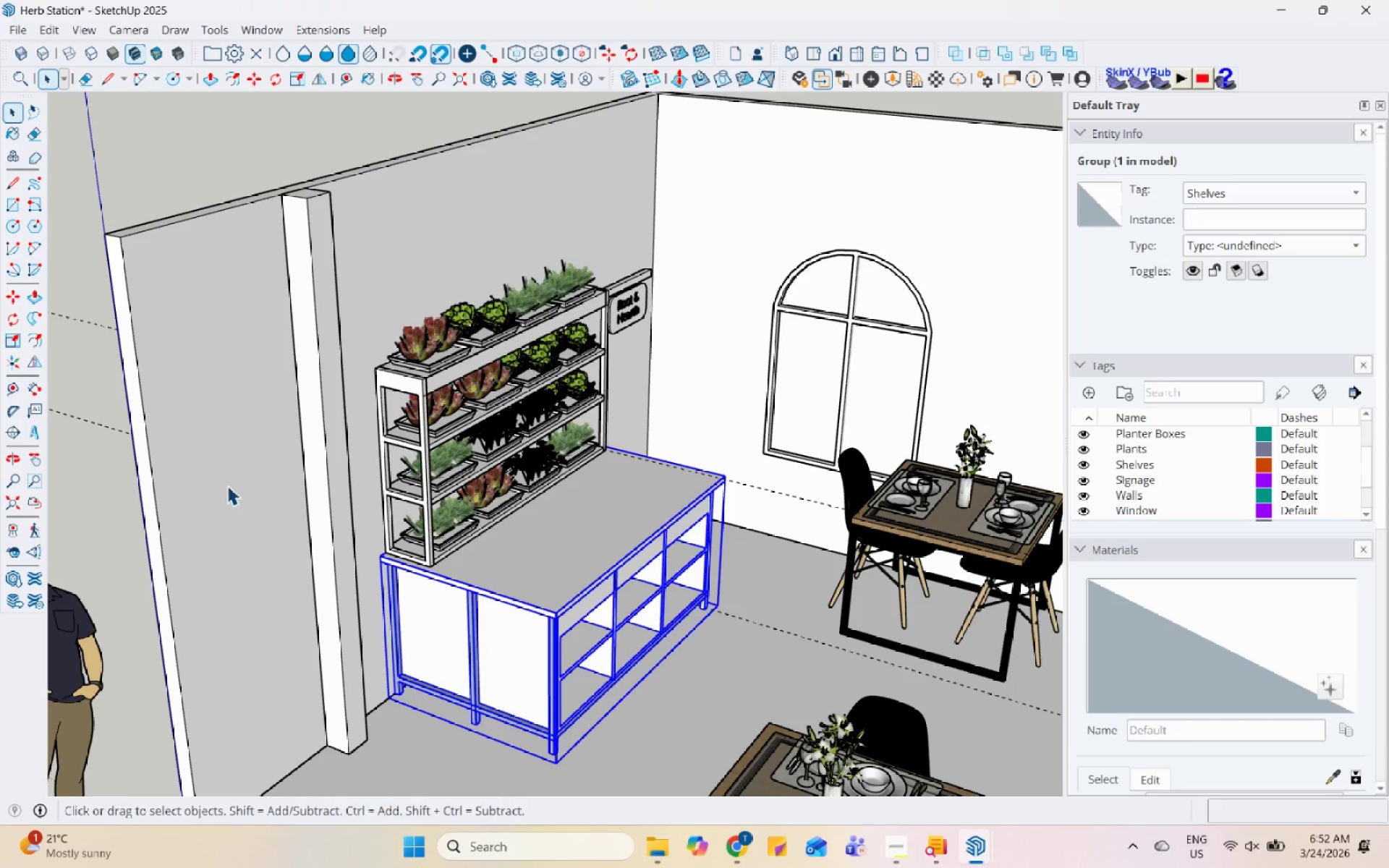 
scroll: coordinate [500, 412], scroll_direction: down, amount: 5.0
 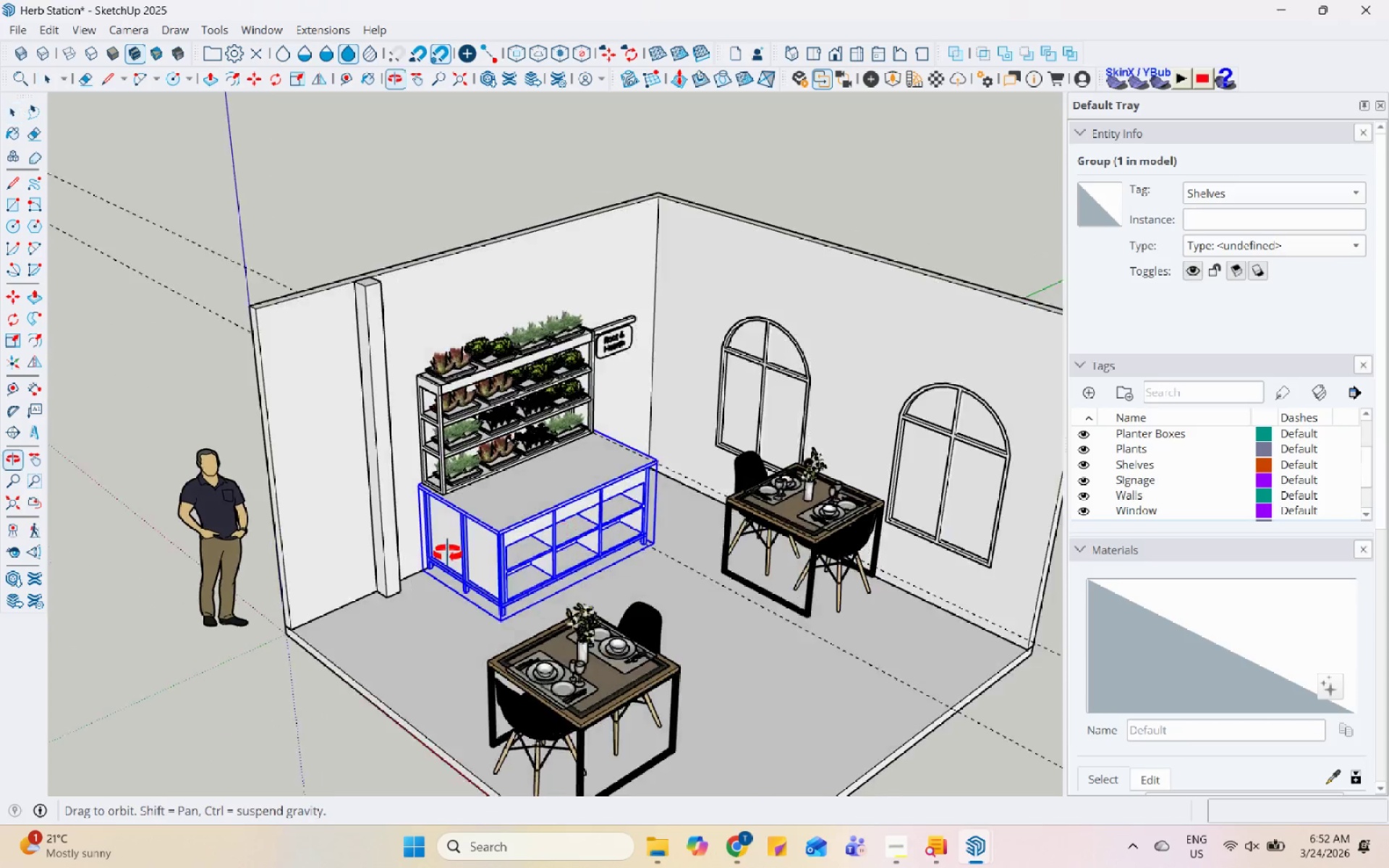 
scroll: coordinate [743, 622], scroll_direction: none, amount: 0.0
 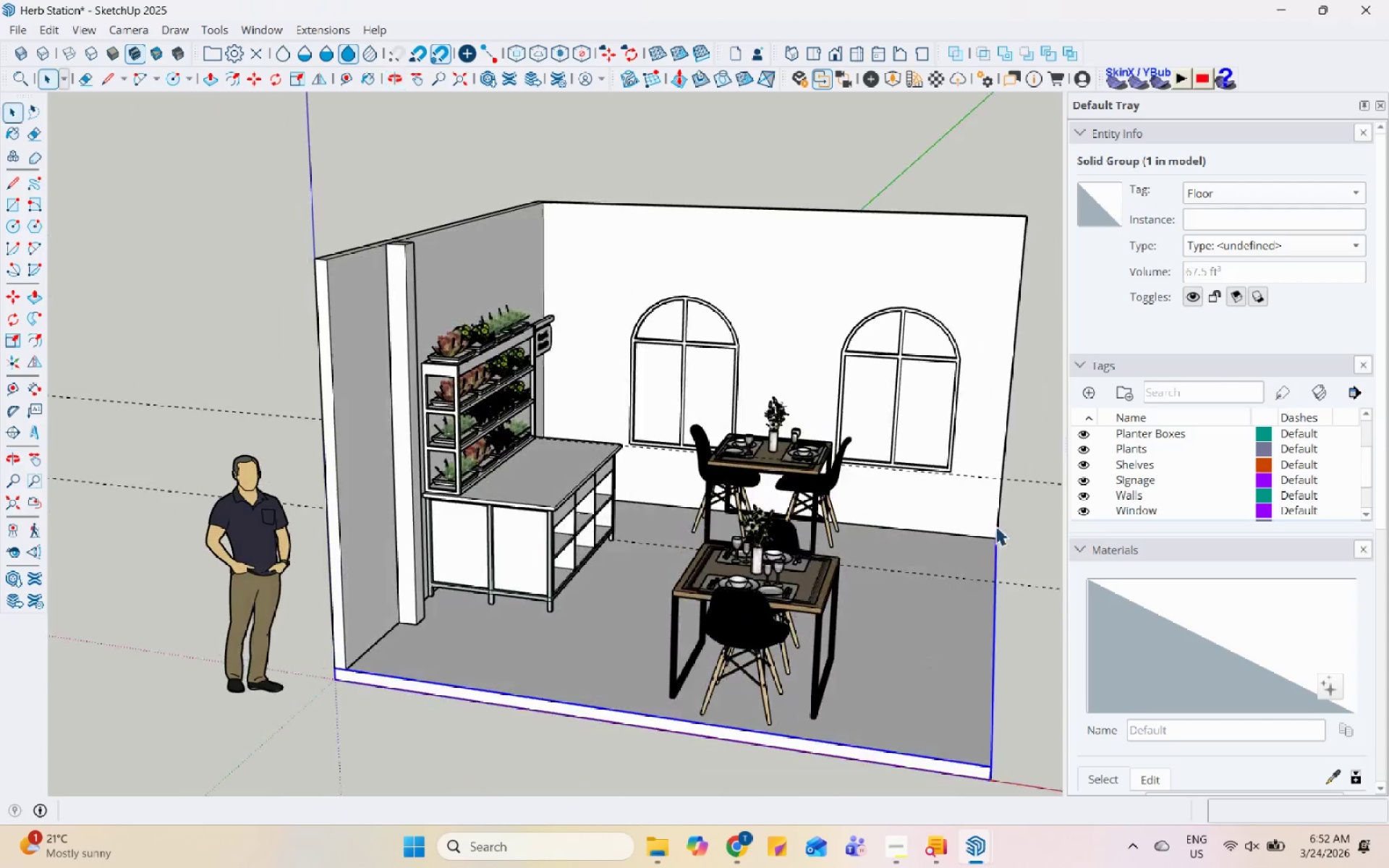 
left_click([638, 554])
 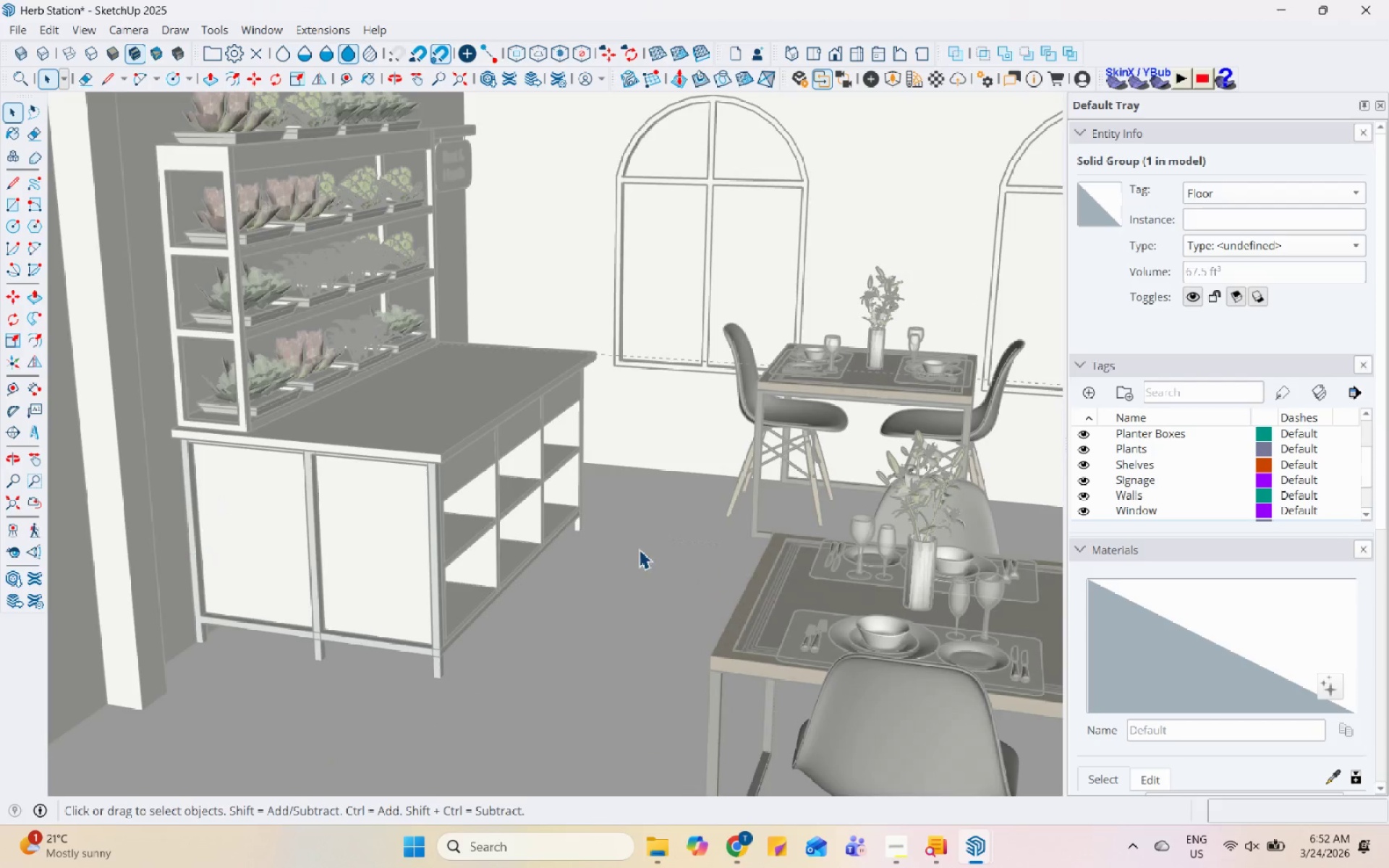 
scroll: coordinate [636, 554], scroll_direction: up, amount: 6.0
 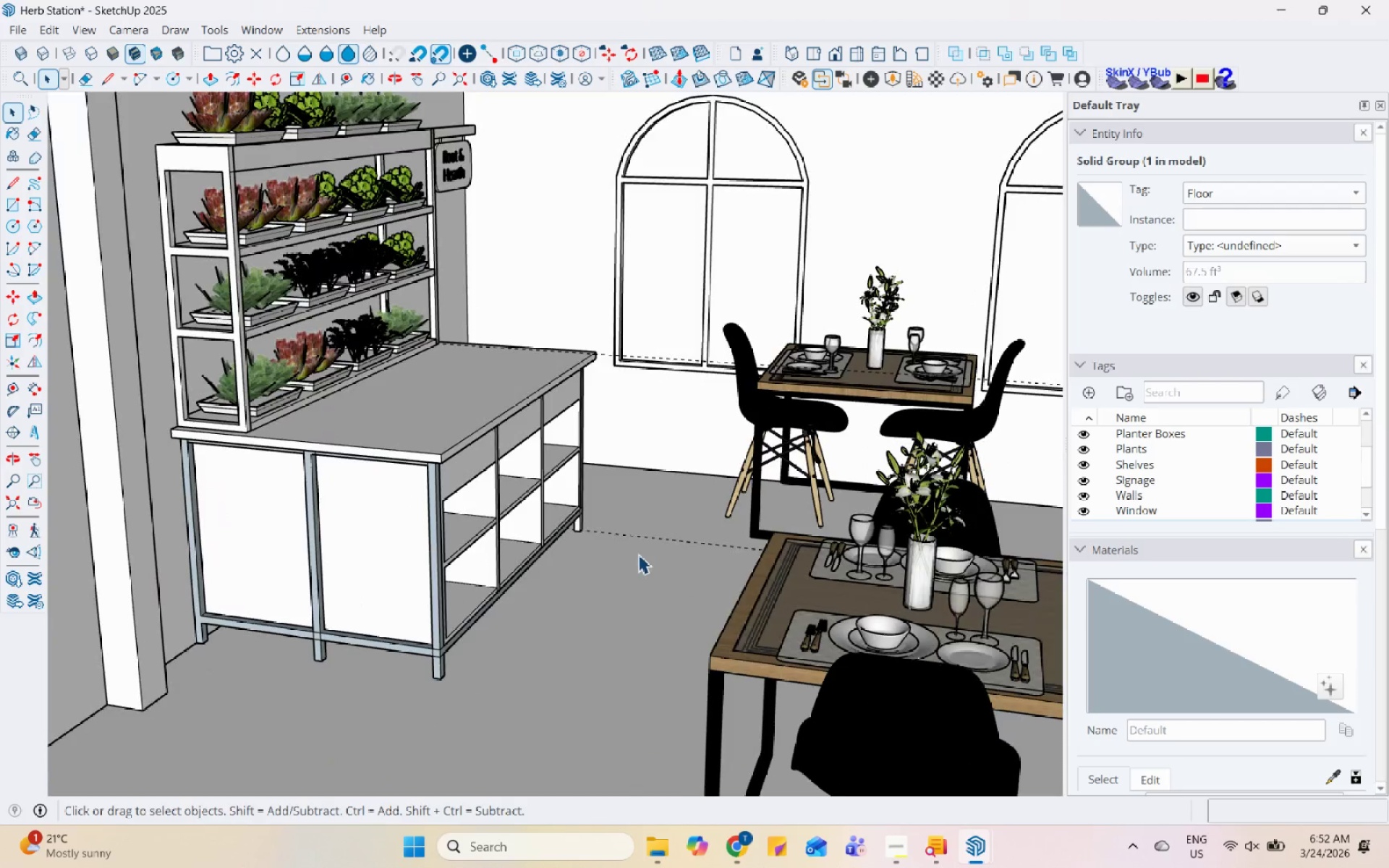 
triple_click([648, 527])
 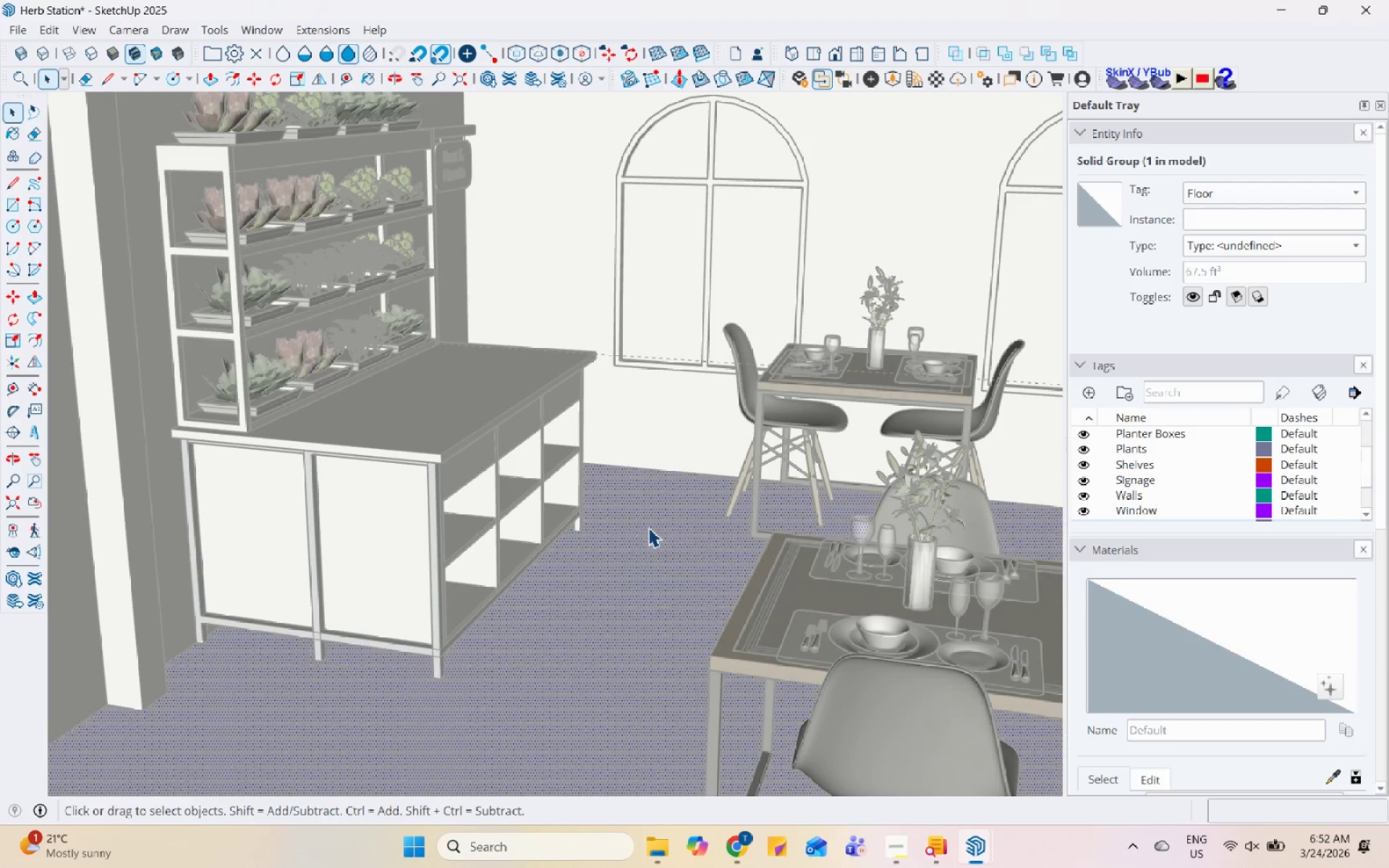 
key(Escape)
 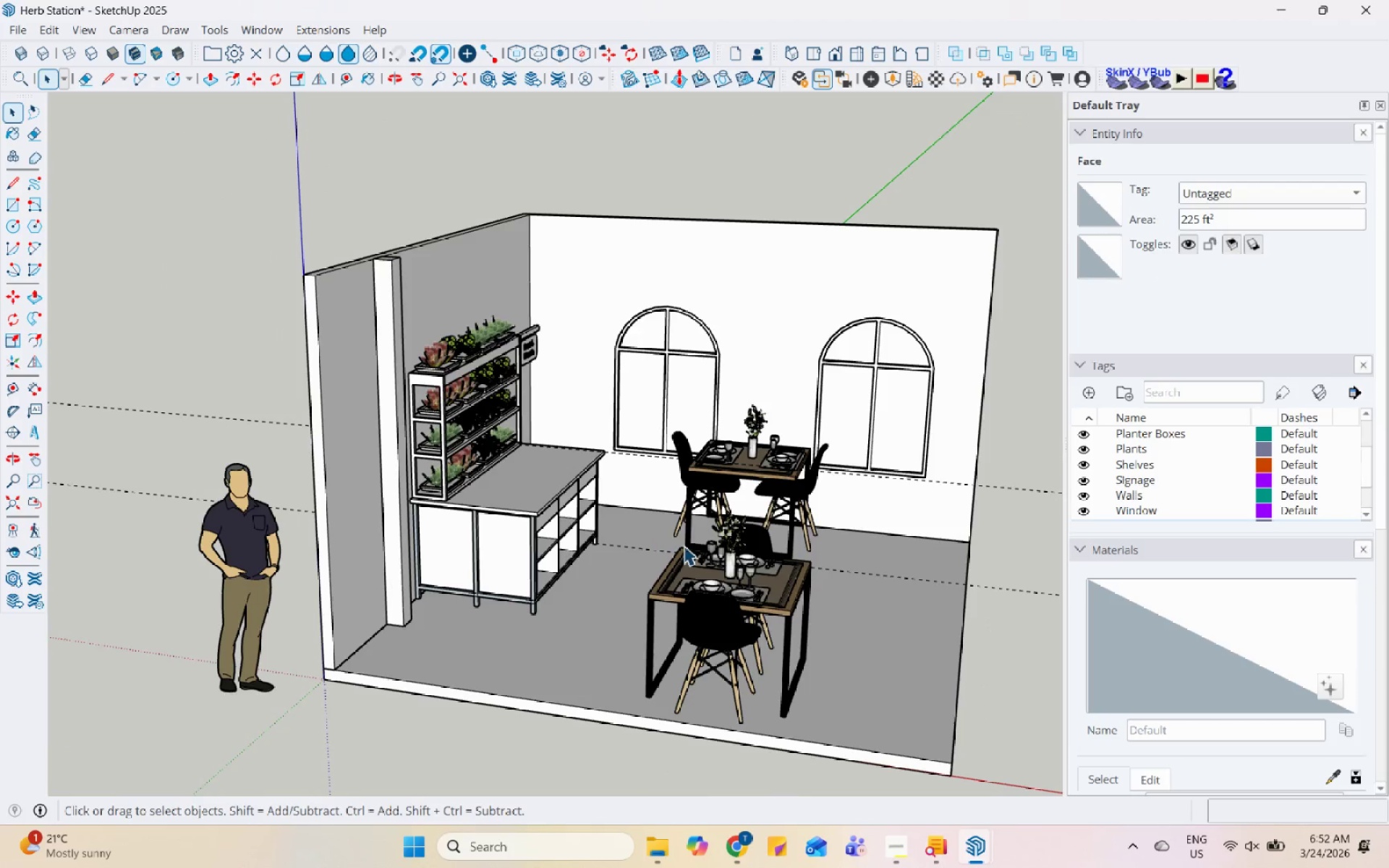 
key(Escape)
 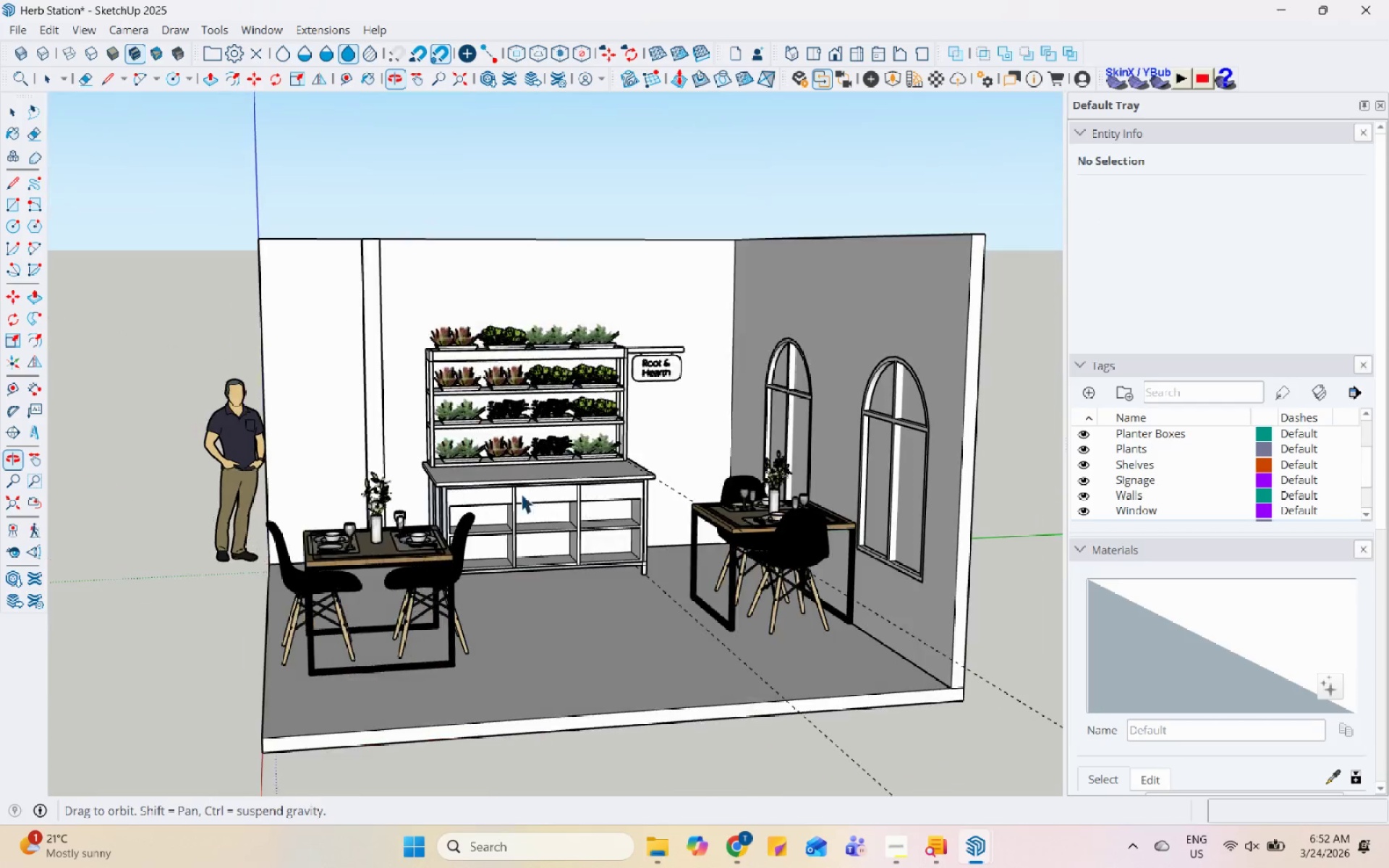 
scroll: coordinate [612, 560], scroll_direction: down, amount: 10.0
 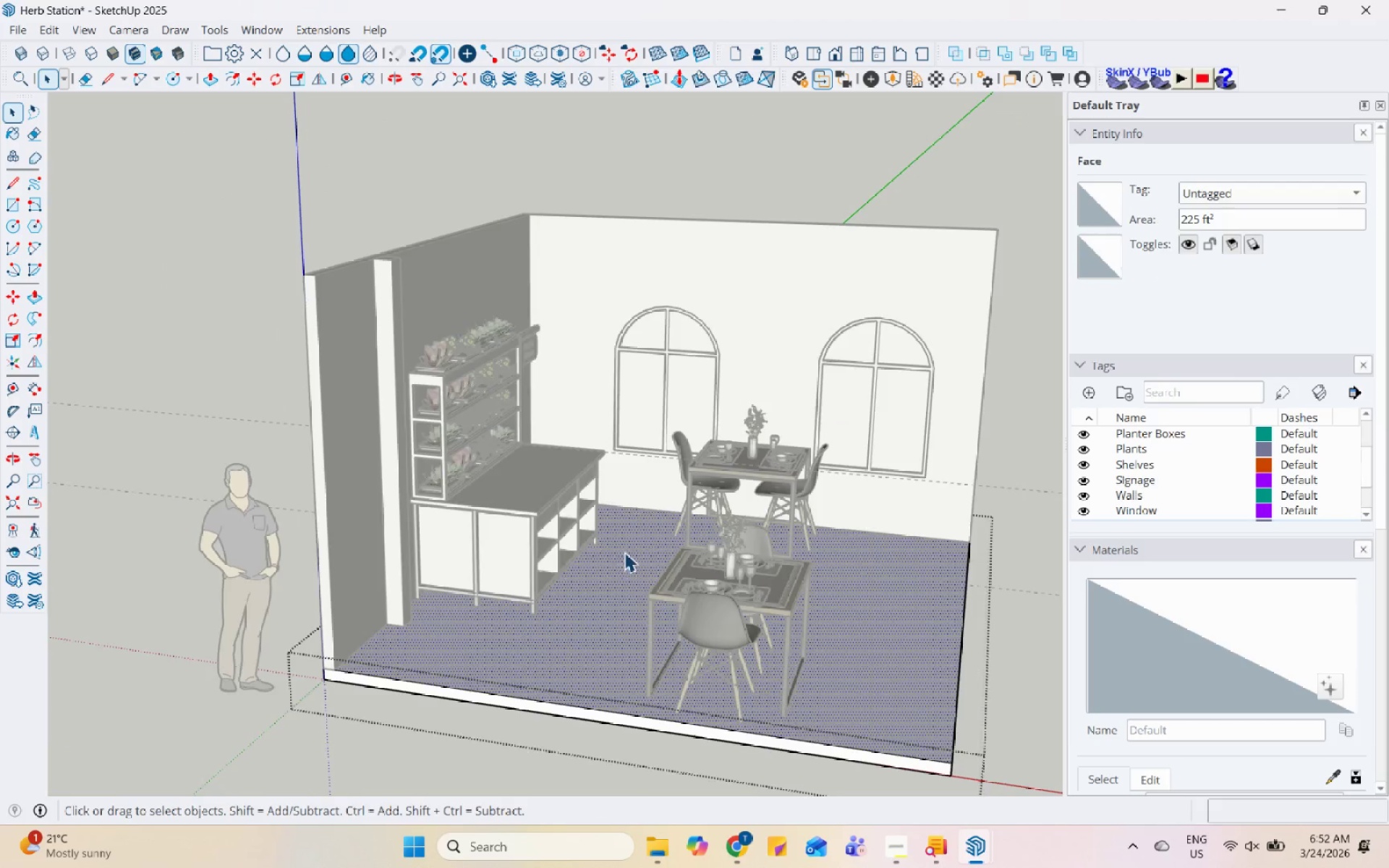 
scroll: coordinate [924, 376], scroll_direction: up, amount: 6.0
 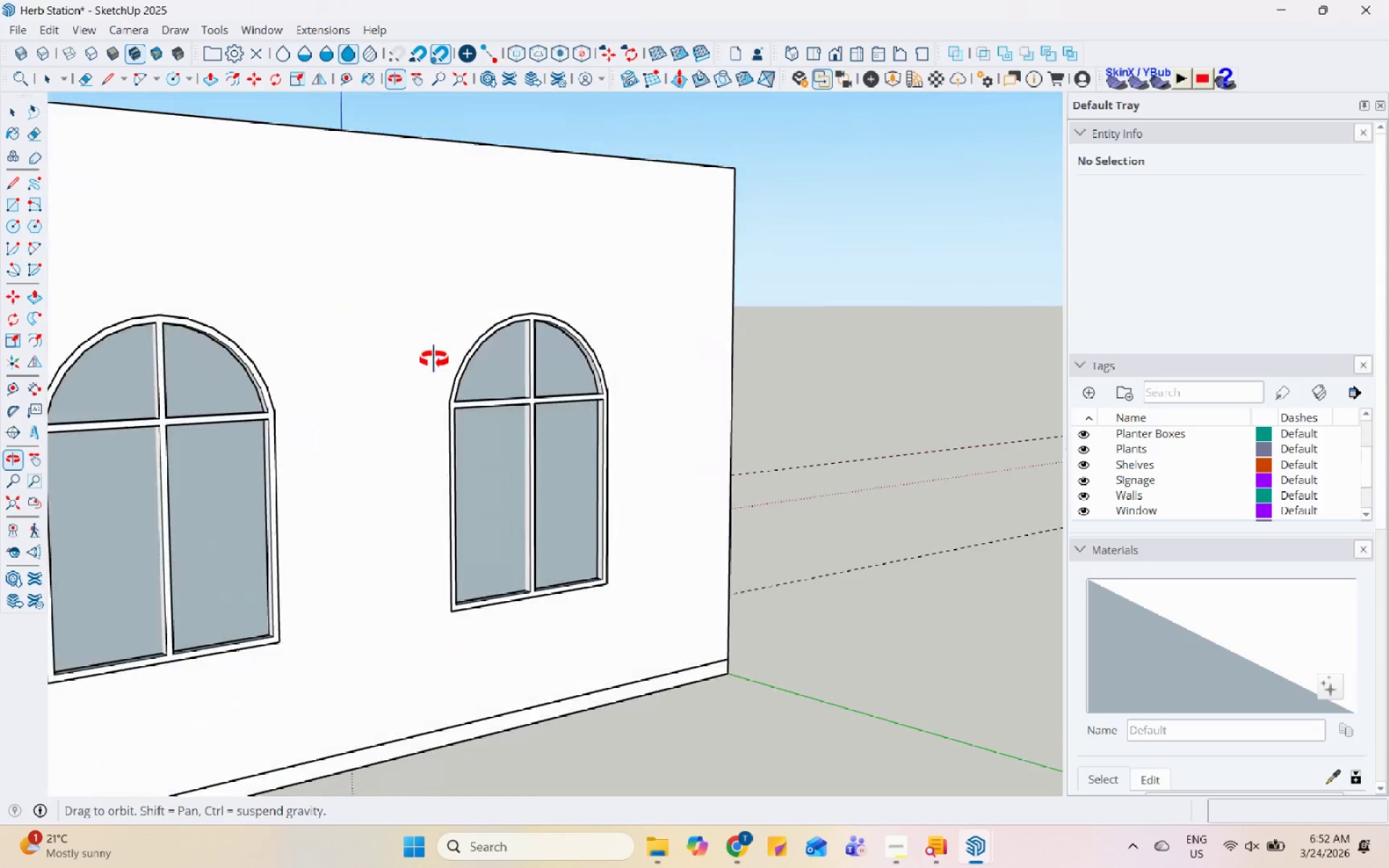 
double_click([585, 321])
 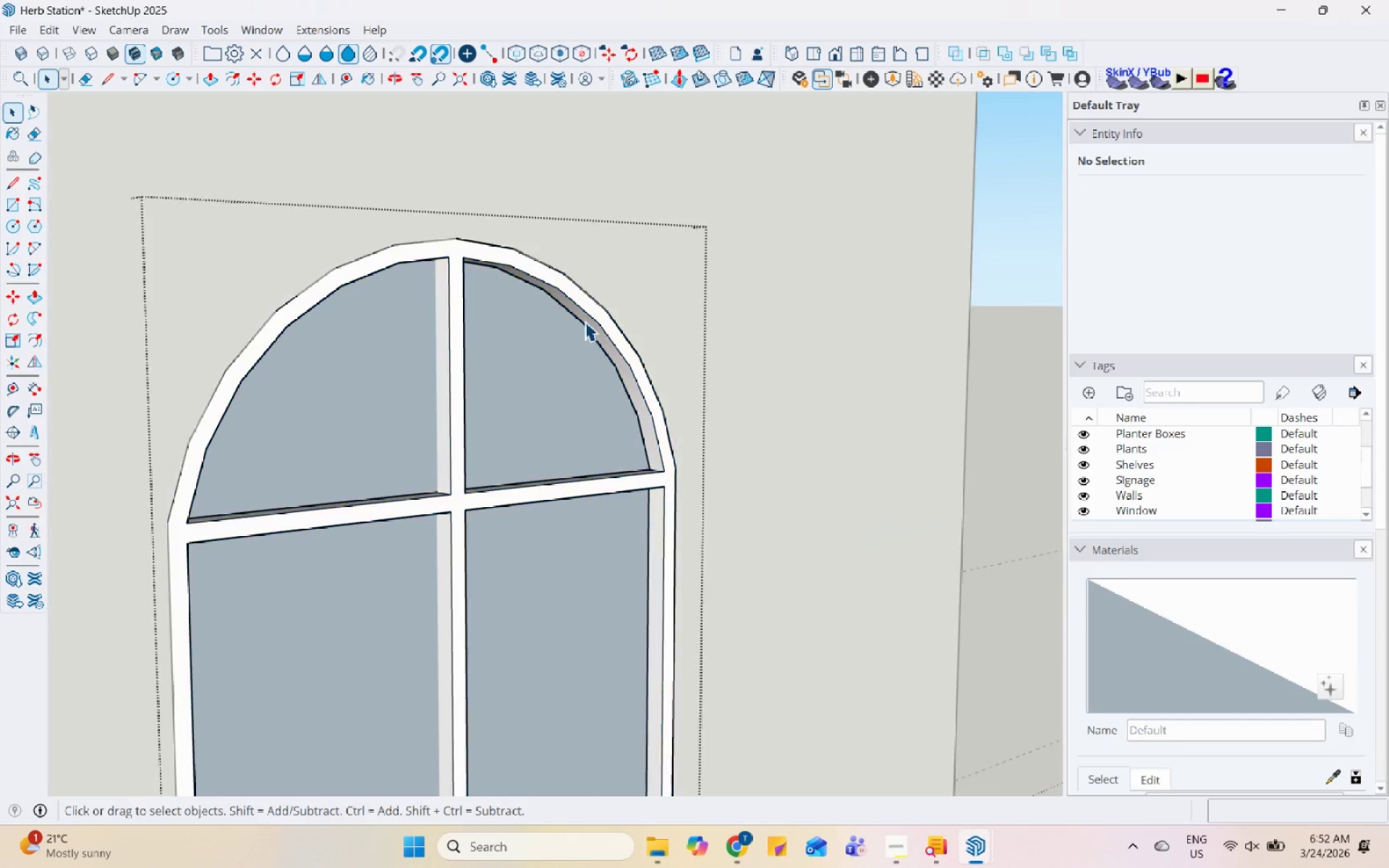 
scroll: coordinate [574, 338], scroll_direction: up, amount: 10.0
 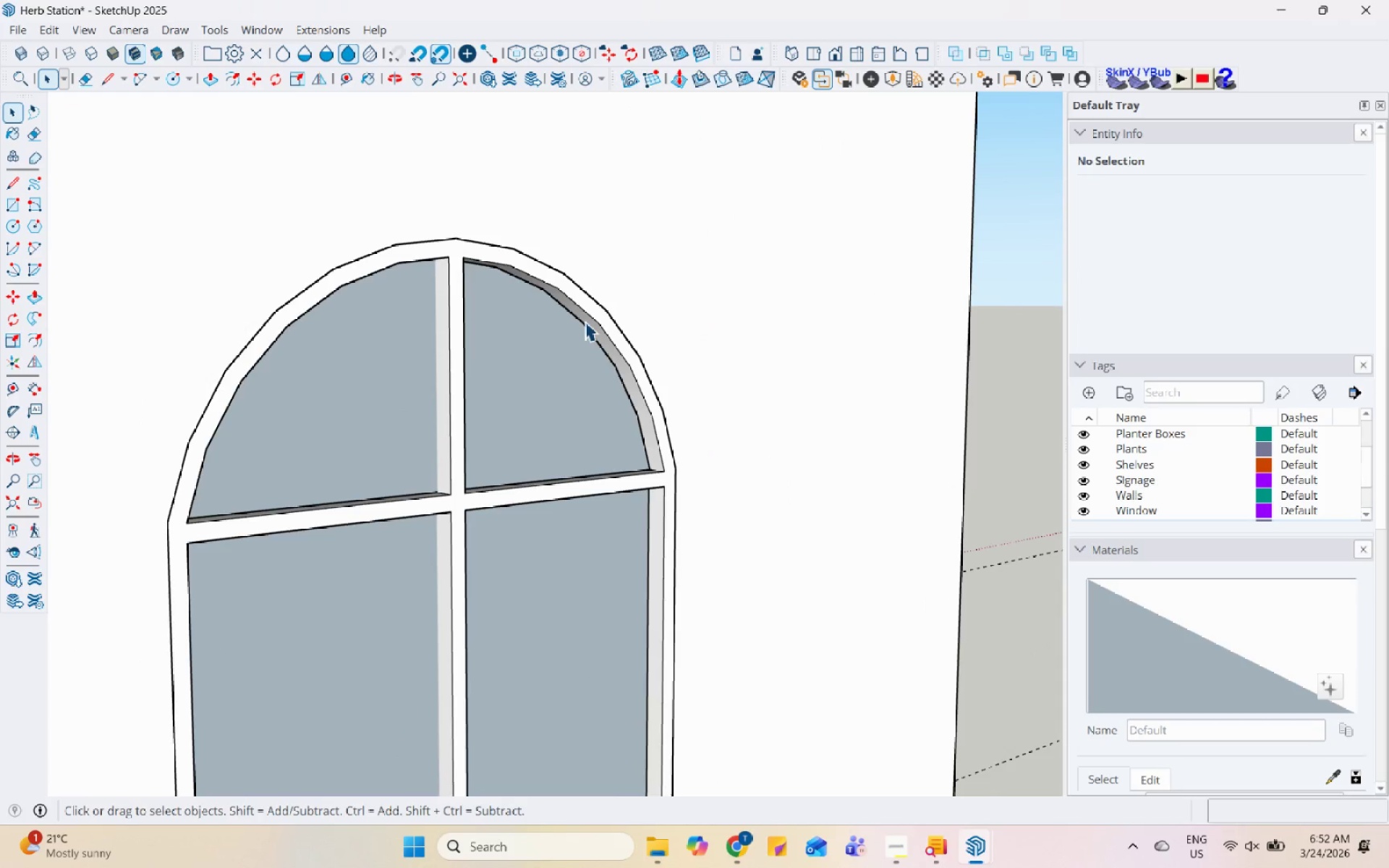 
triple_click([585, 321])
 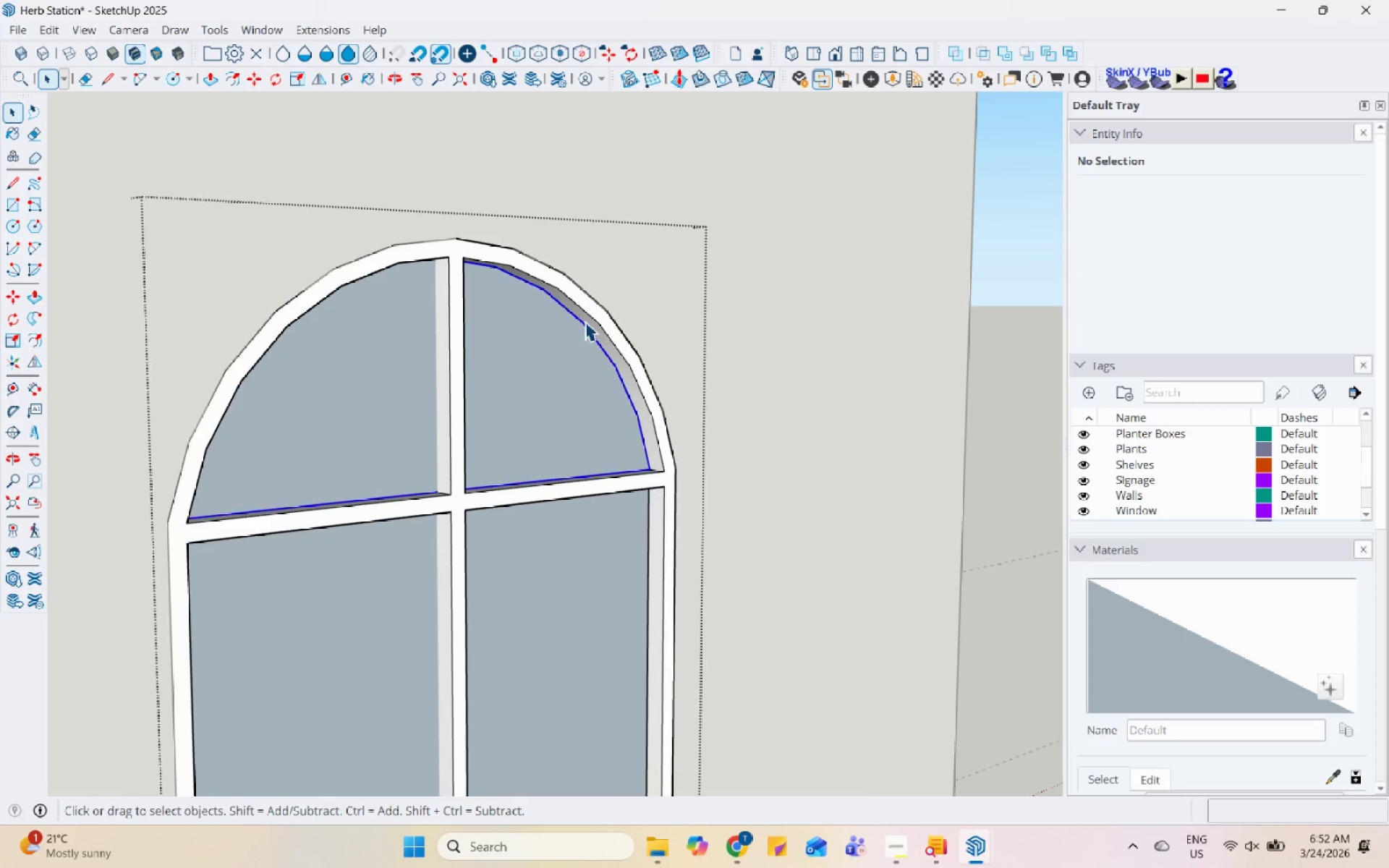 
triple_click([585, 321])
 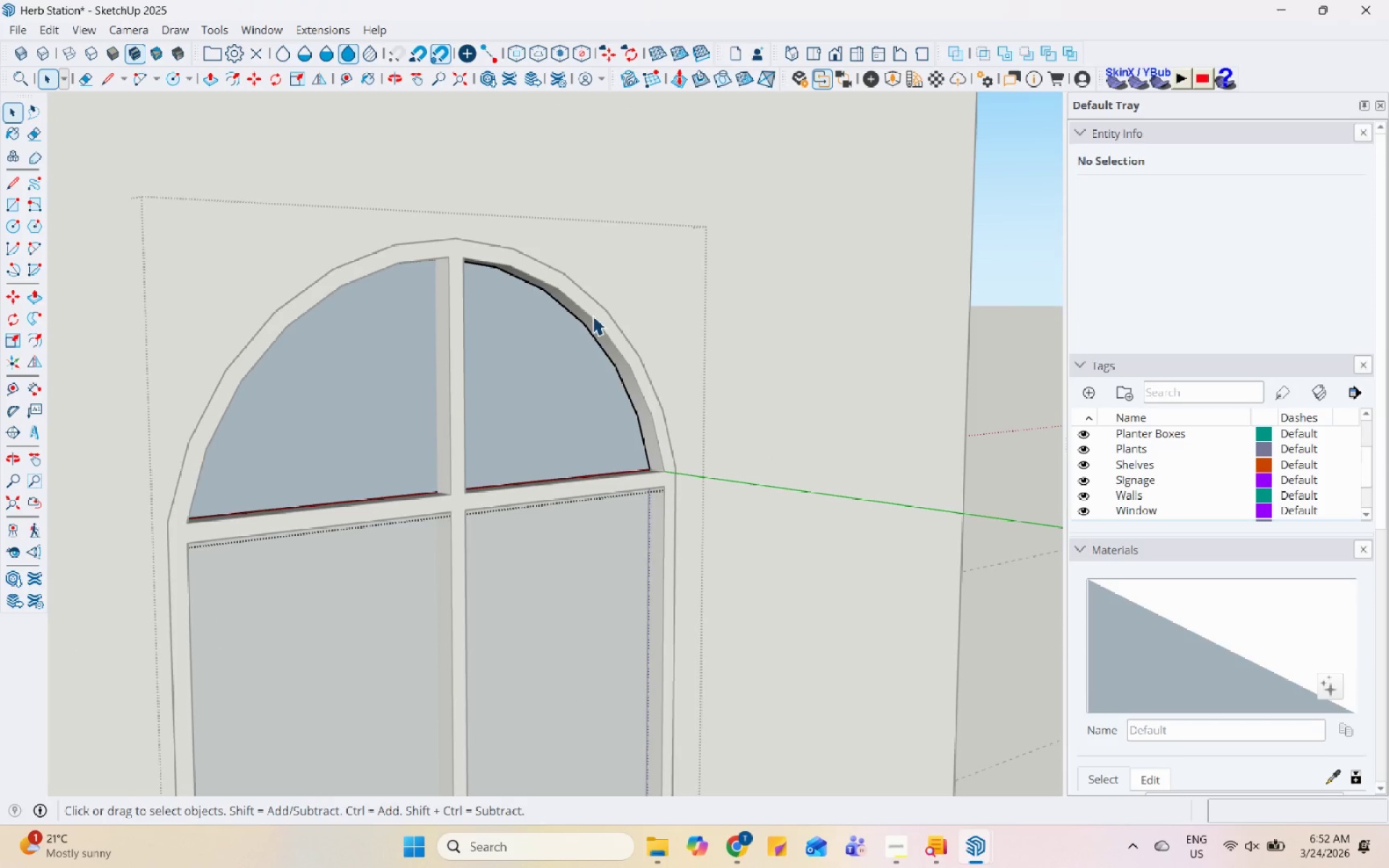 
key(Escape)
 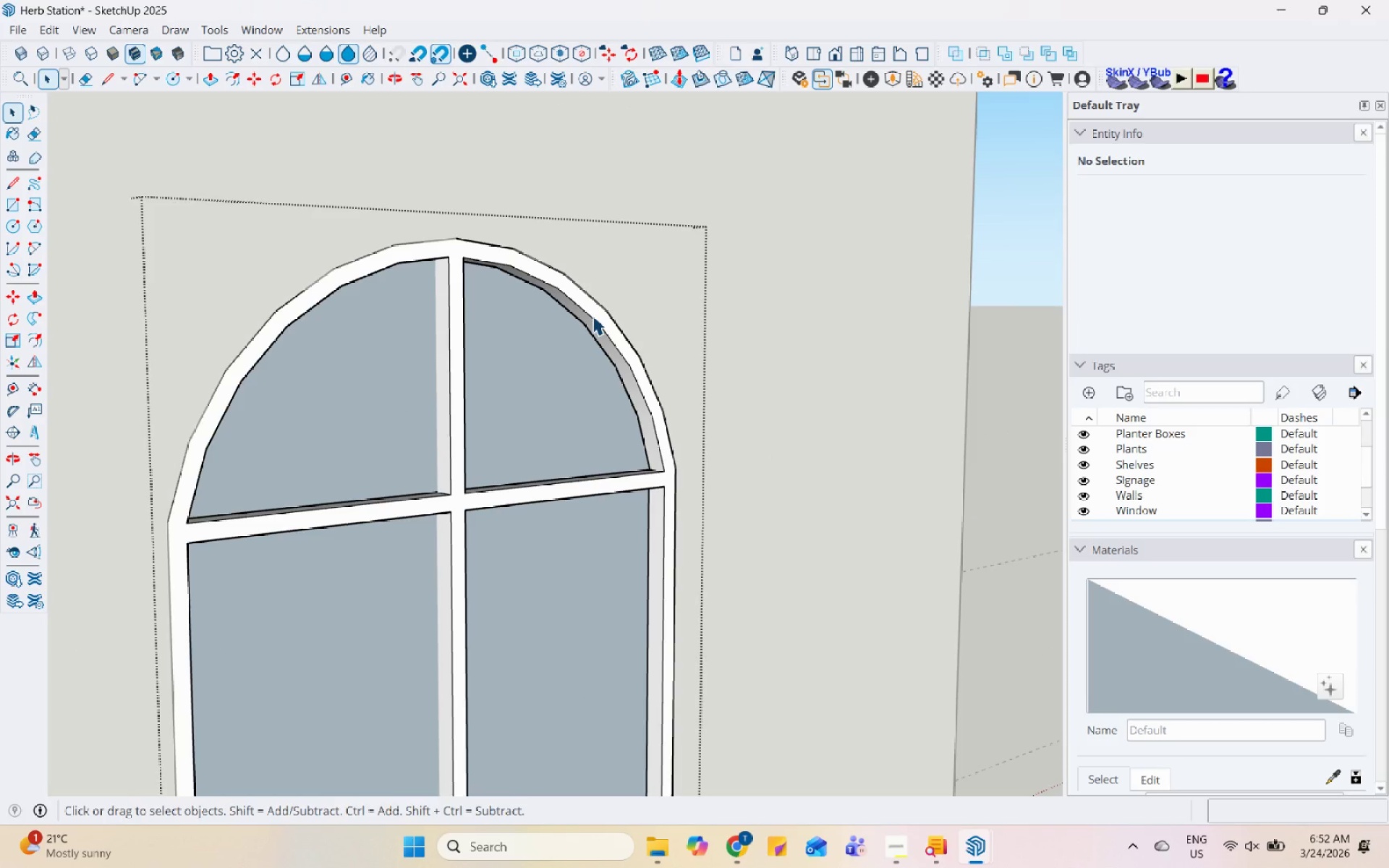 
key(Escape)
 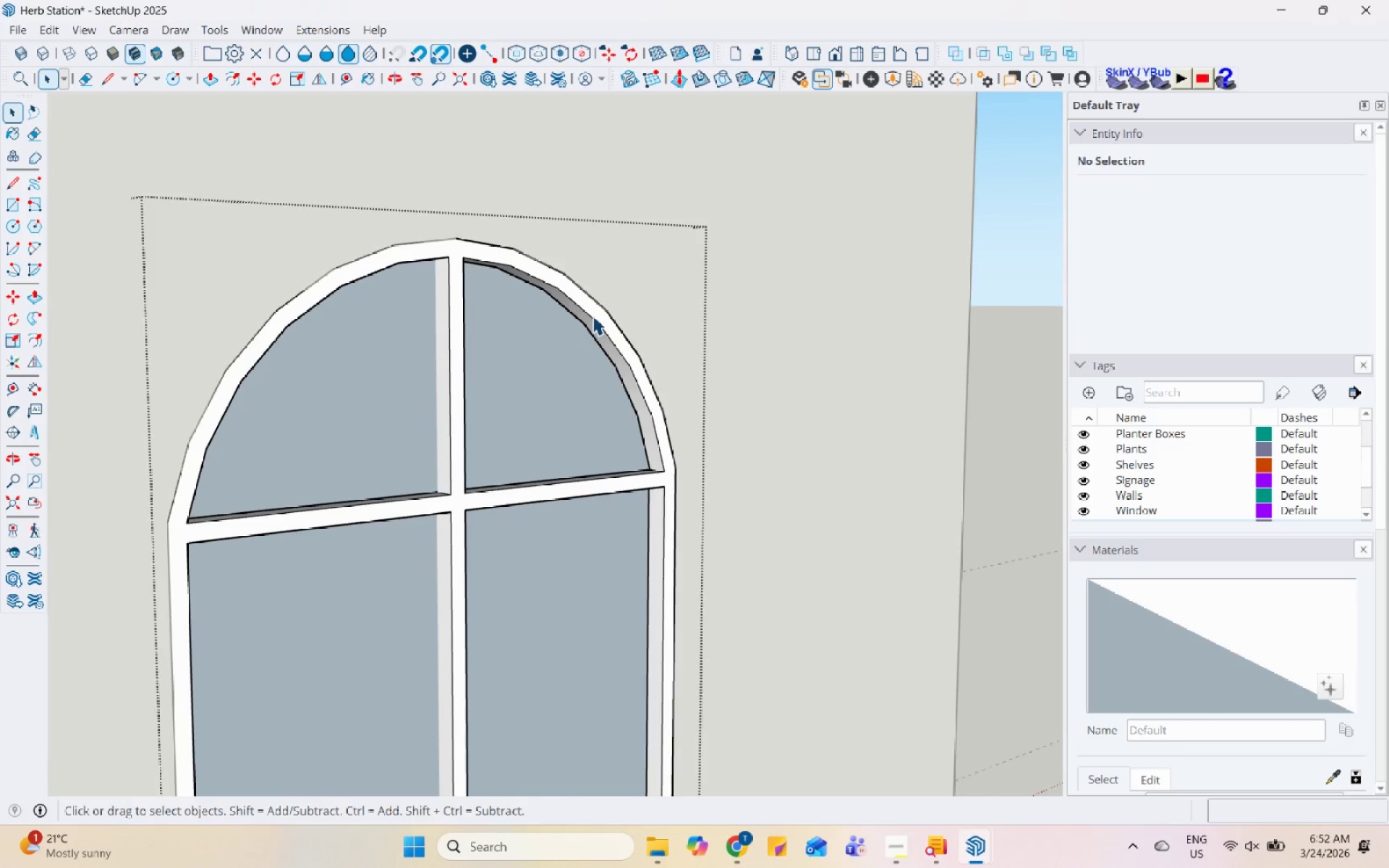 
left_click([592, 315])
 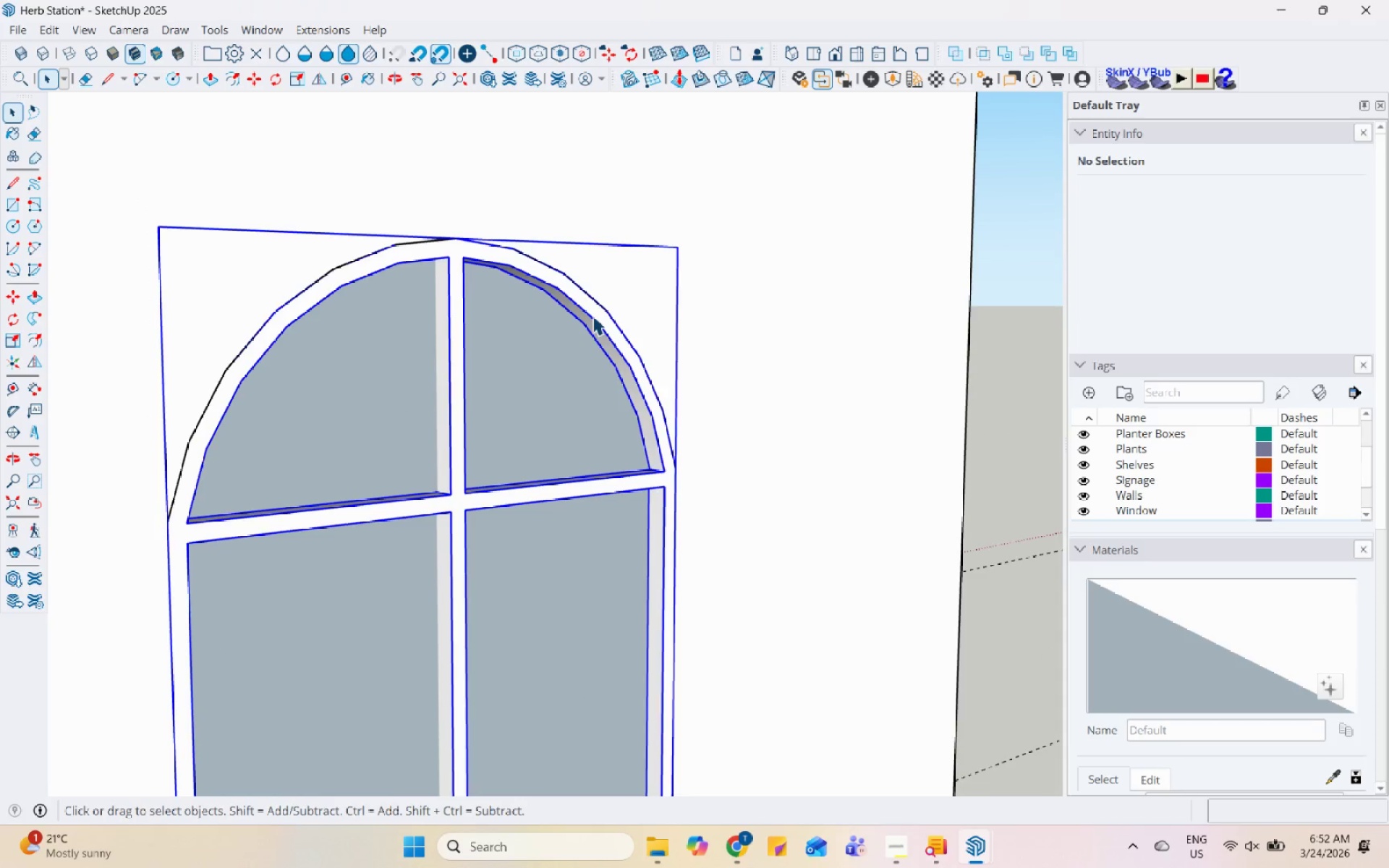 
double_click([592, 315])
 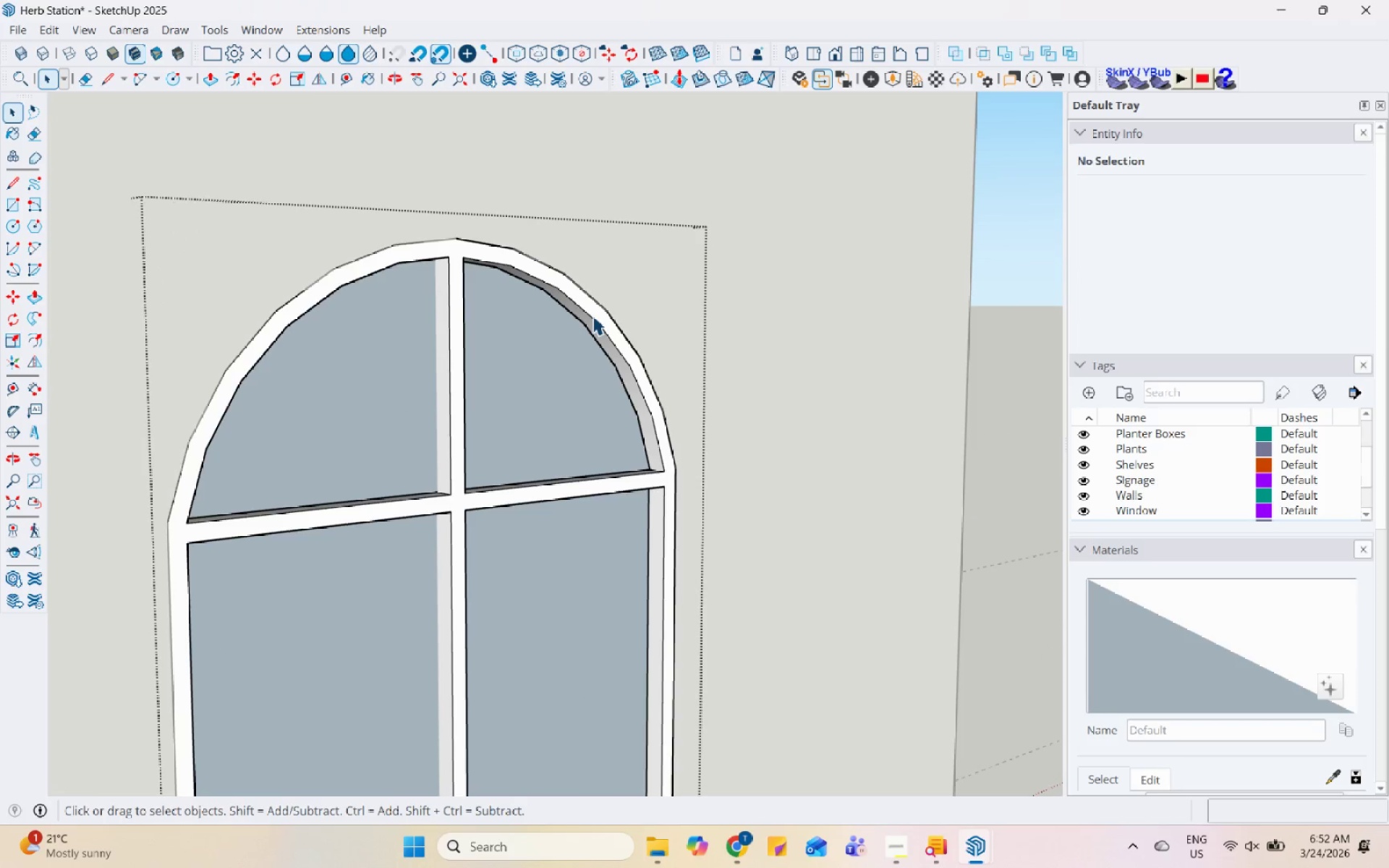 
triple_click([592, 315])
 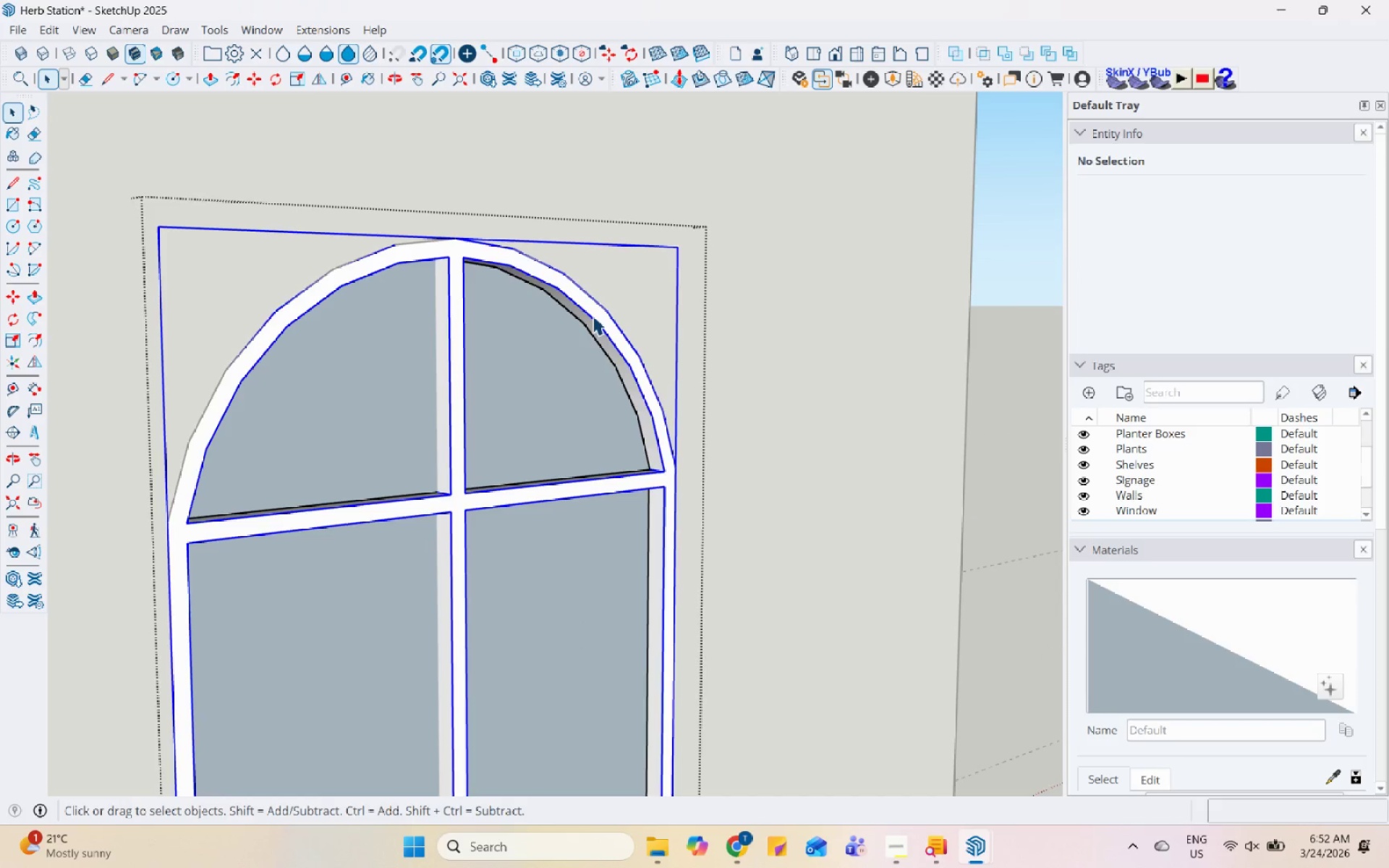 
triple_click([592, 315])
 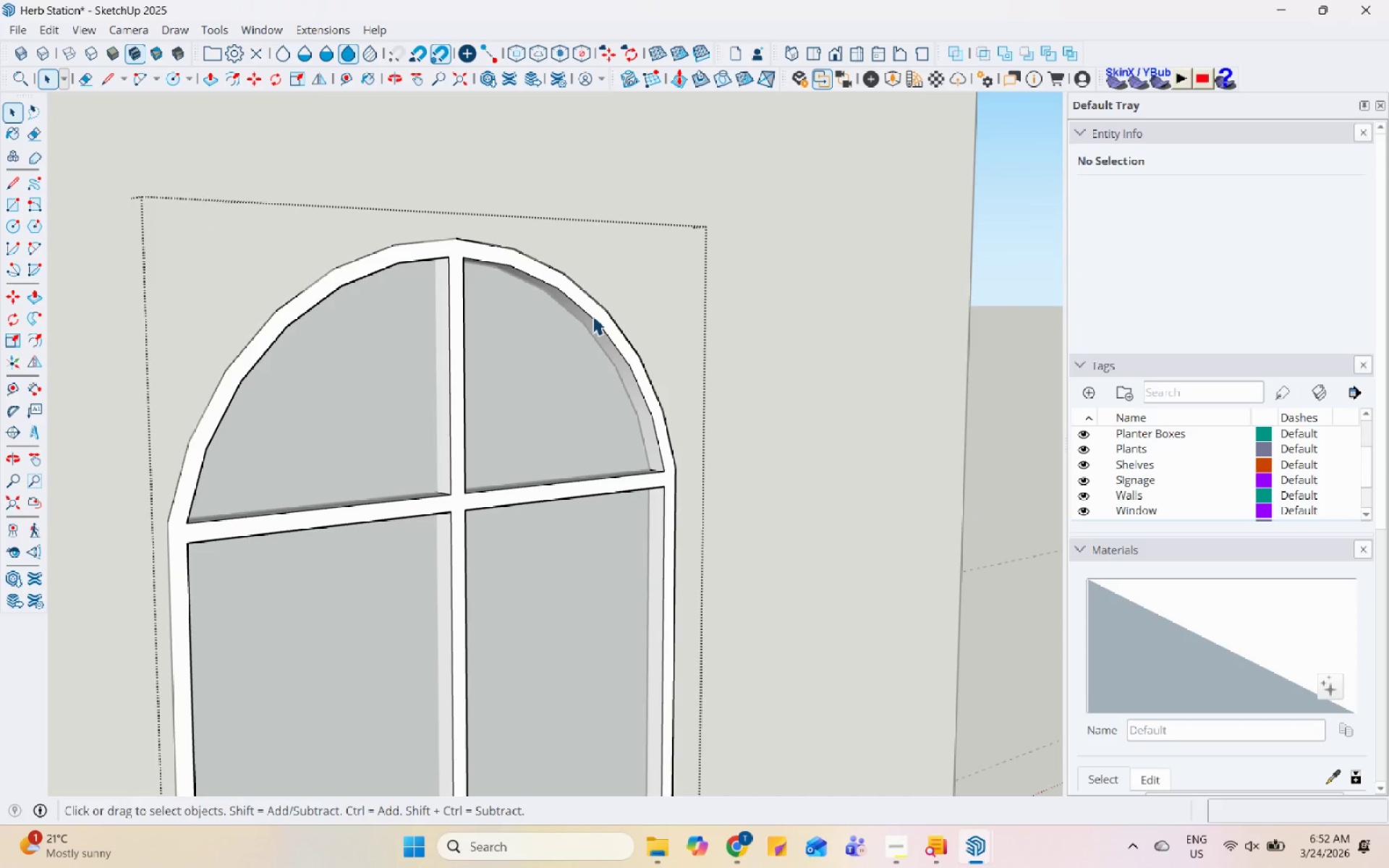 
triple_click([592, 315])
 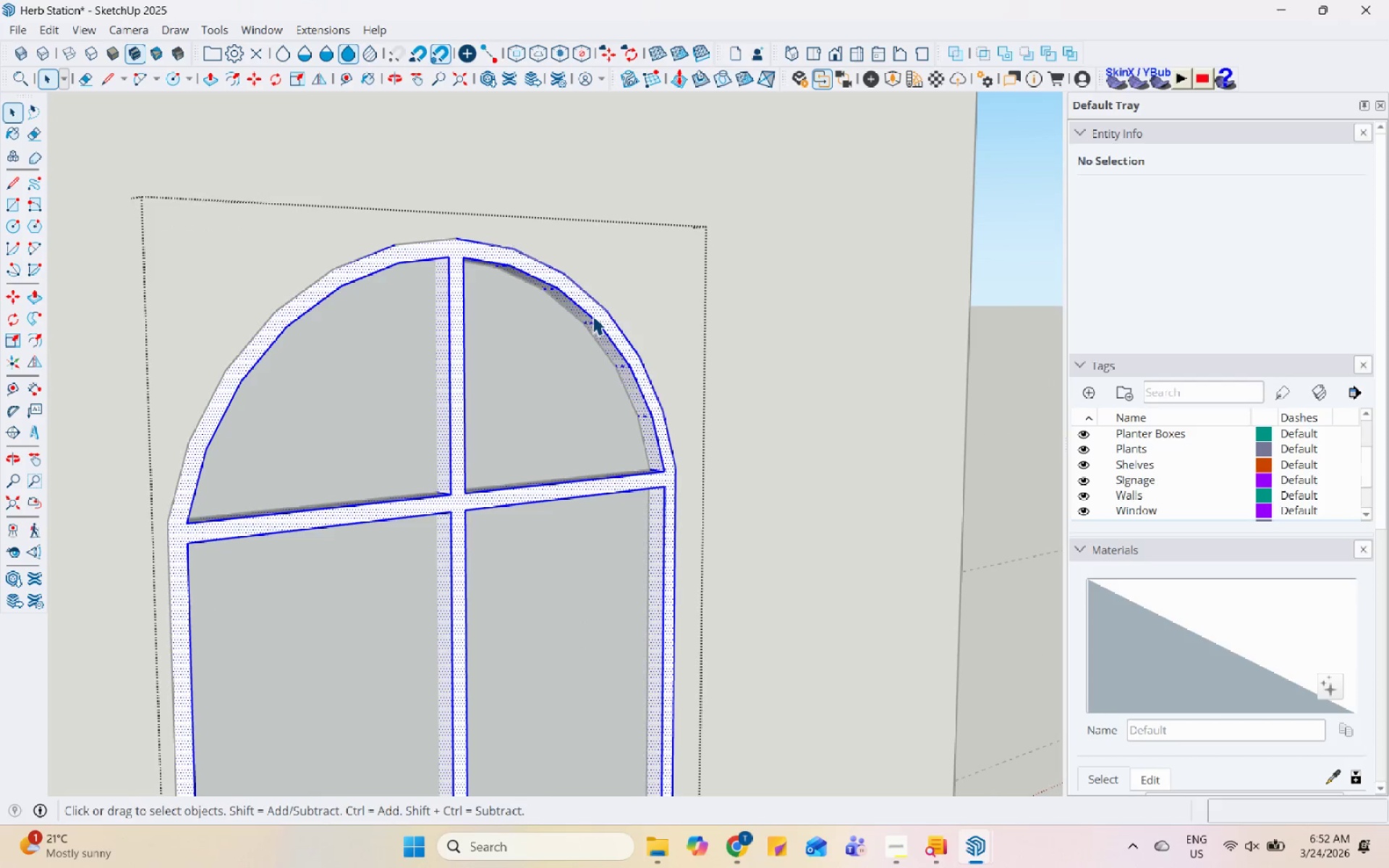 
triple_click([592, 315])
 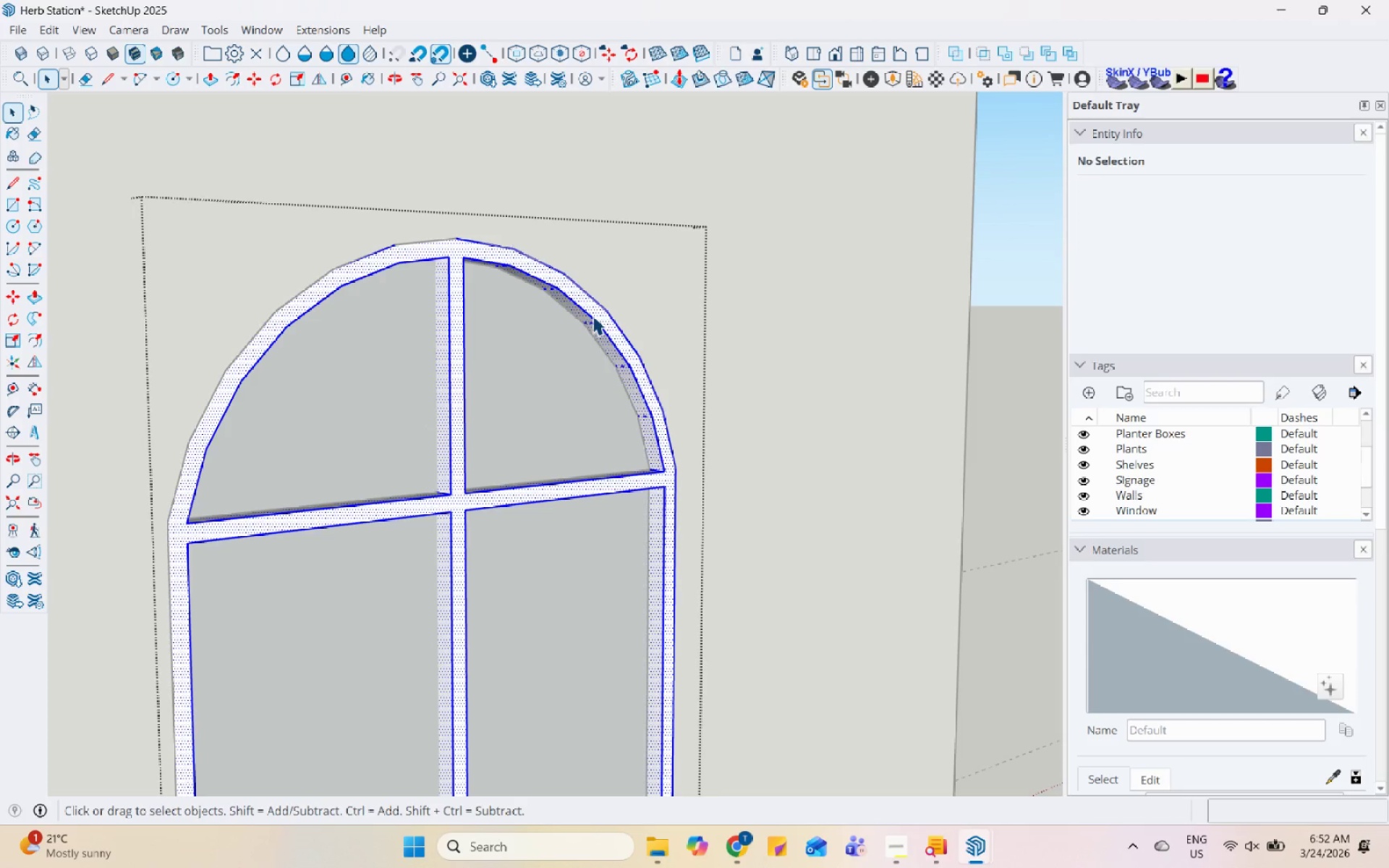 
key(Escape)
 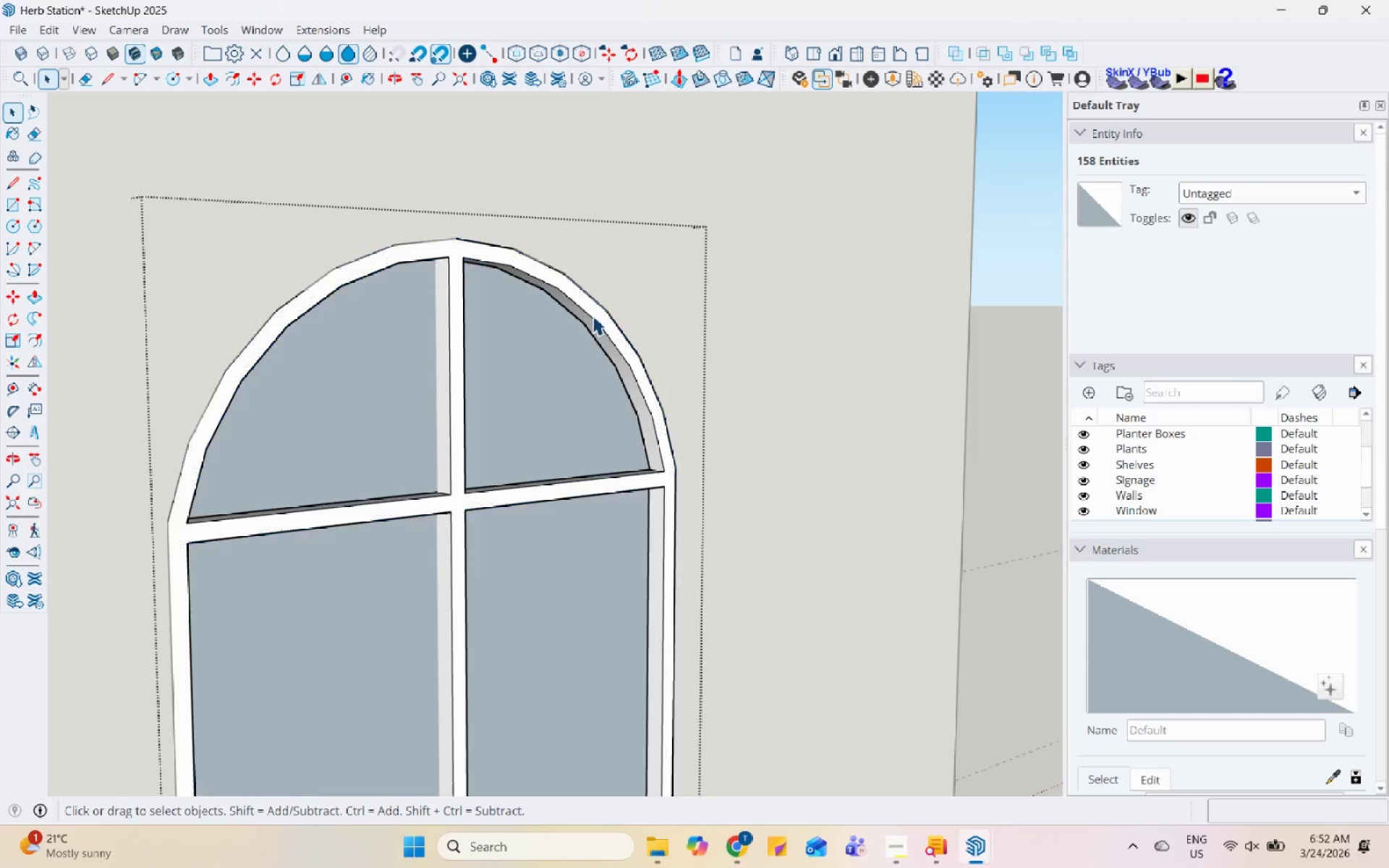 
key(Escape)
 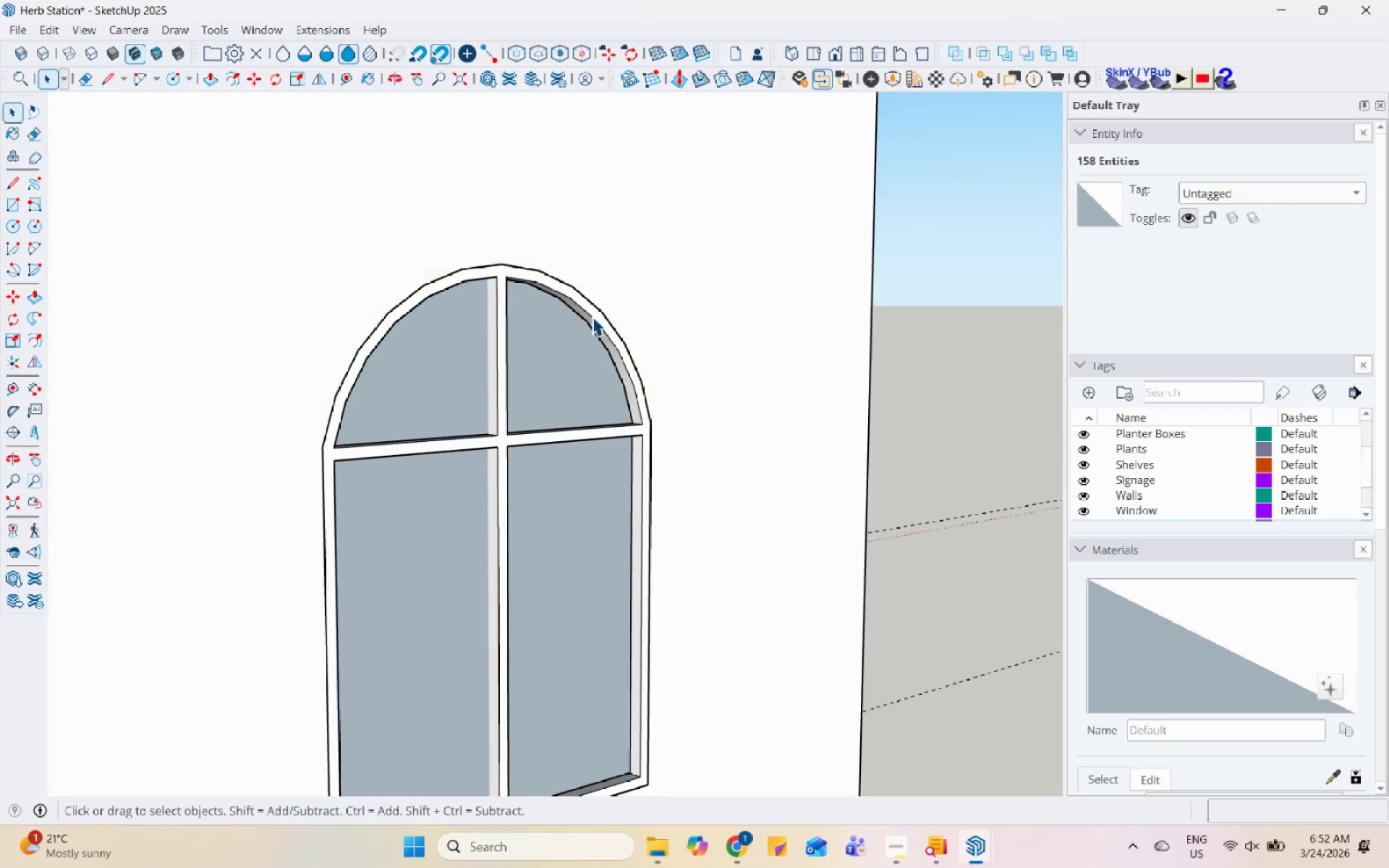 
key(Escape)
 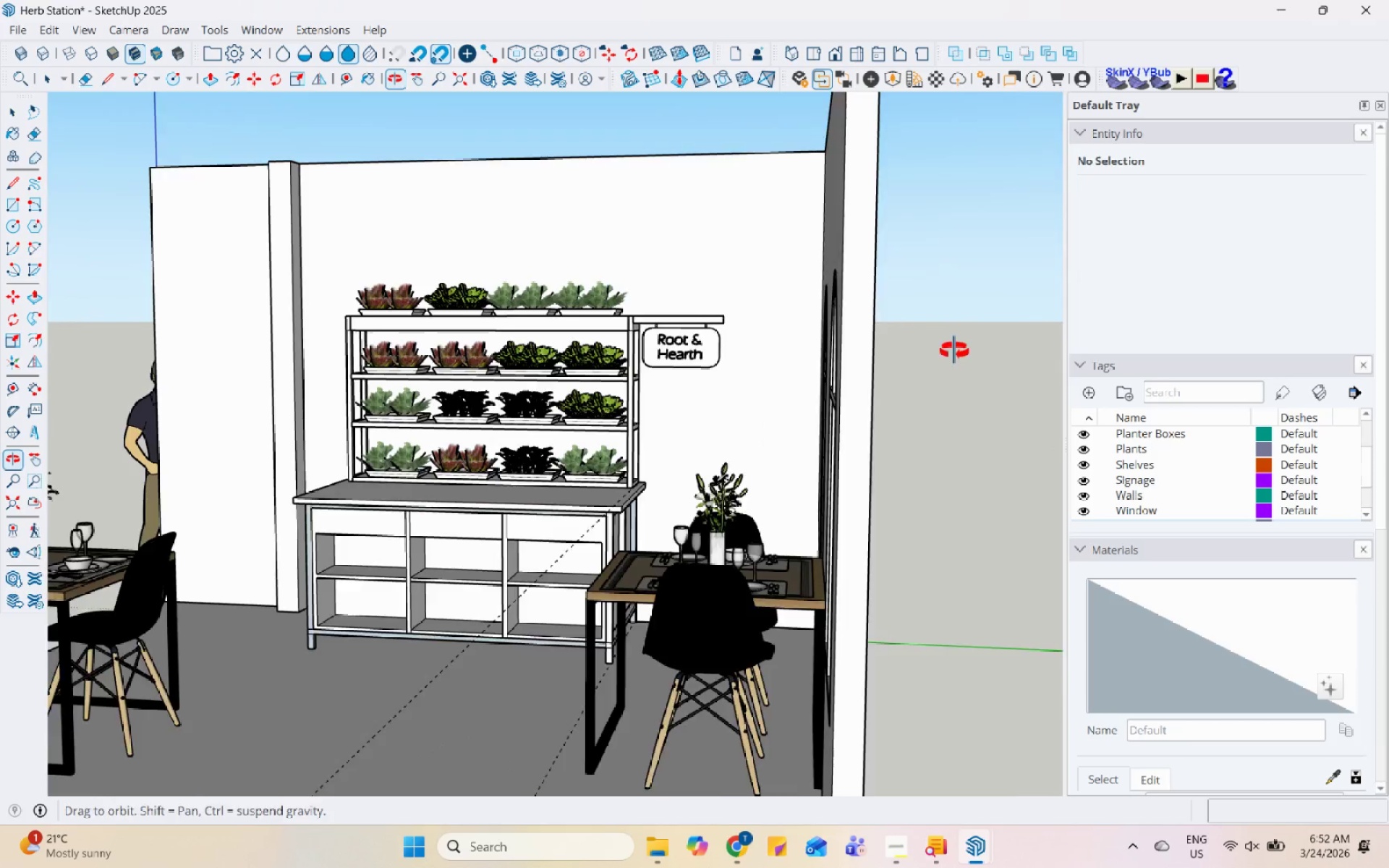 
scroll: coordinate [780, 382], scroll_direction: down, amount: 17.0
 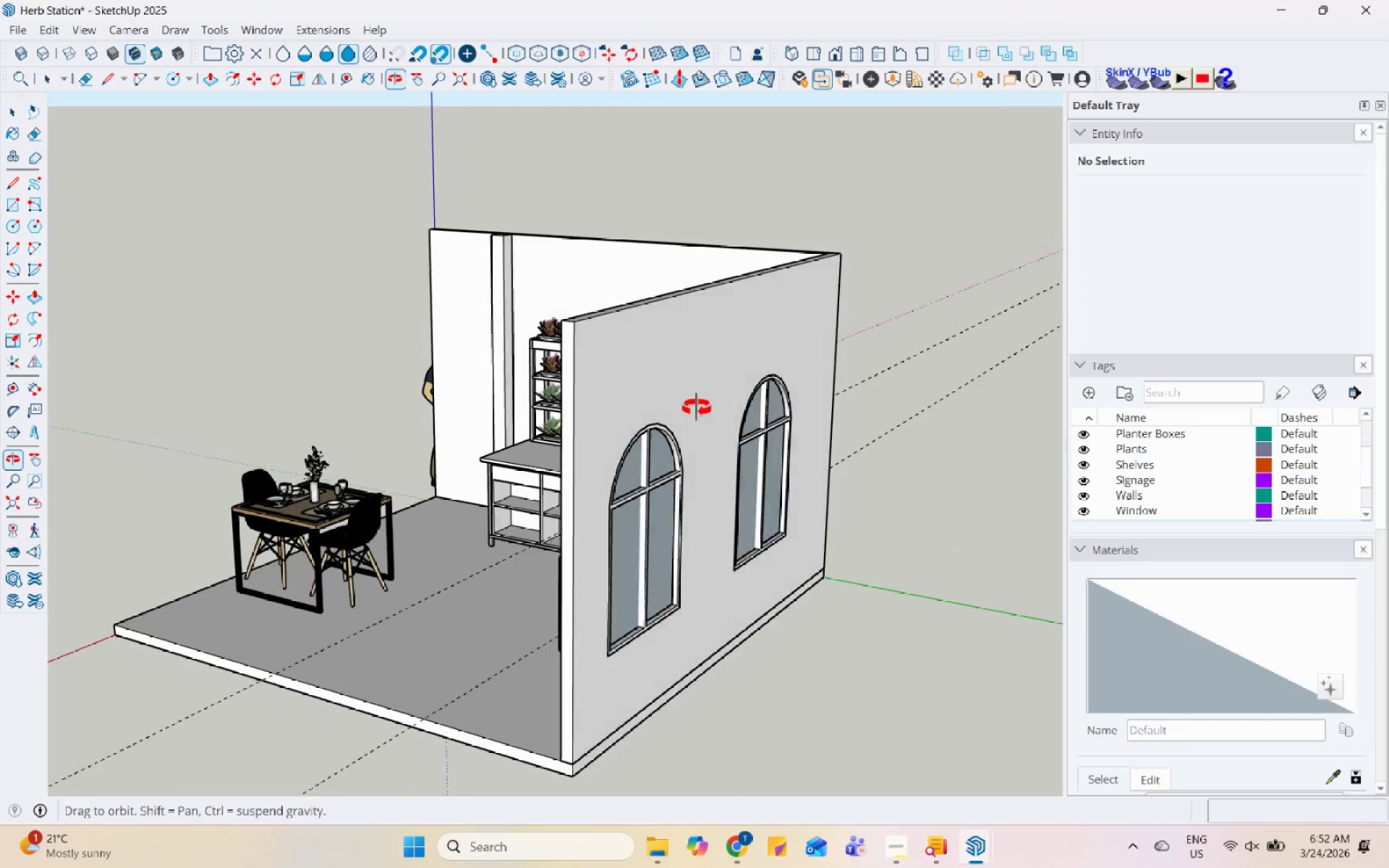 
double_click([767, 341])
 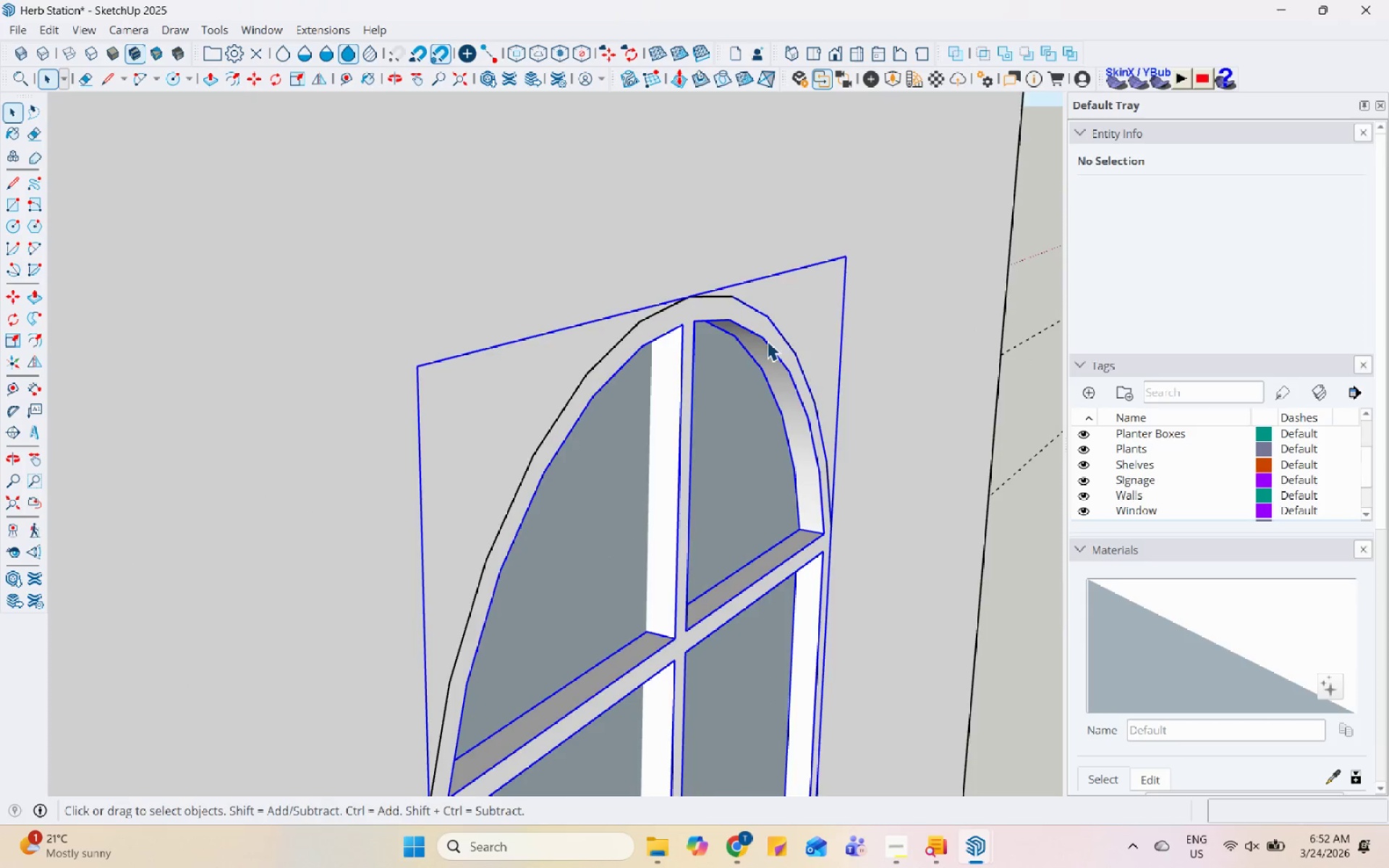 
triple_click([767, 341])
 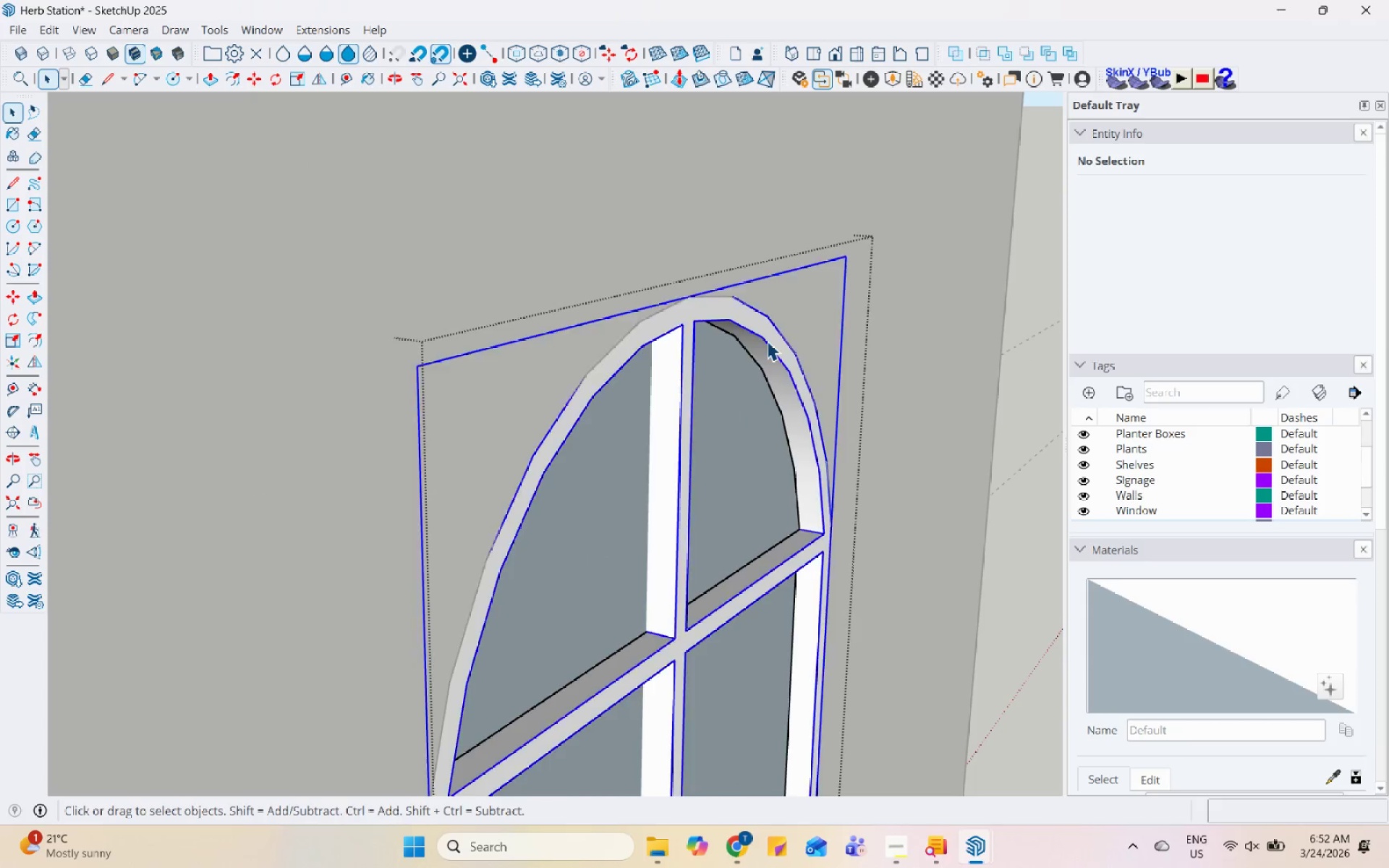 
scroll: coordinate [768, 339], scroll_direction: up, amount: 17.0
 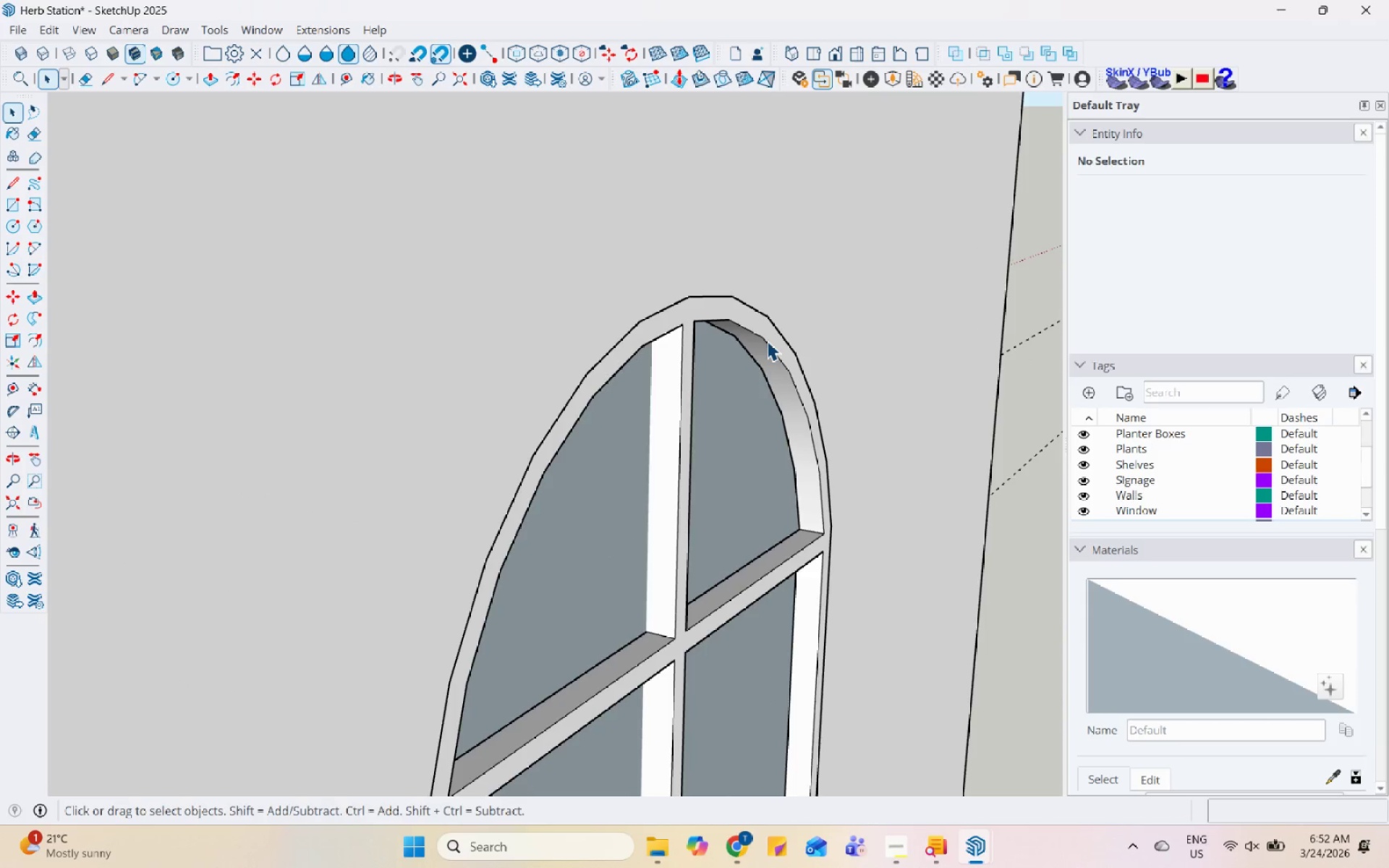 
triple_click([767, 341])
 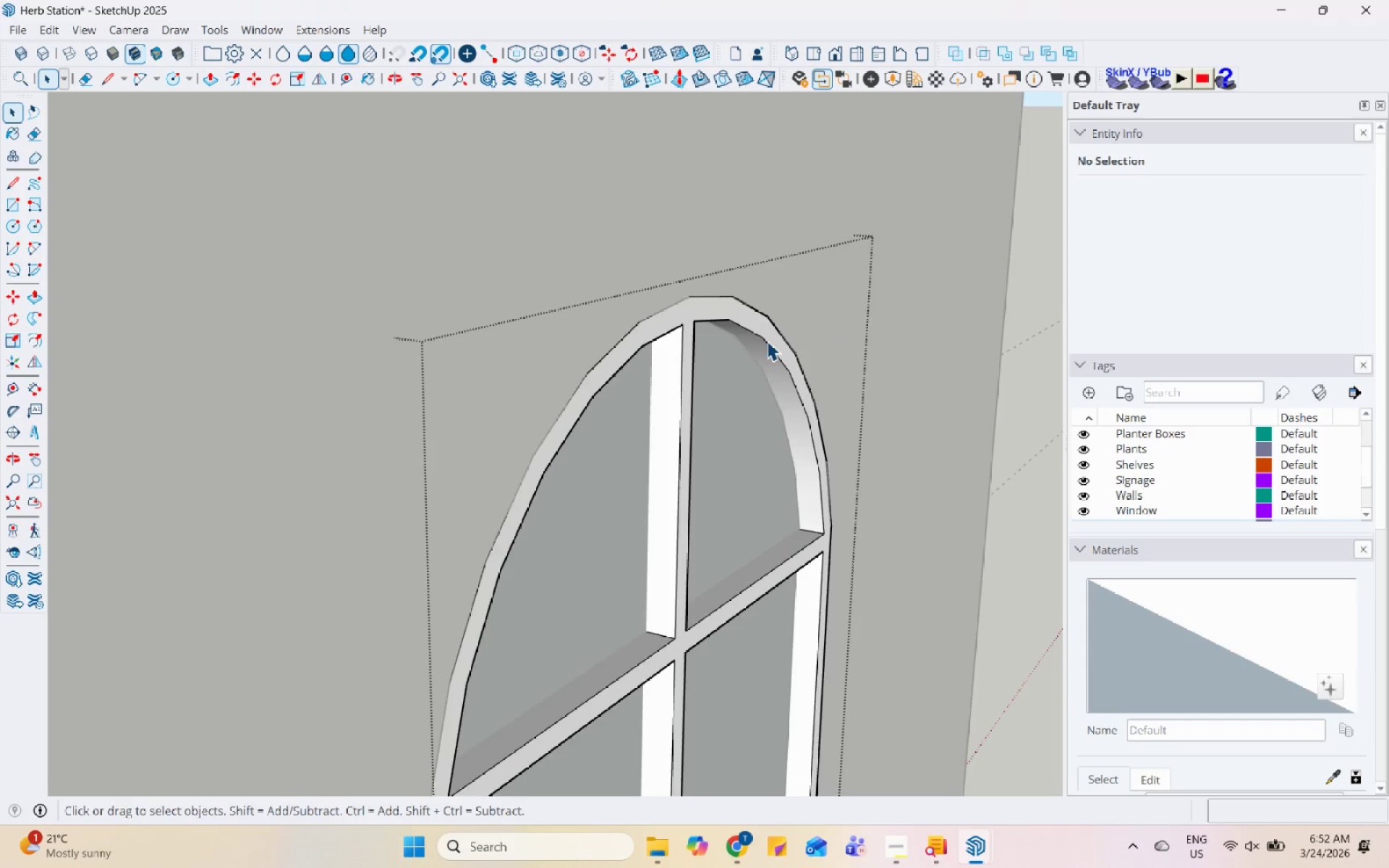 
triple_click([767, 341])
 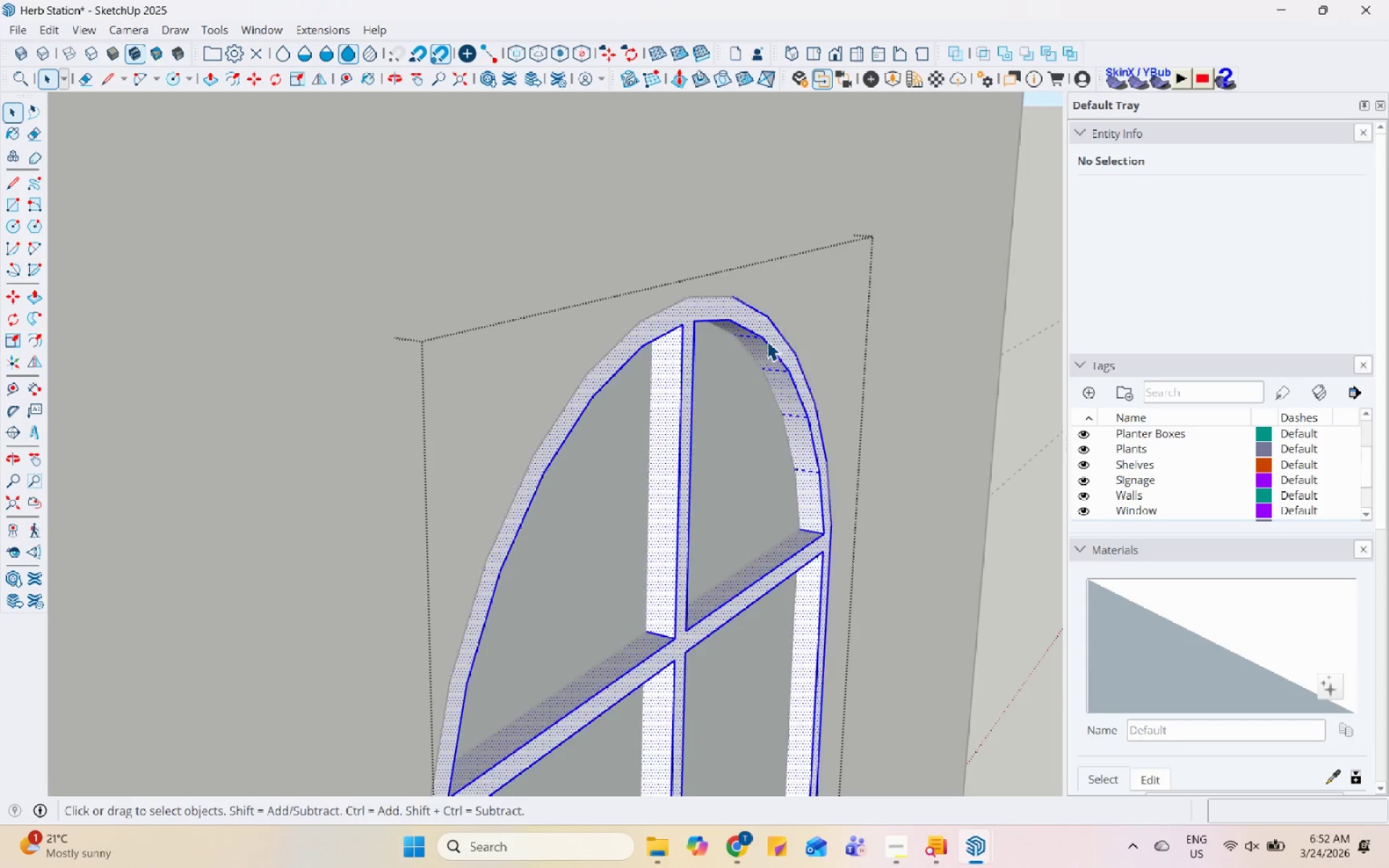 
triple_click([767, 341])
 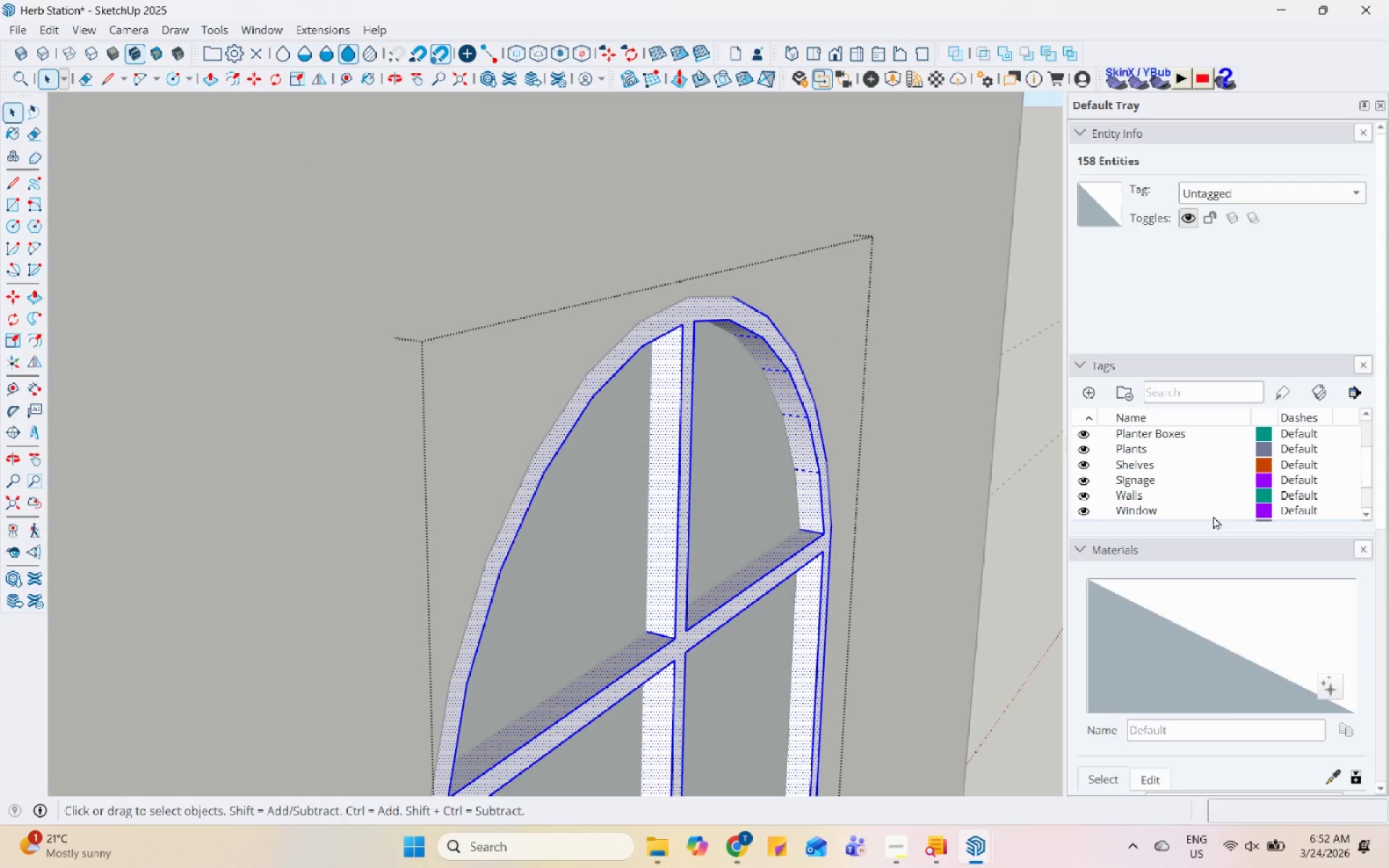 
scroll: coordinate [1272, 670], scroll_direction: down, amount: 25.0
 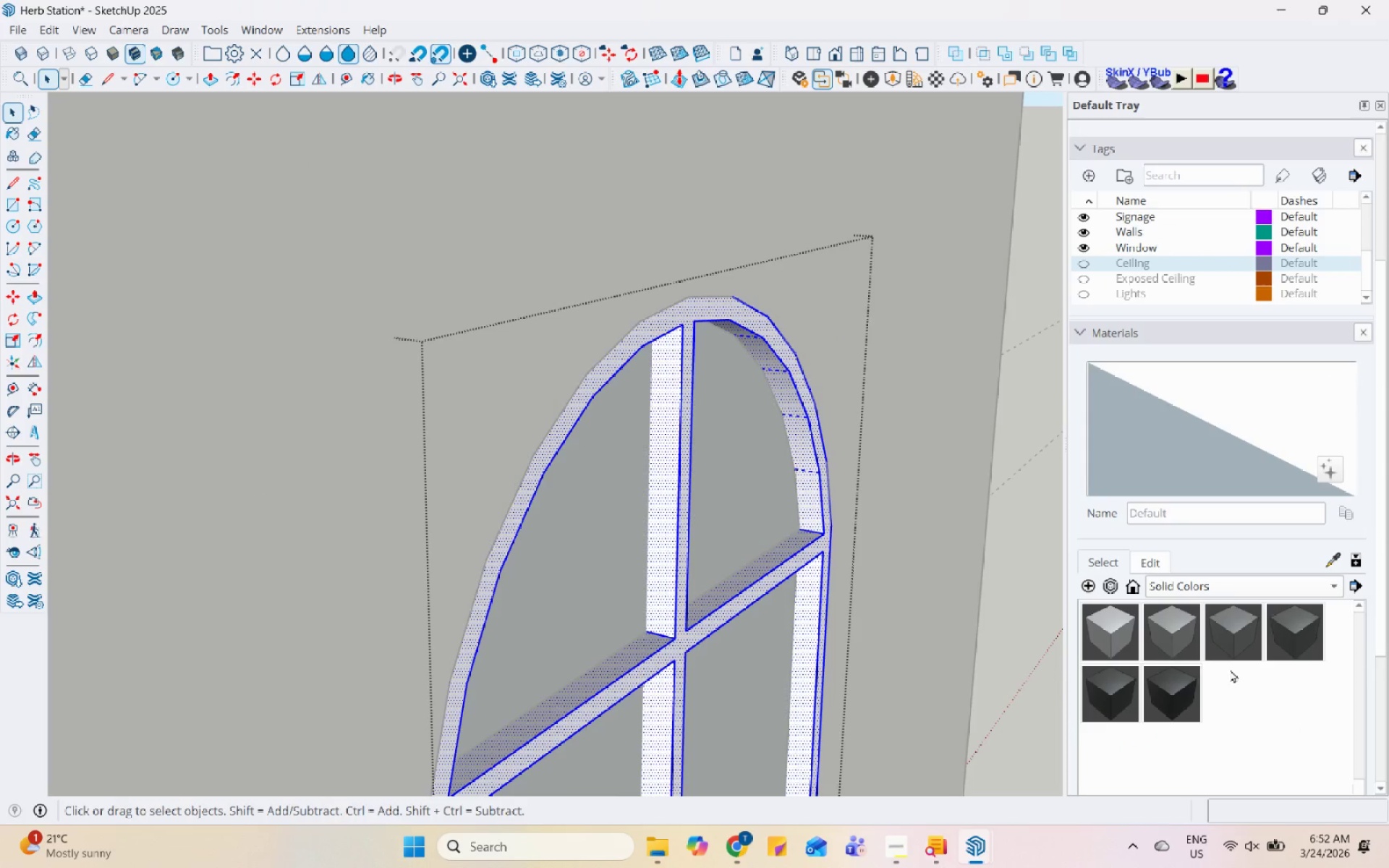 
left_click([1282, 635])
 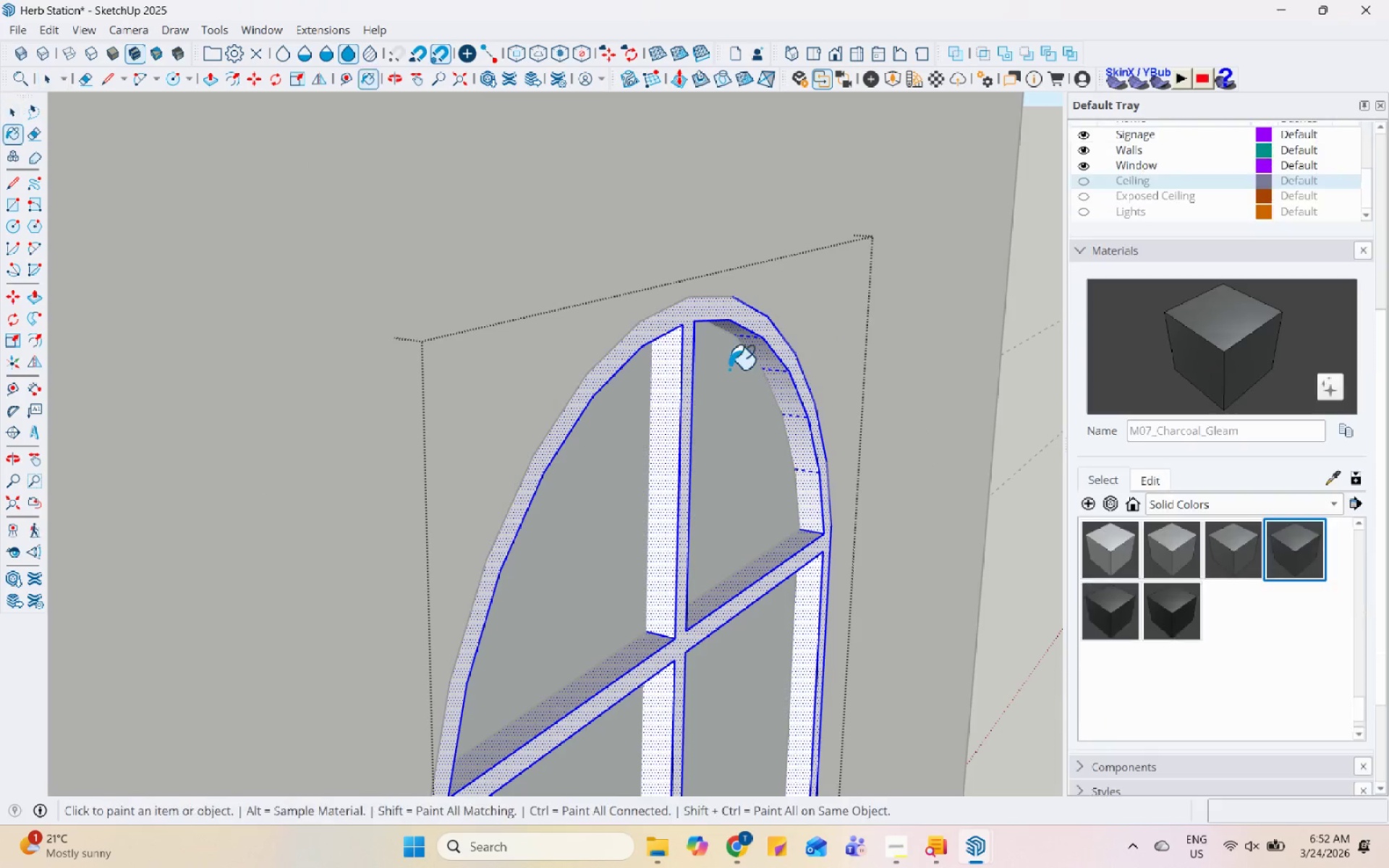 
left_click([775, 341])
 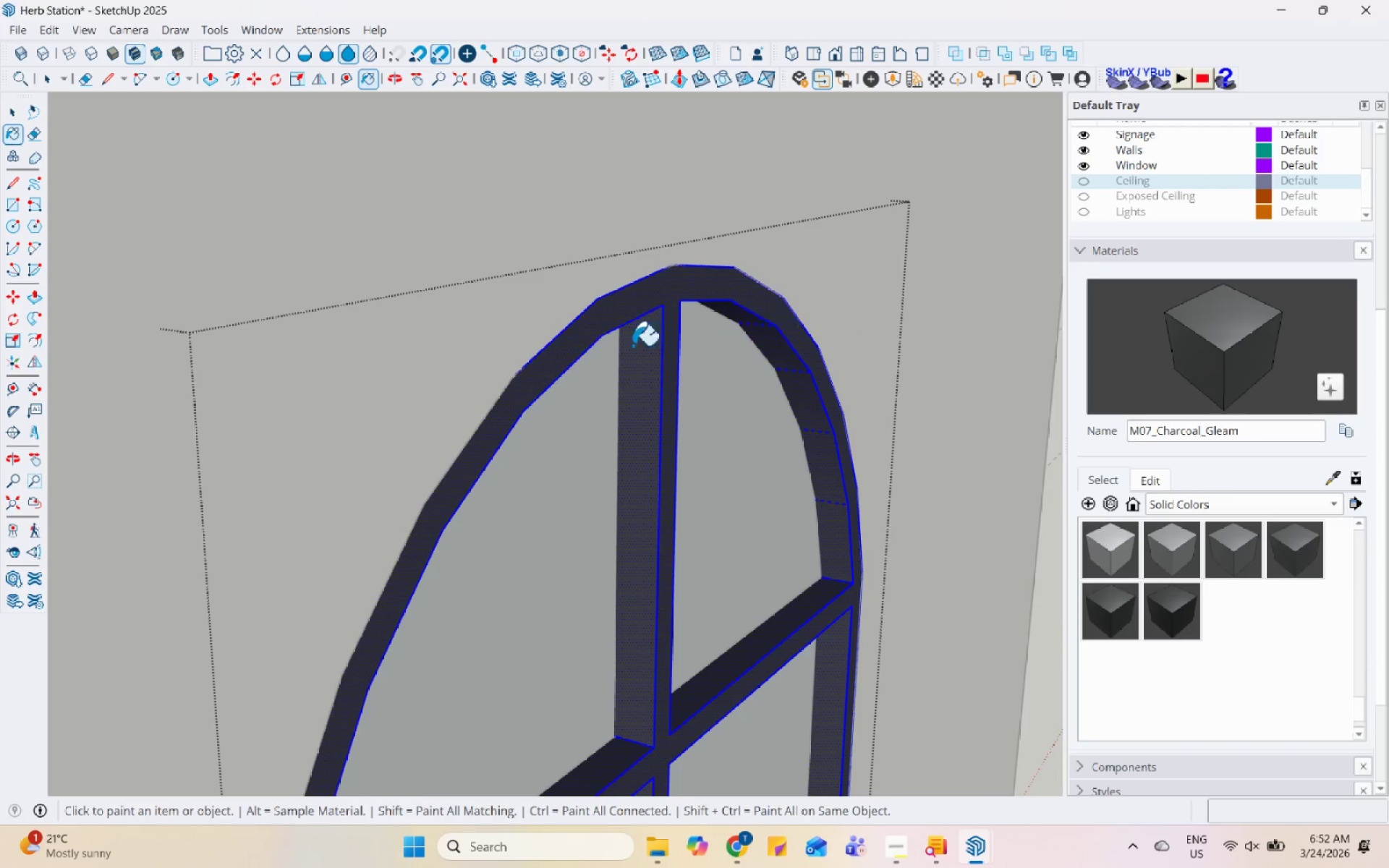 
scroll: coordinate [1150, 273], scroll_direction: up, amount: 8.0
 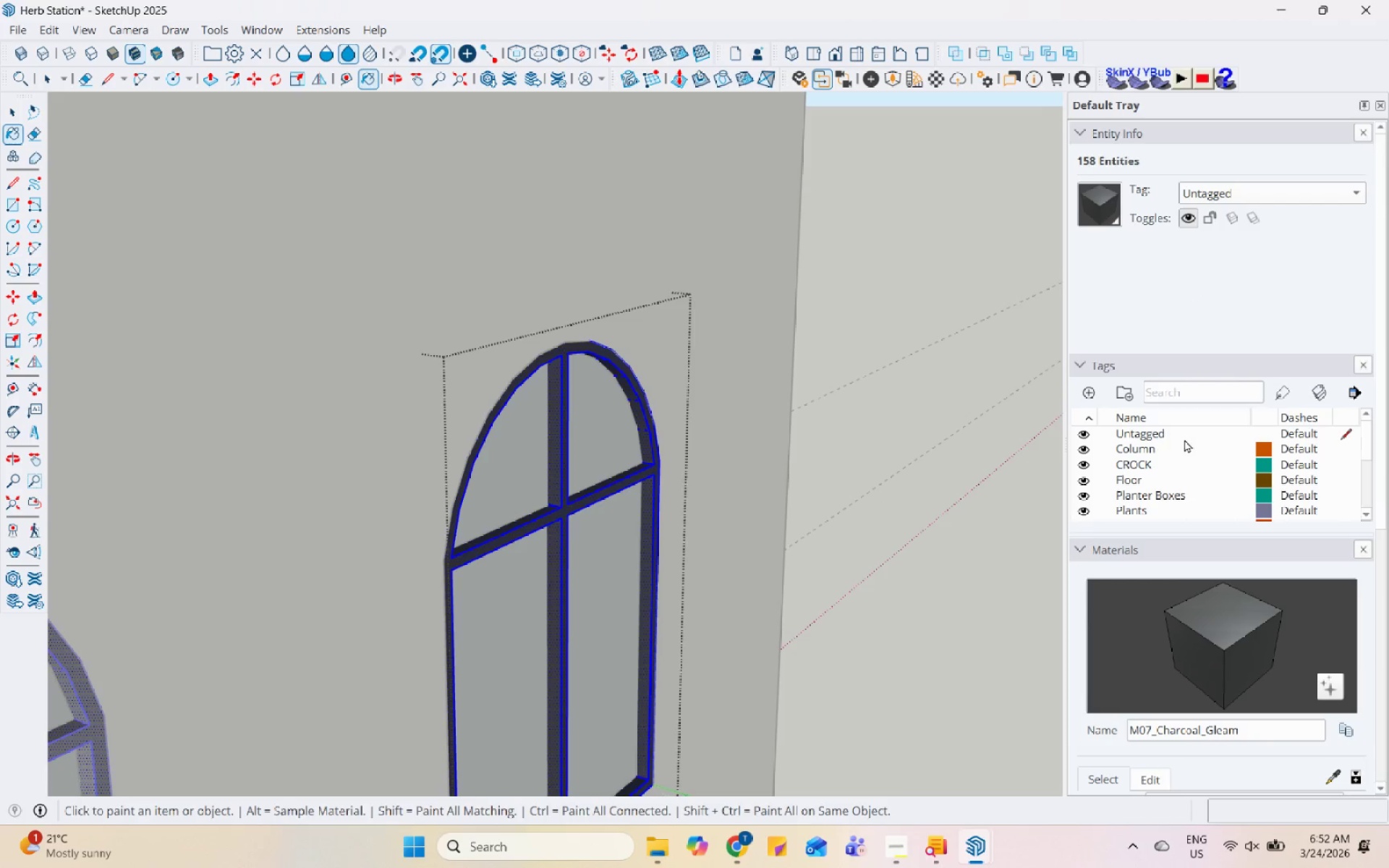 
scroll: coordinate [1211, 564], scroll_direction: down, amount: 2.0
 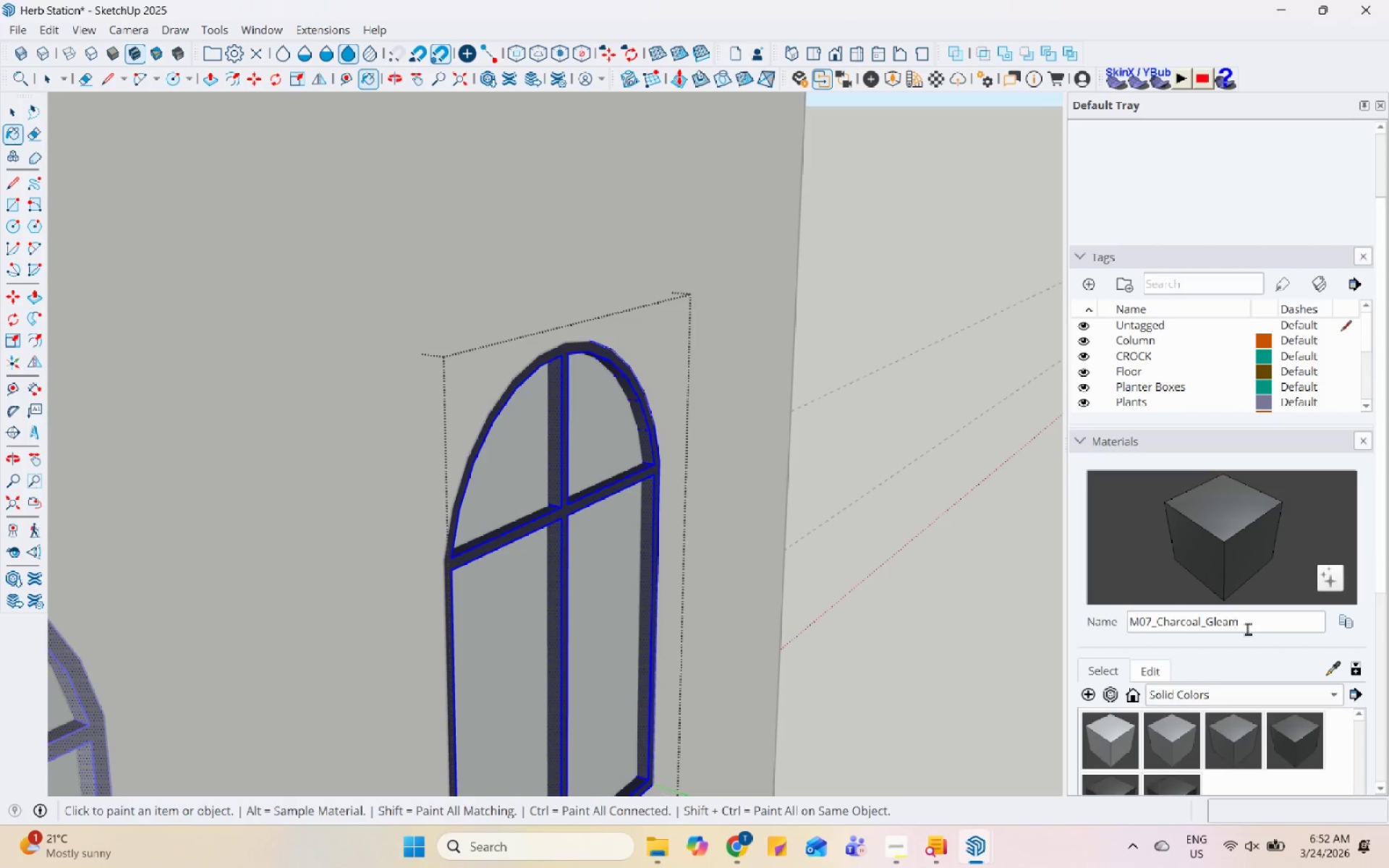 
left_click([1254, 627])
 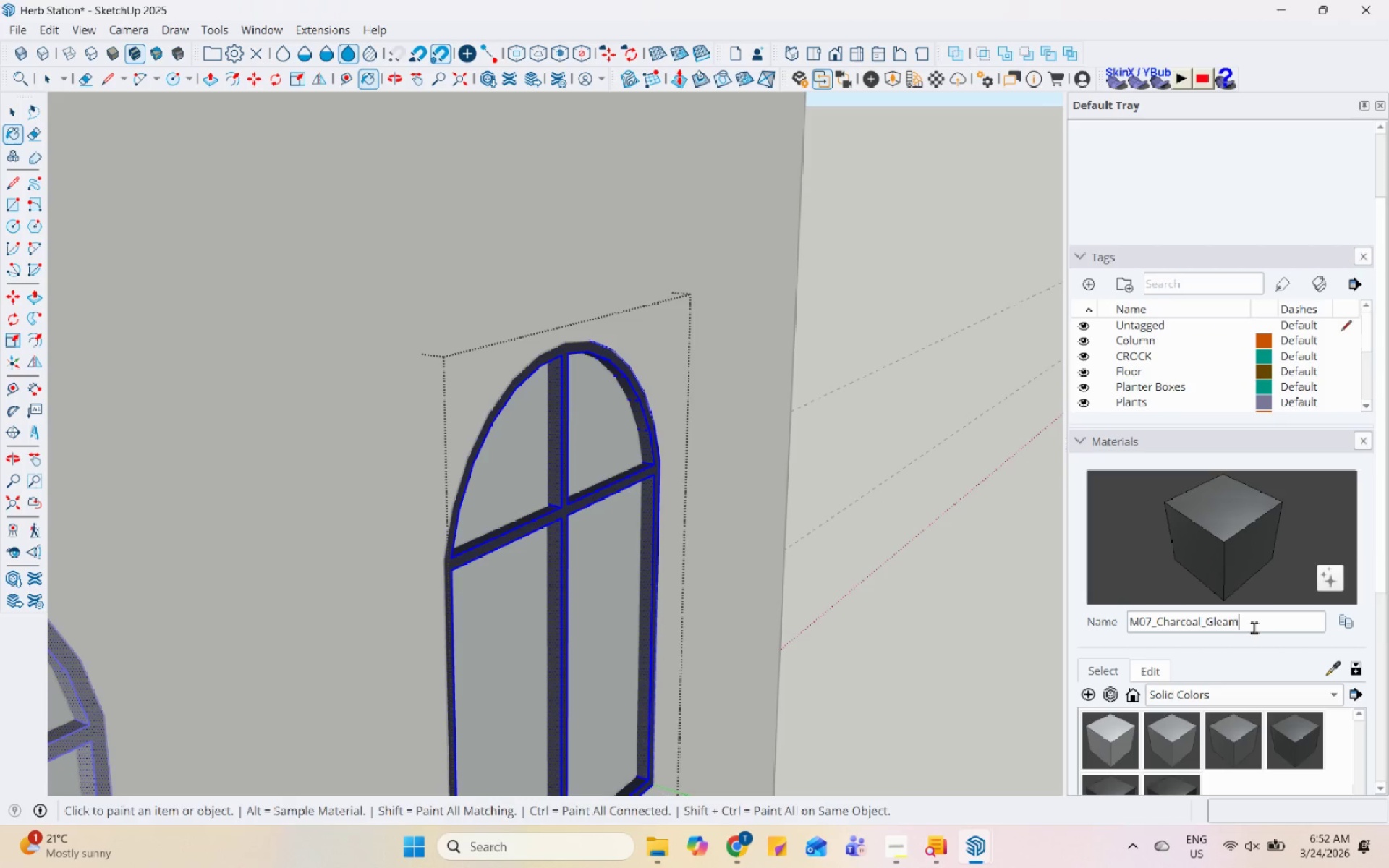 
type(_steel\)
key(Backspace)
 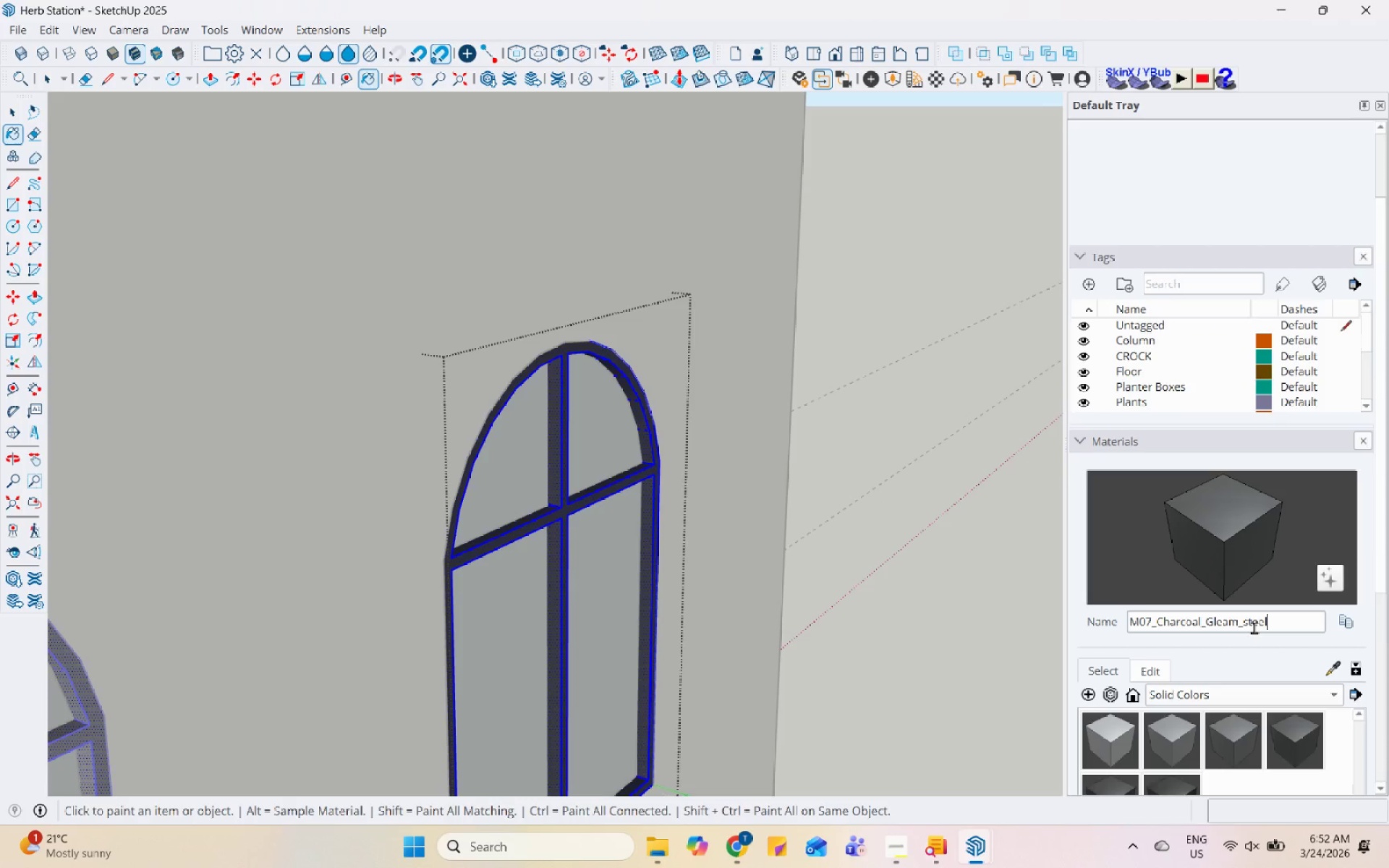 
key(Enter)
 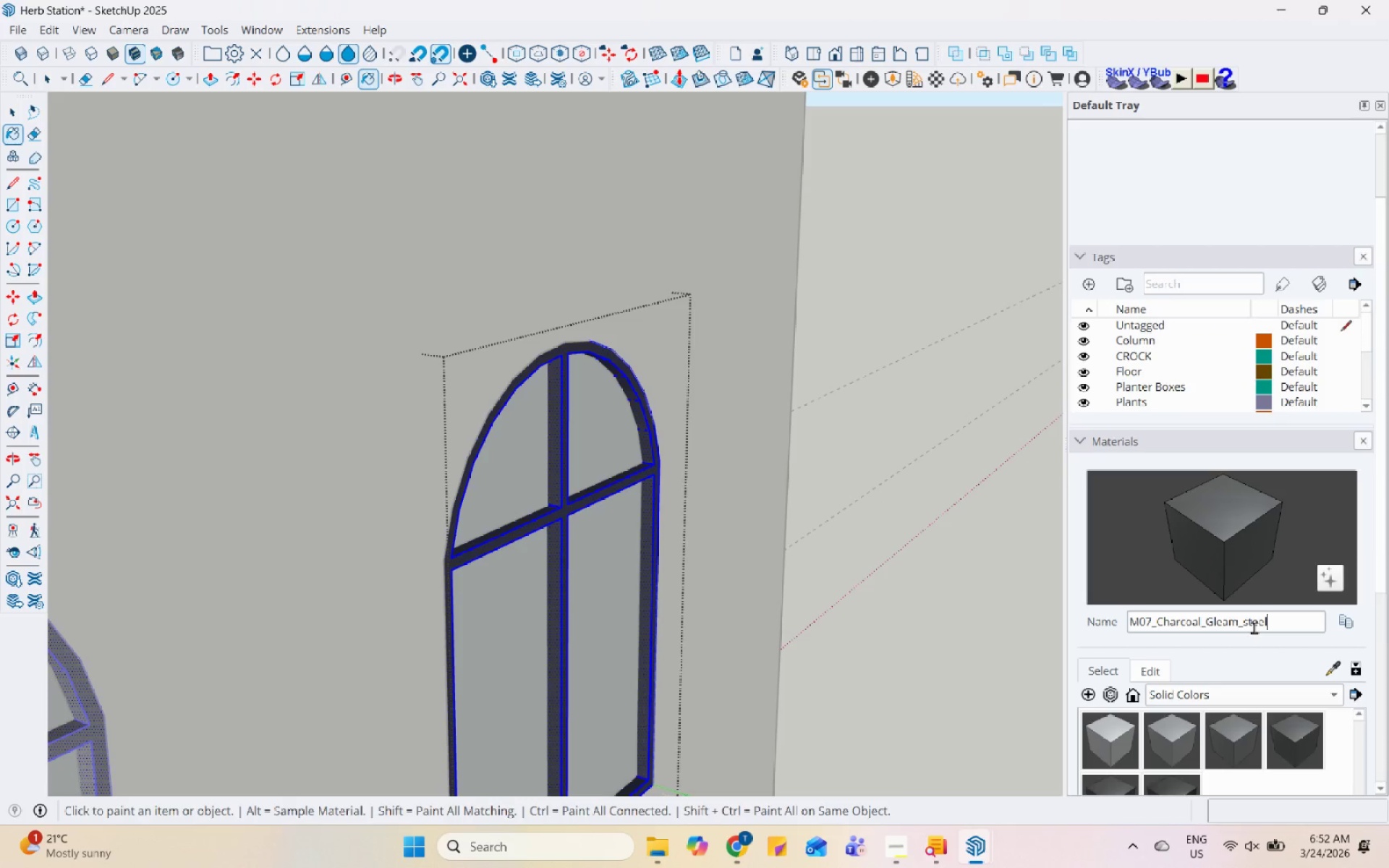 
key(Space)
 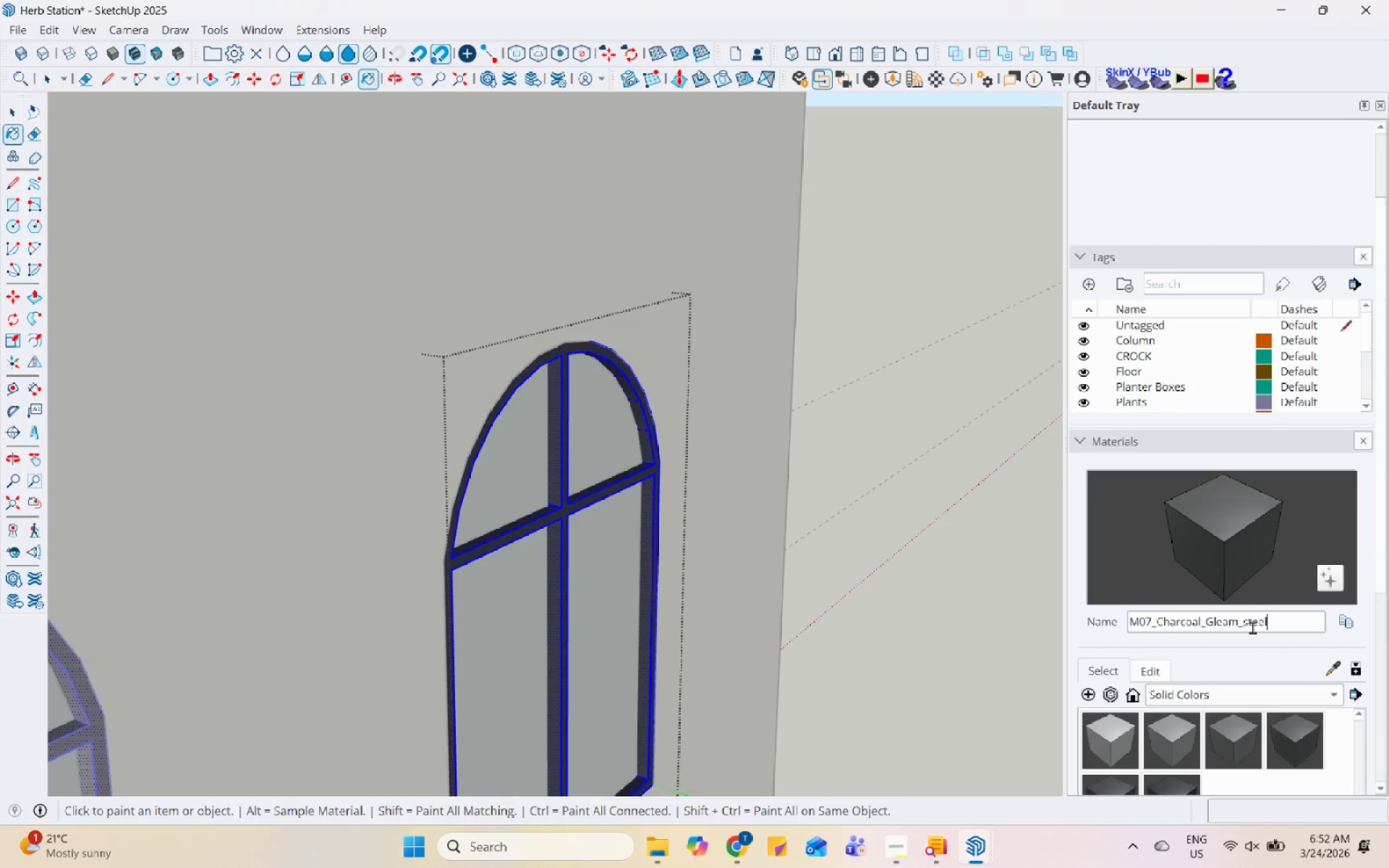 
key(Escape)
 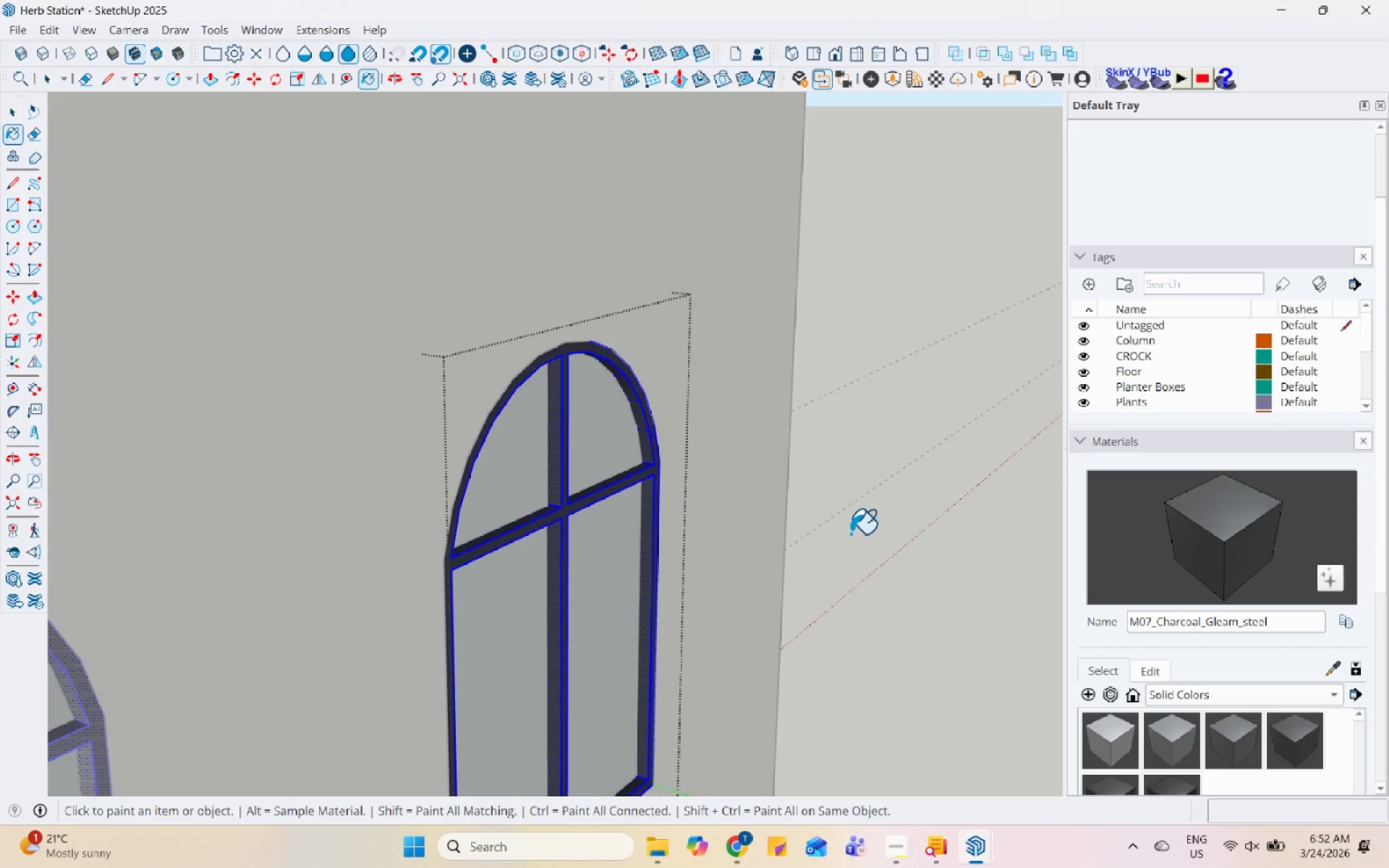 
key(Space)
 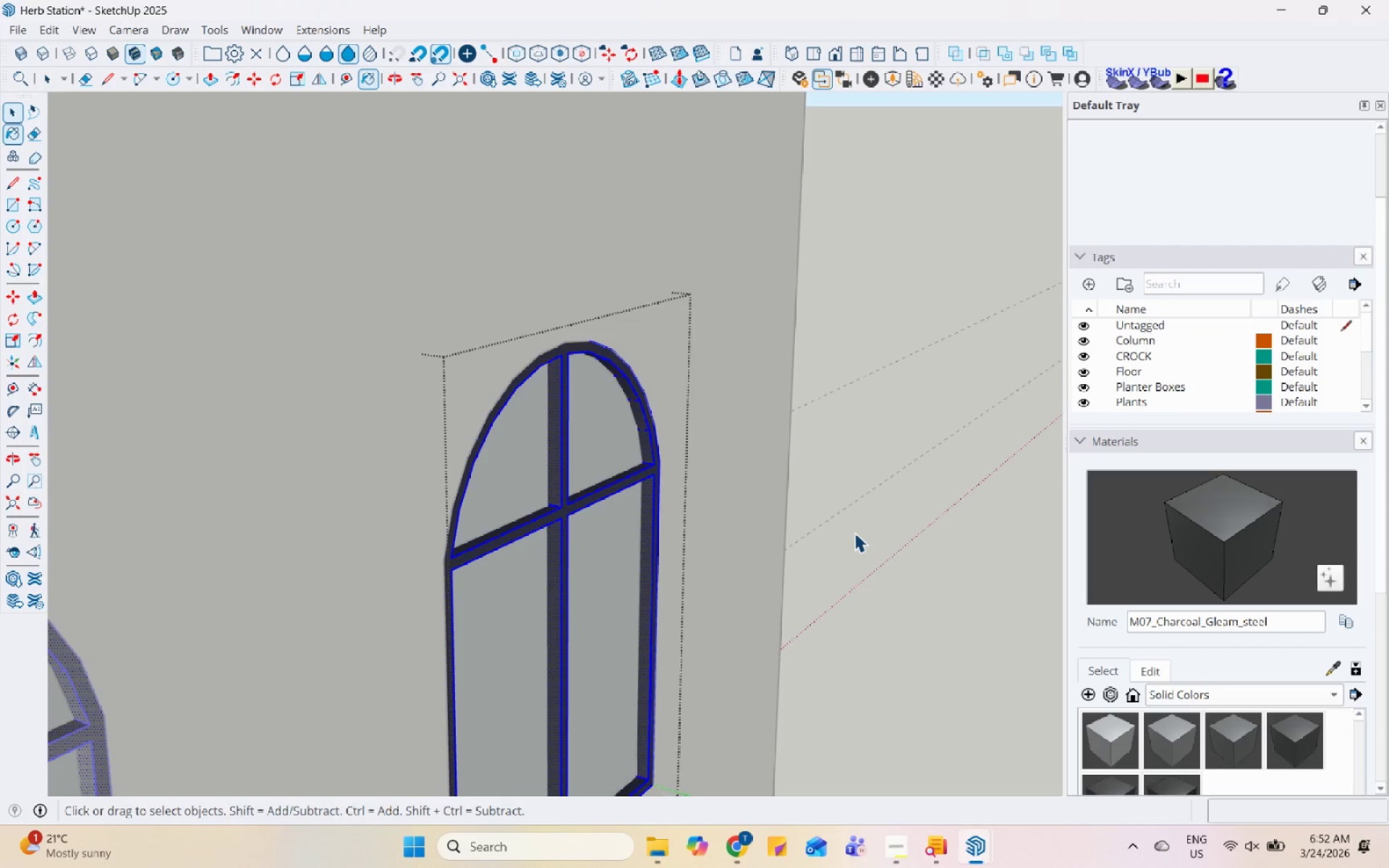 
key(Escape)
 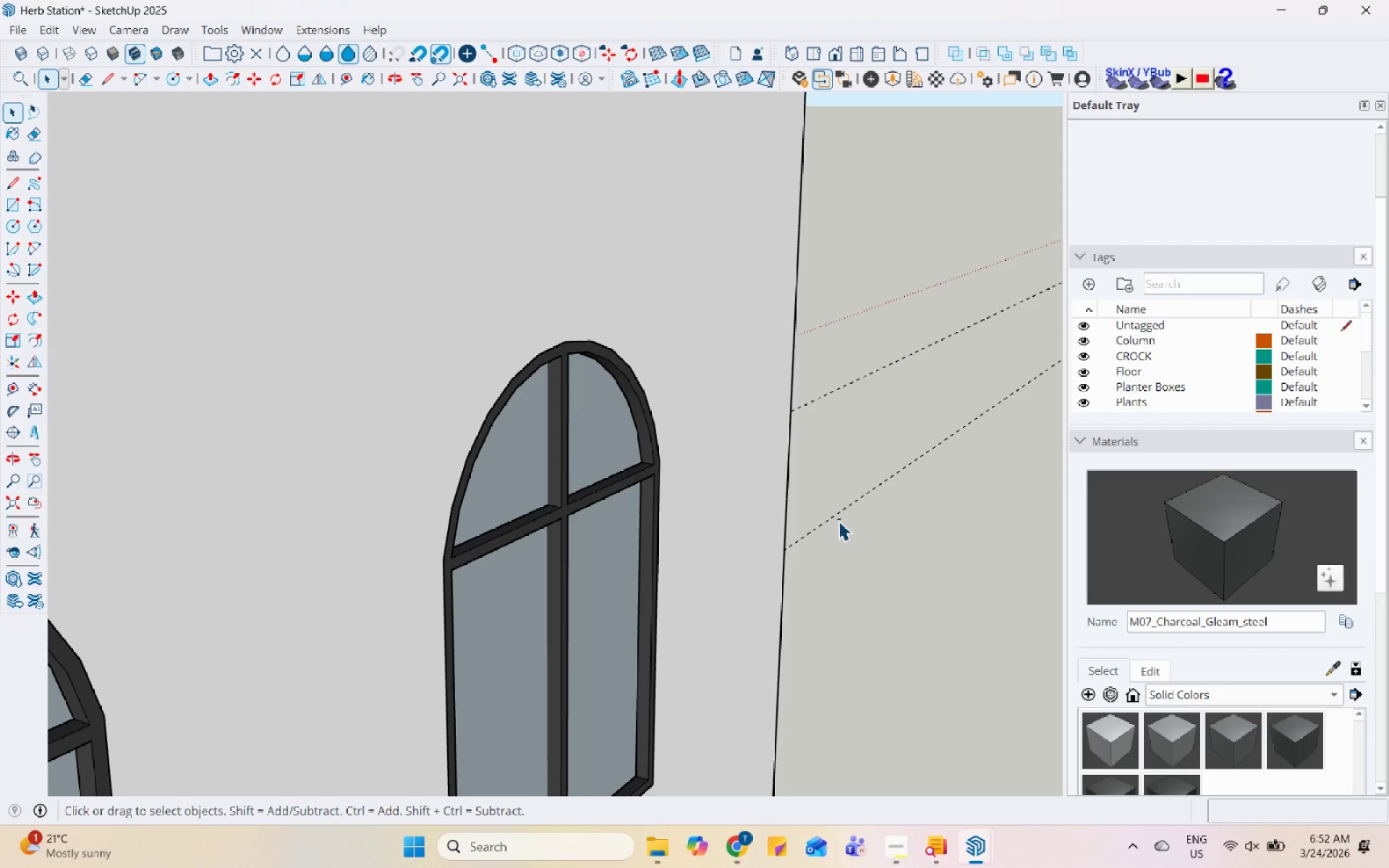 
double_click([401, 519])
 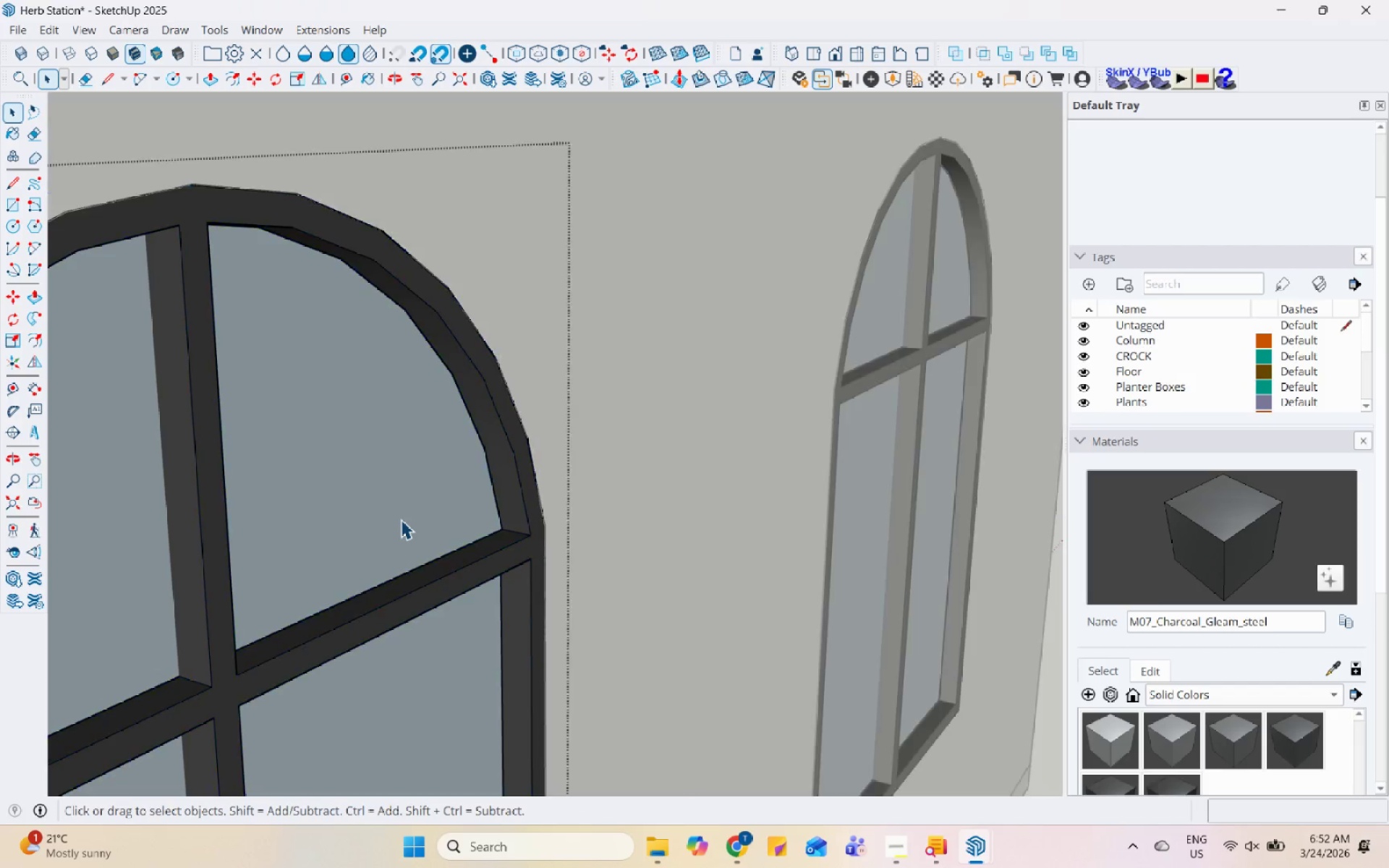 
scroll: coordinate [401, 519], scroll_direction: up, amount: 3.0
 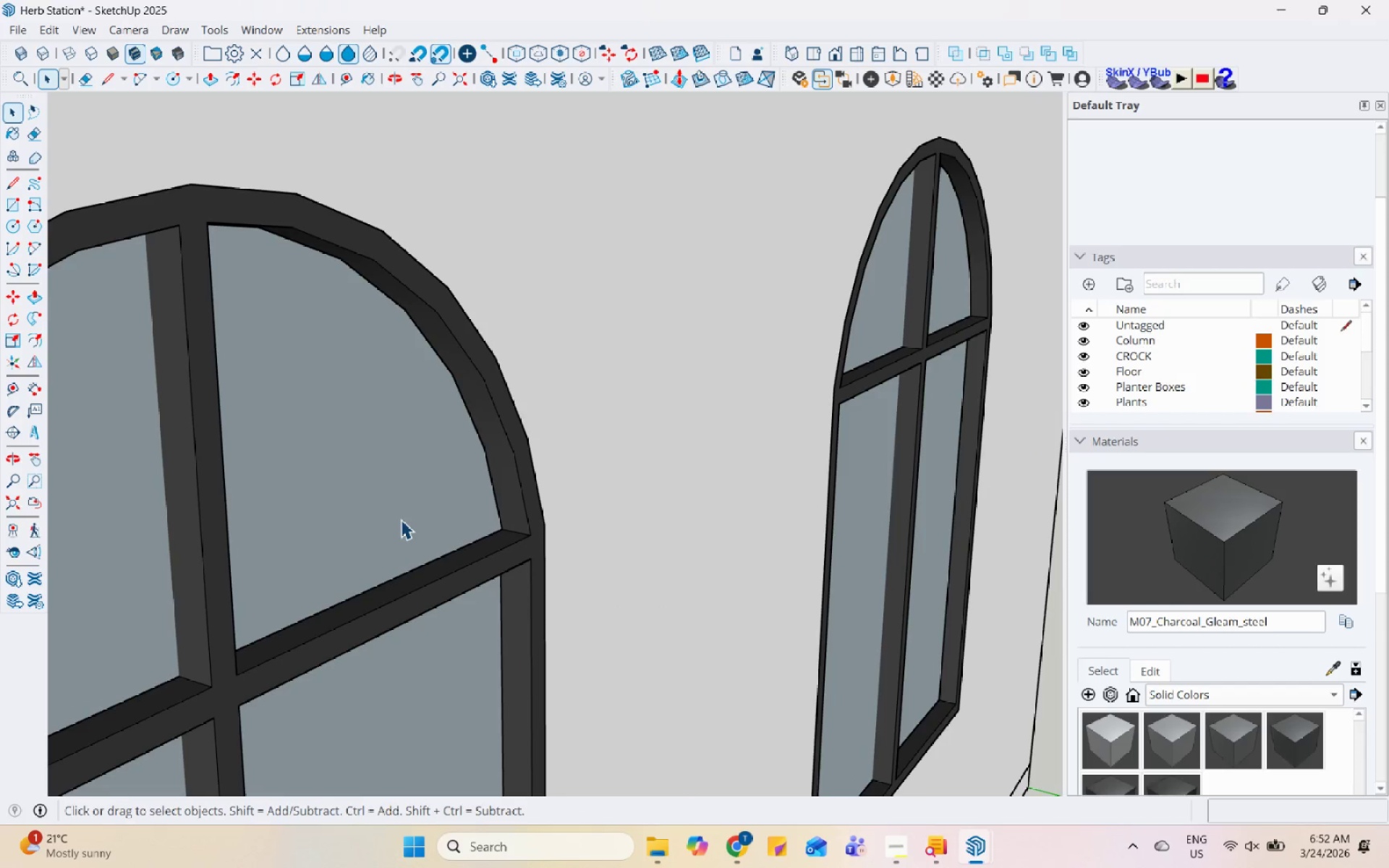 
triple_click([401, 519])
 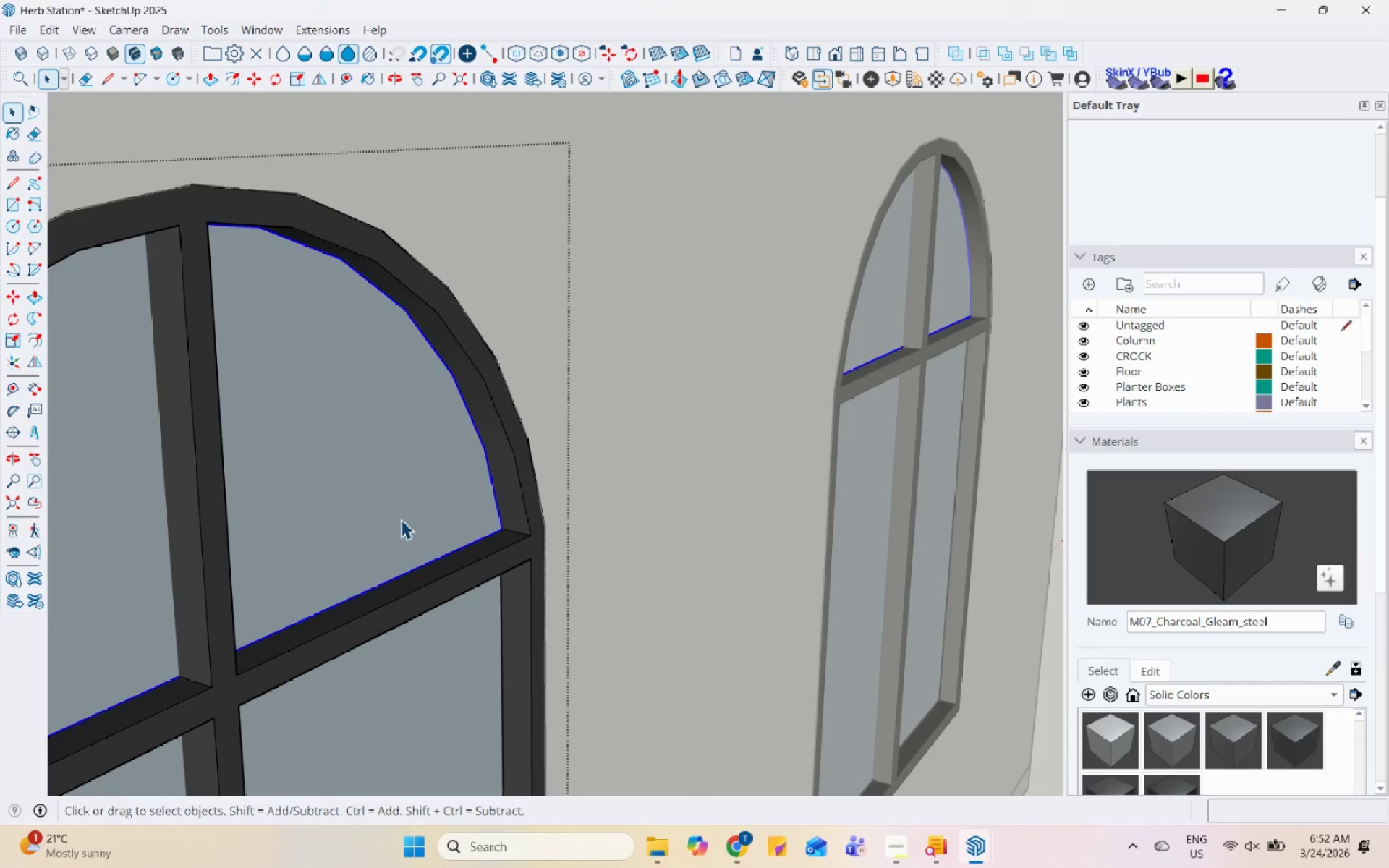 
triple_click([401, 519])
 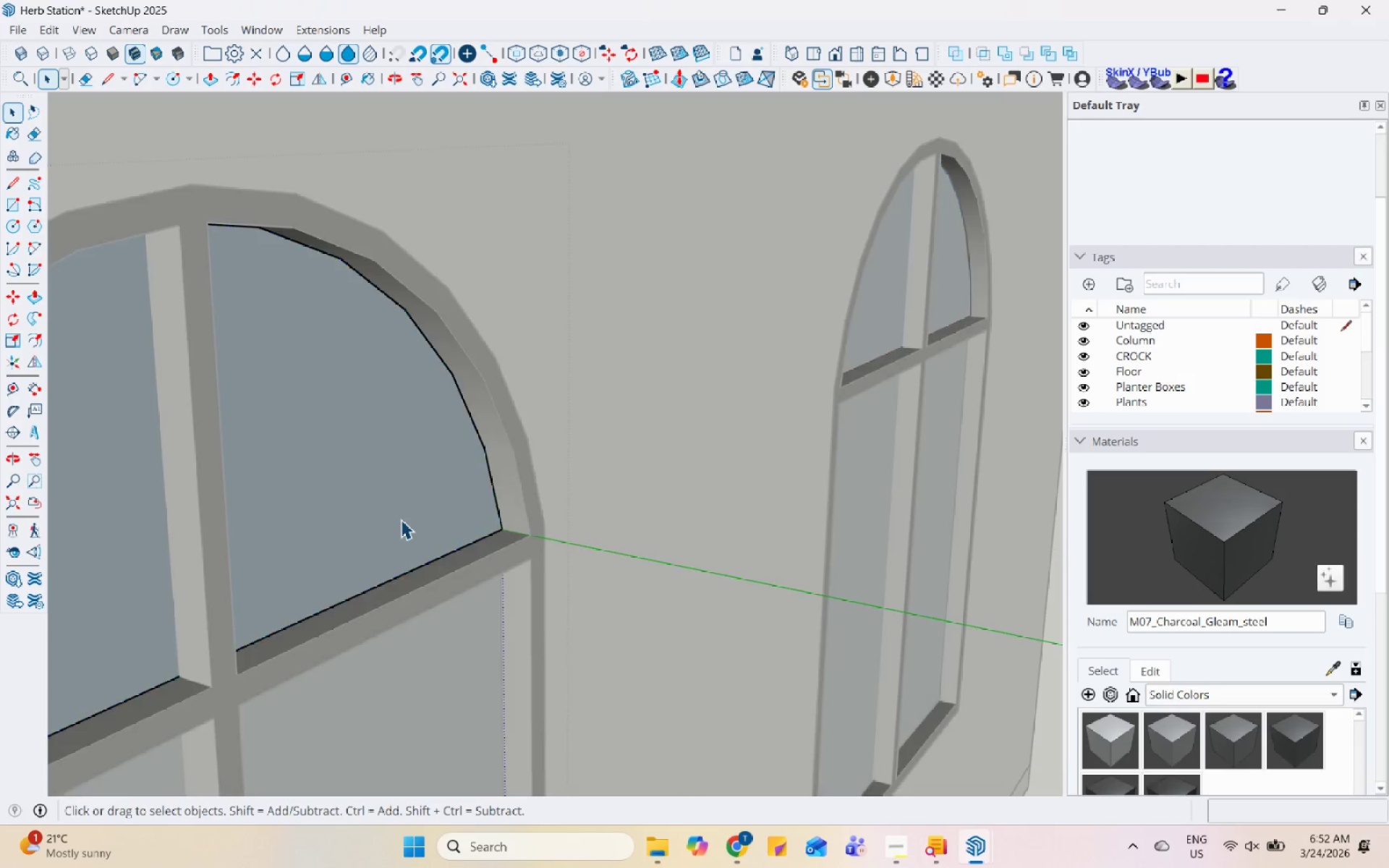 
triple_click([401, 519])
 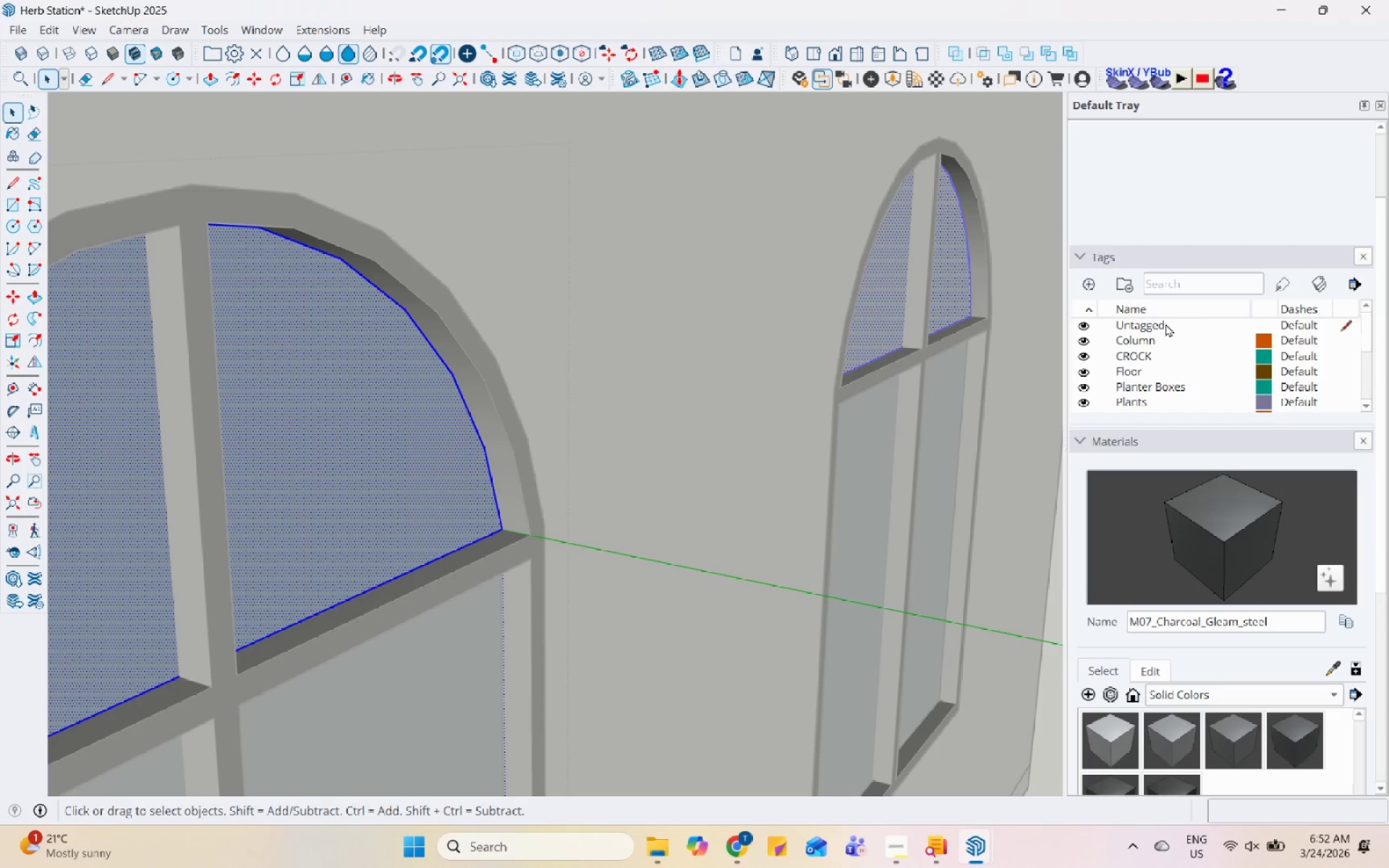 
left_click([1194, 639])
 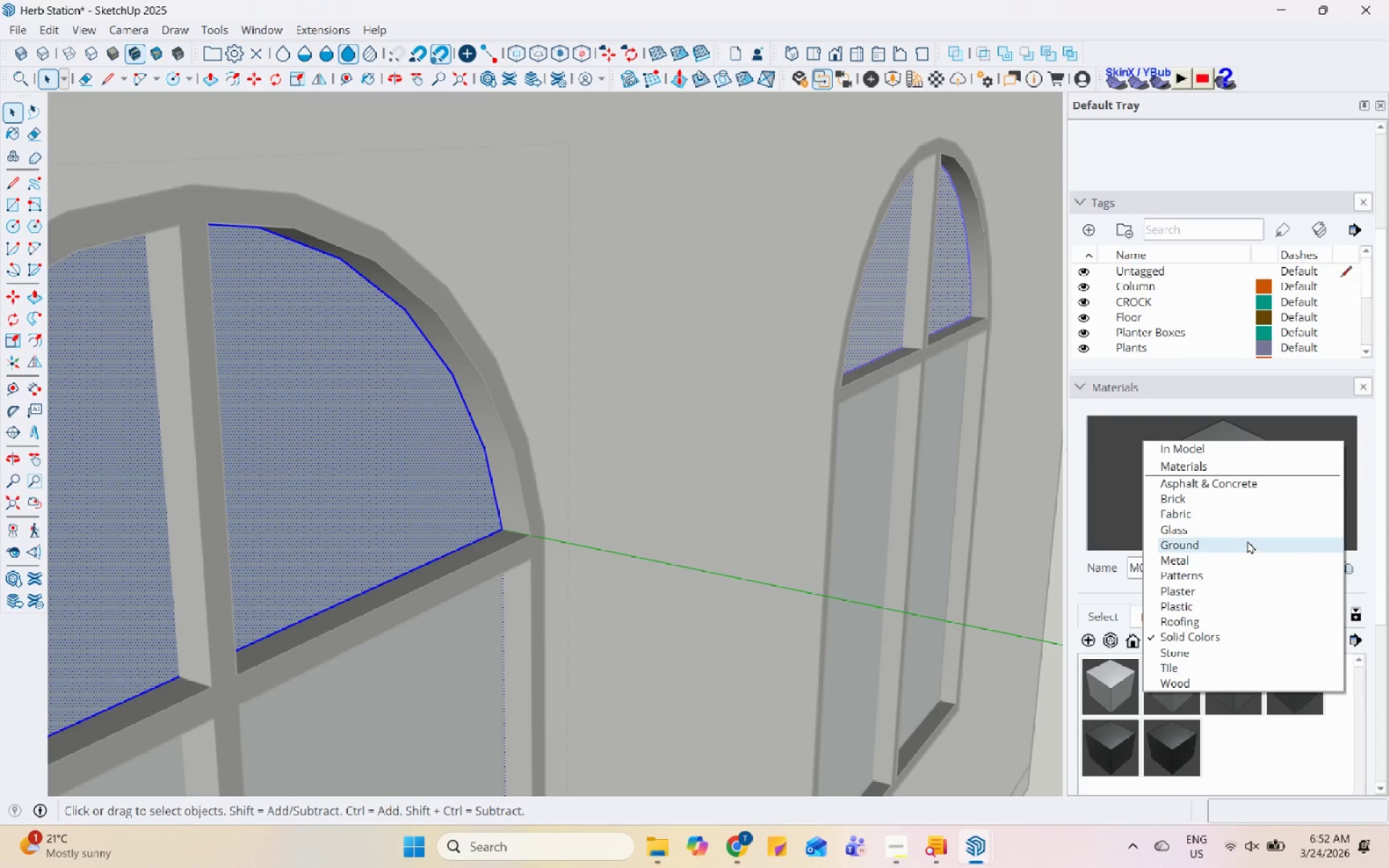 
scroll: coordinate [1184, 652], scroll_direction: down, amount: 1.0
 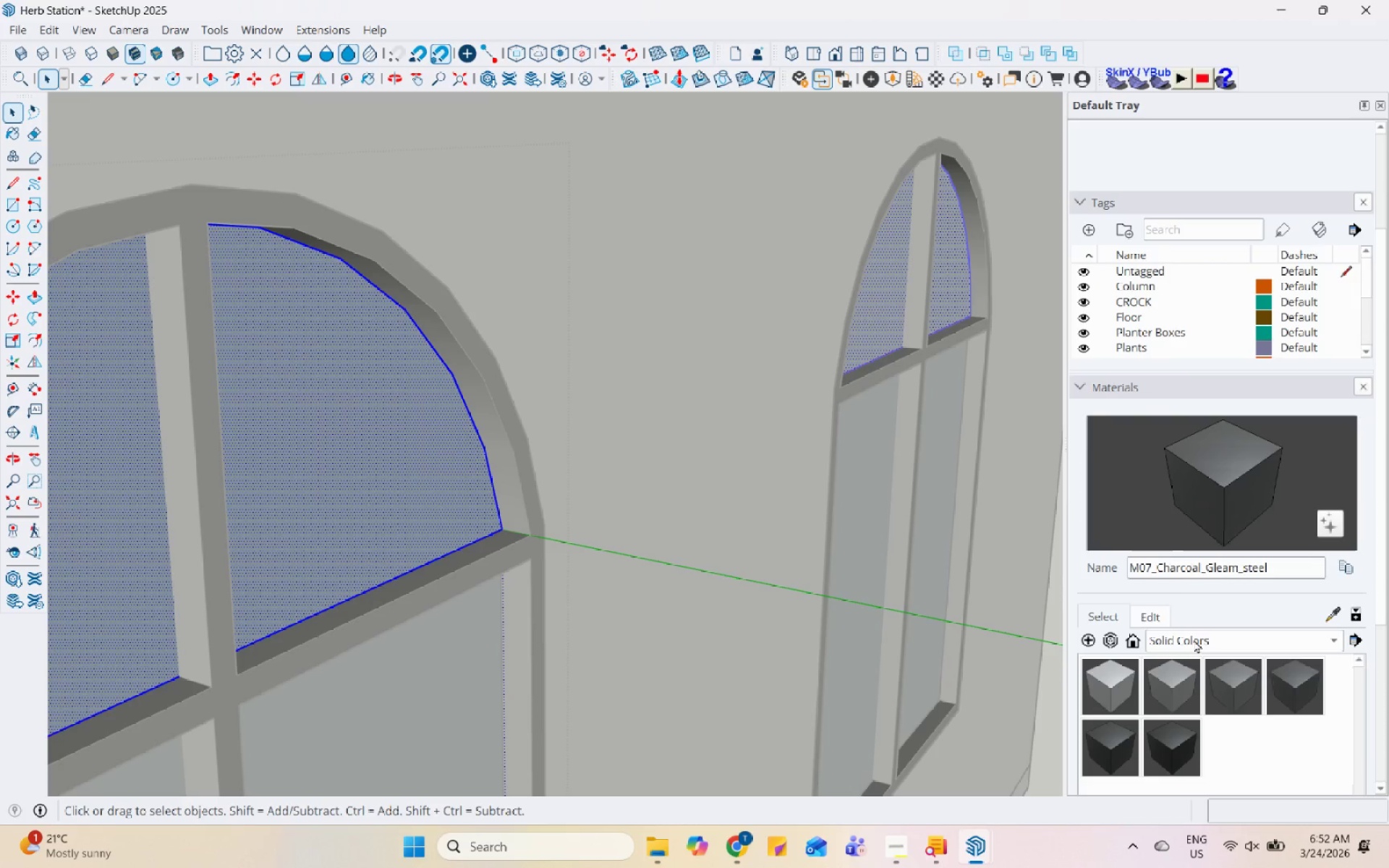 
left_click([1251, 529])
 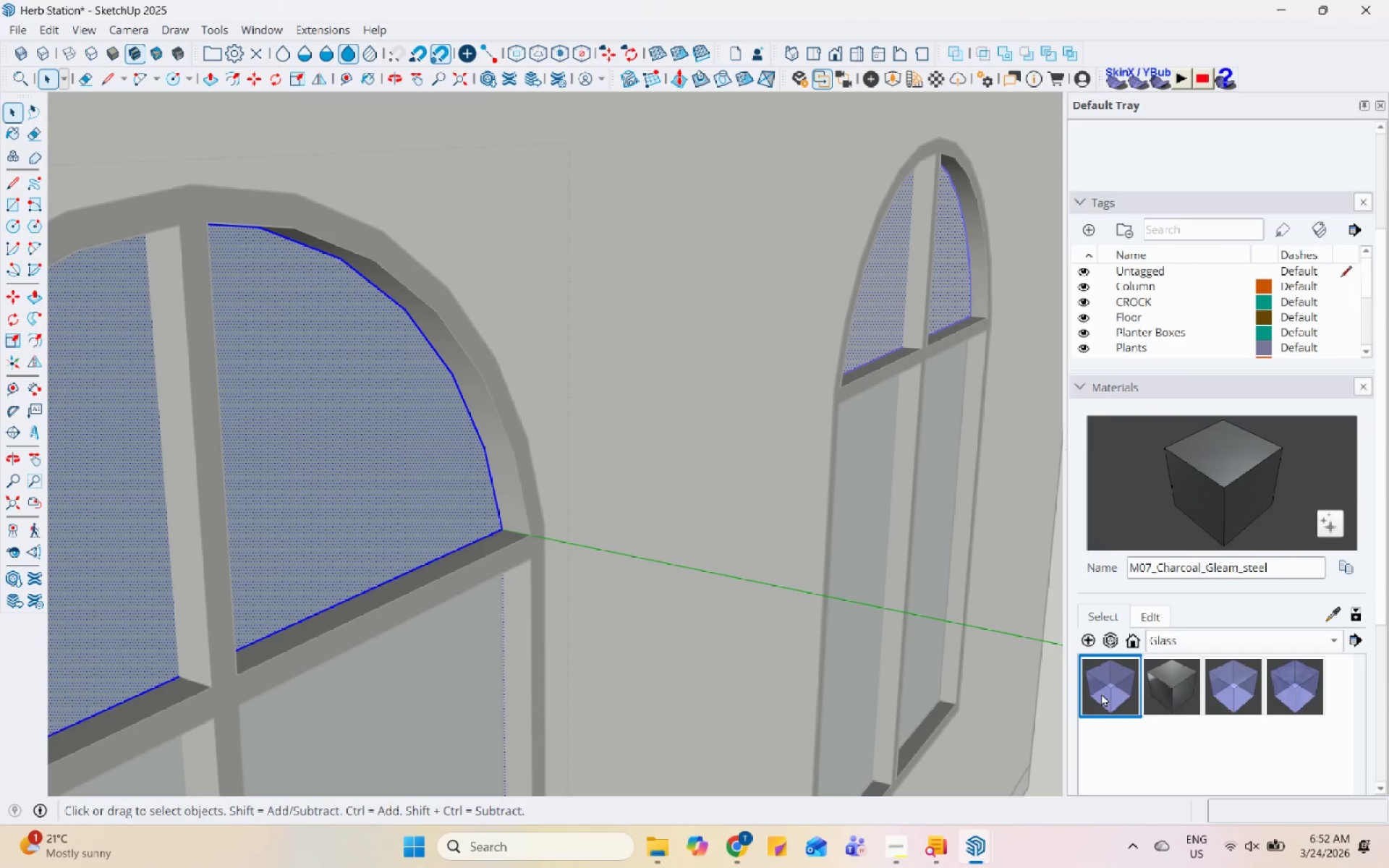 
left_click([1288, 671])
 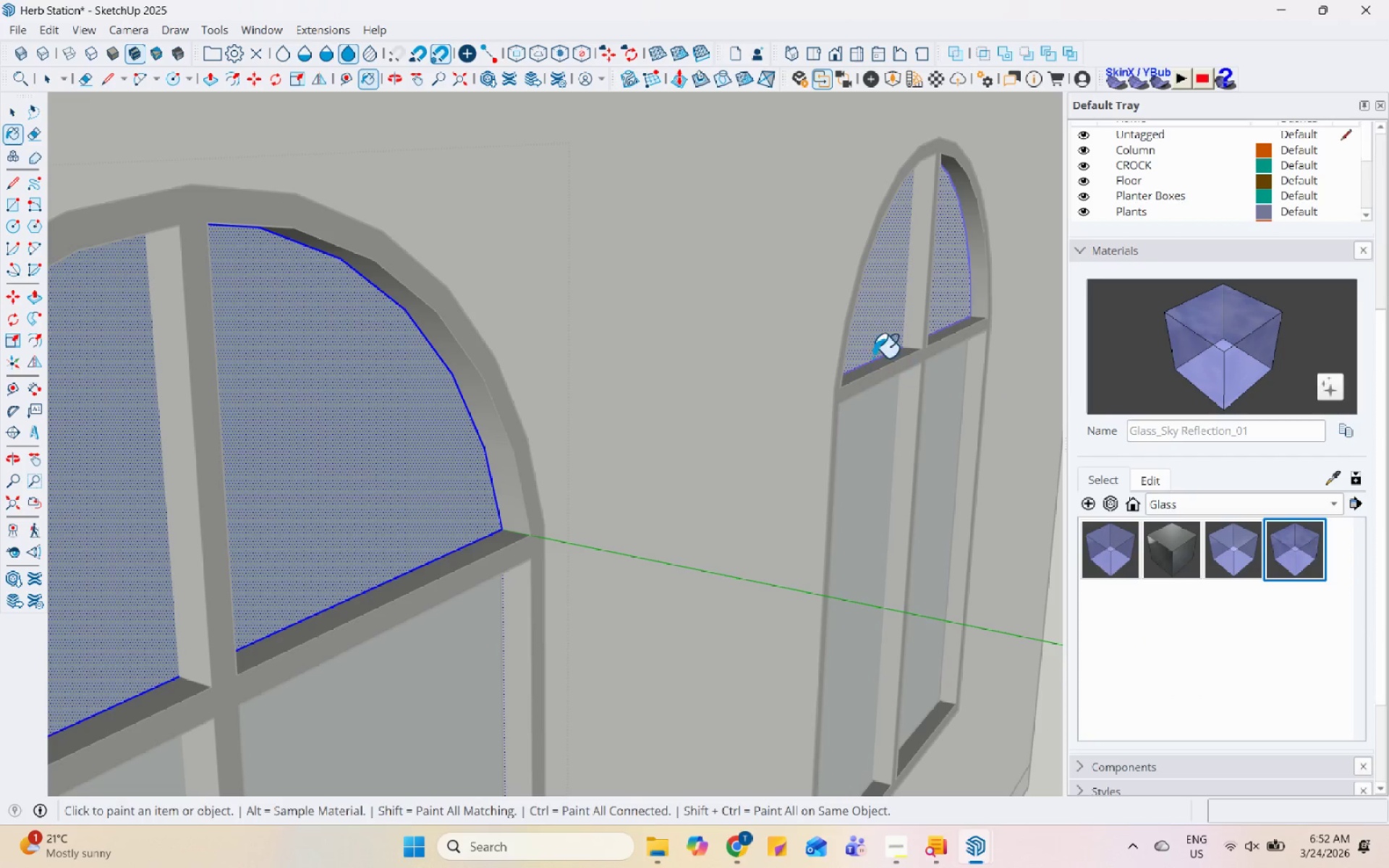 
left_click([862, 333])
 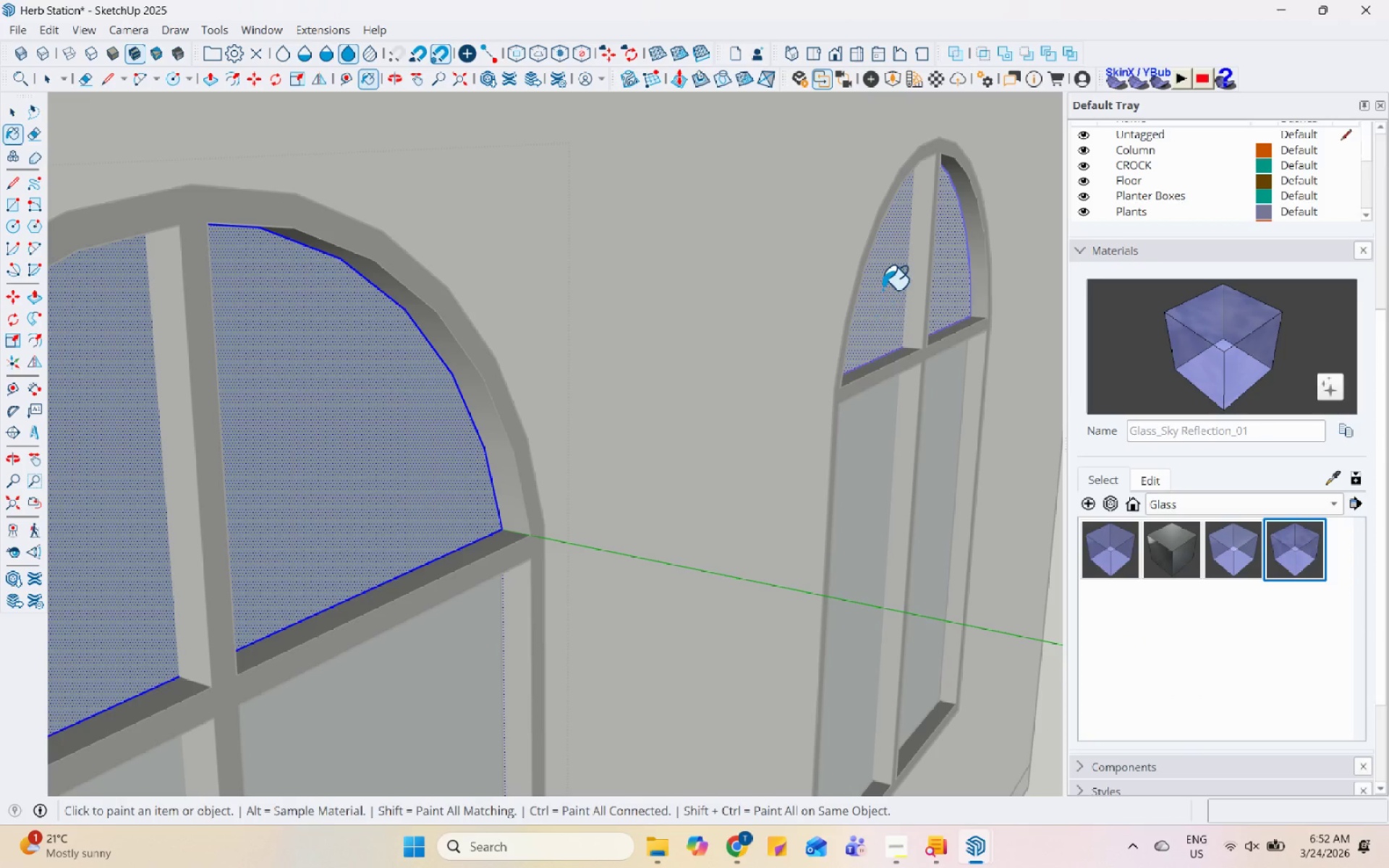 
scroll: coordinate [883, 289], scroll_direction: down, amount: 3.0
 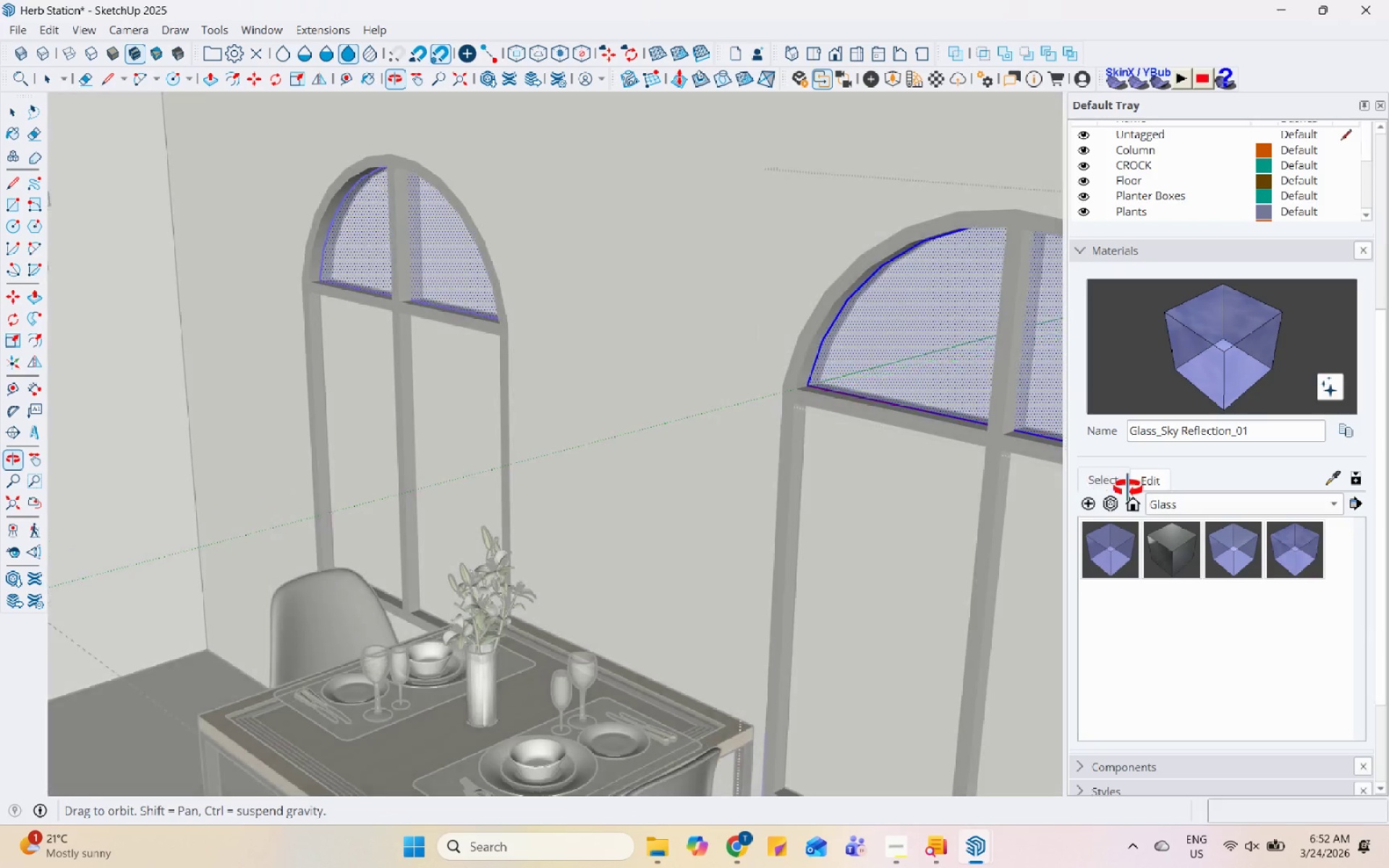 
key(Space)
 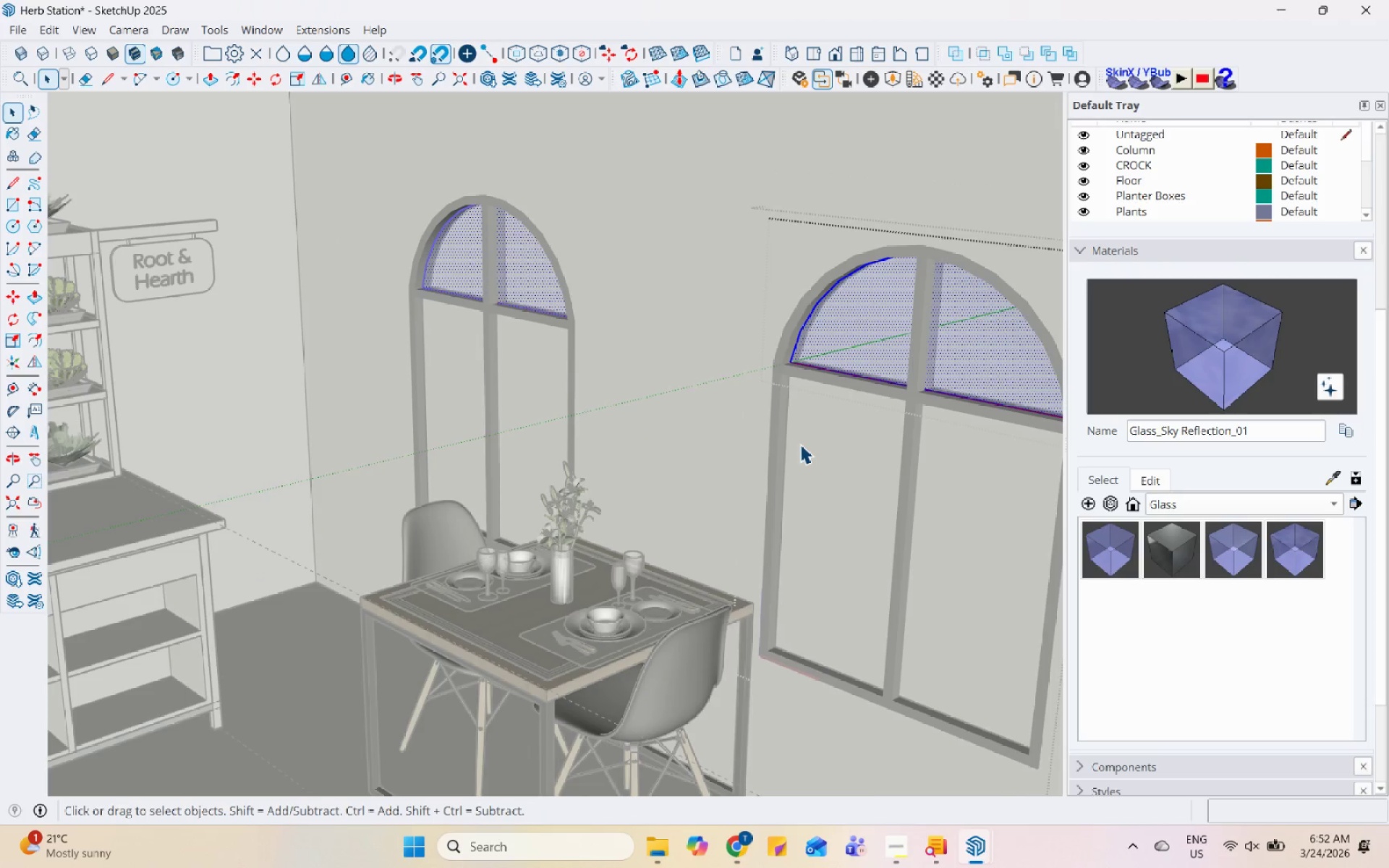 
left_click([800, 444])
 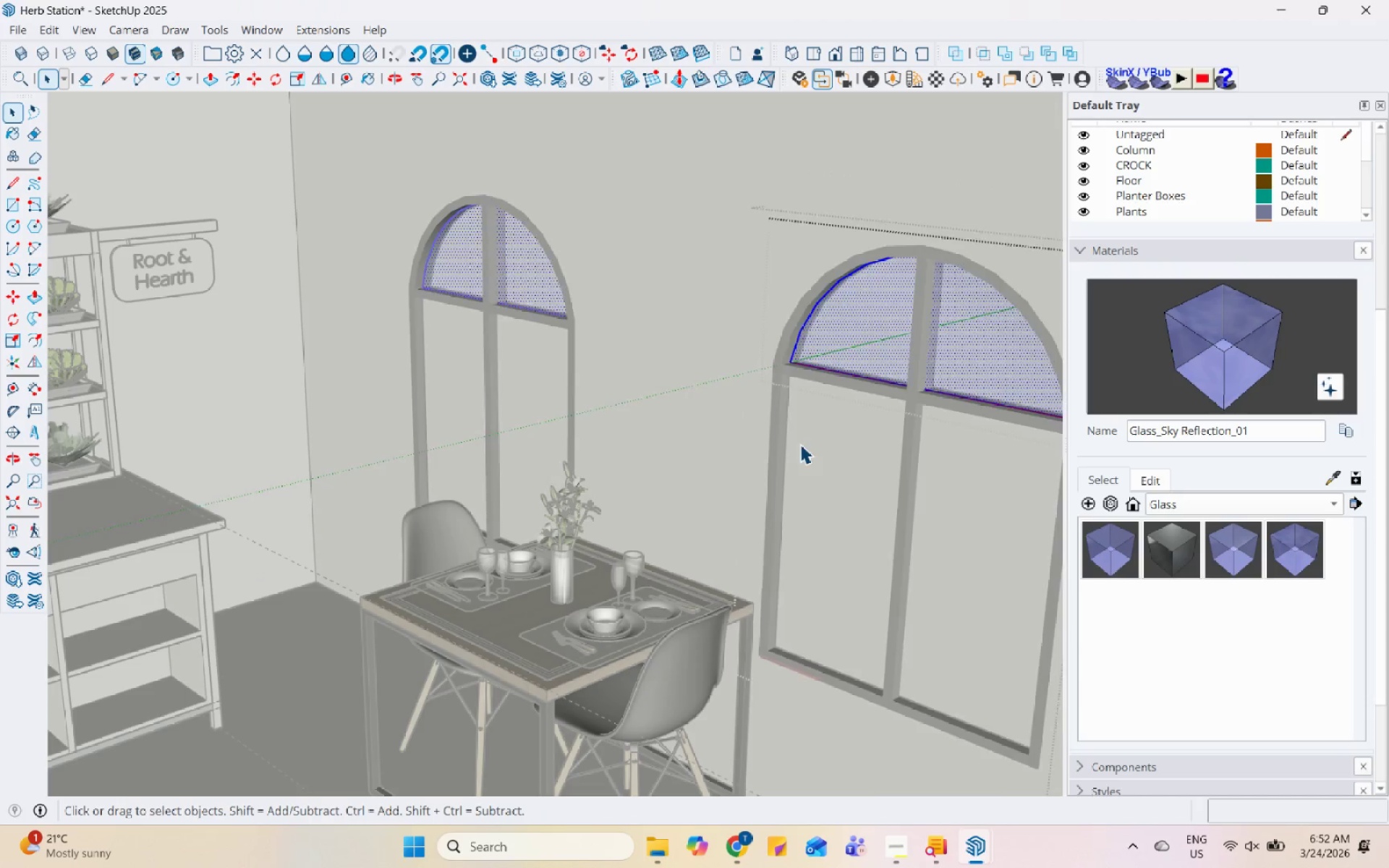 
scroll: coordinate [753, 310], scroll_direction: down, amount: 4.0
 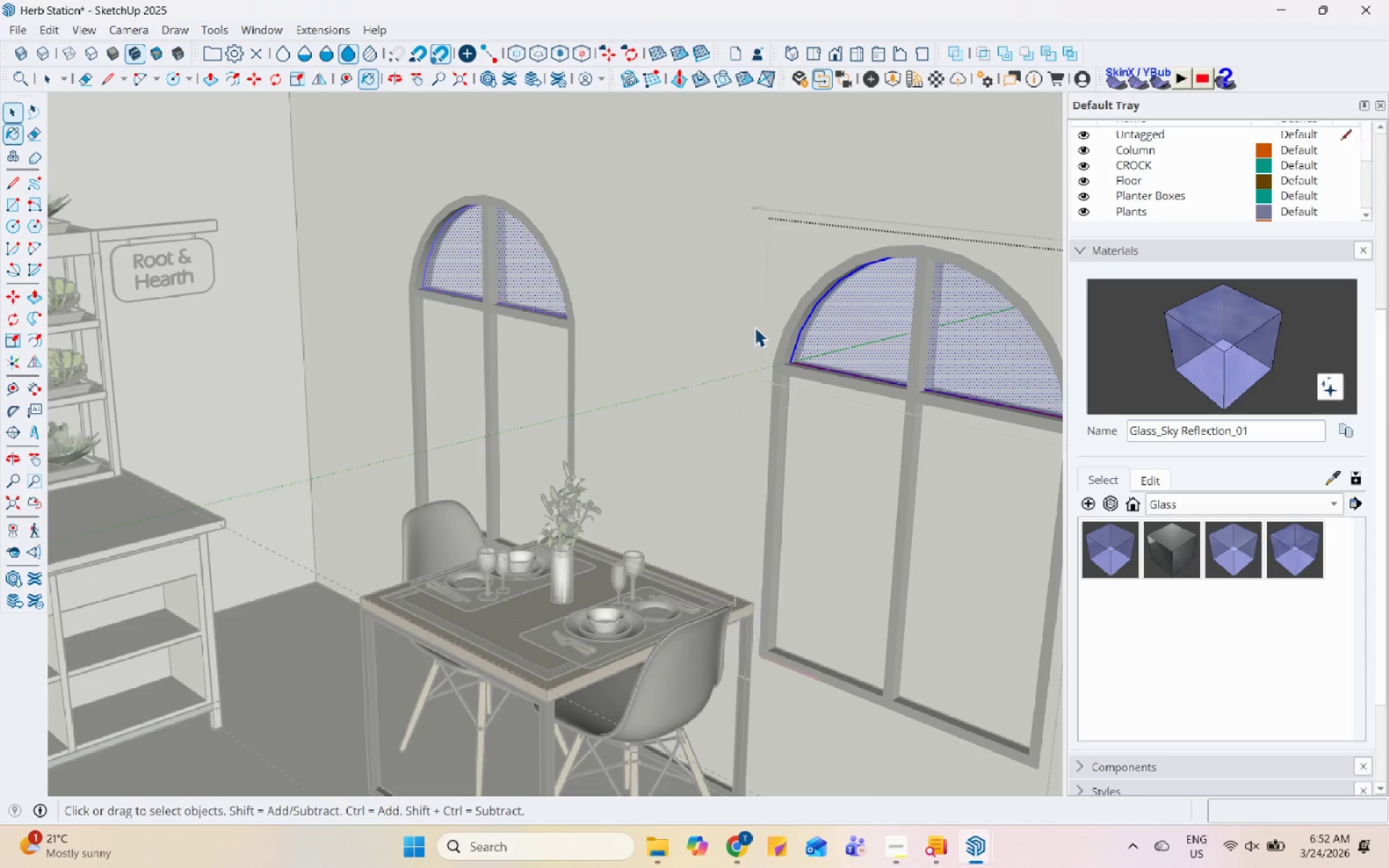 
double_click([800, 444])
 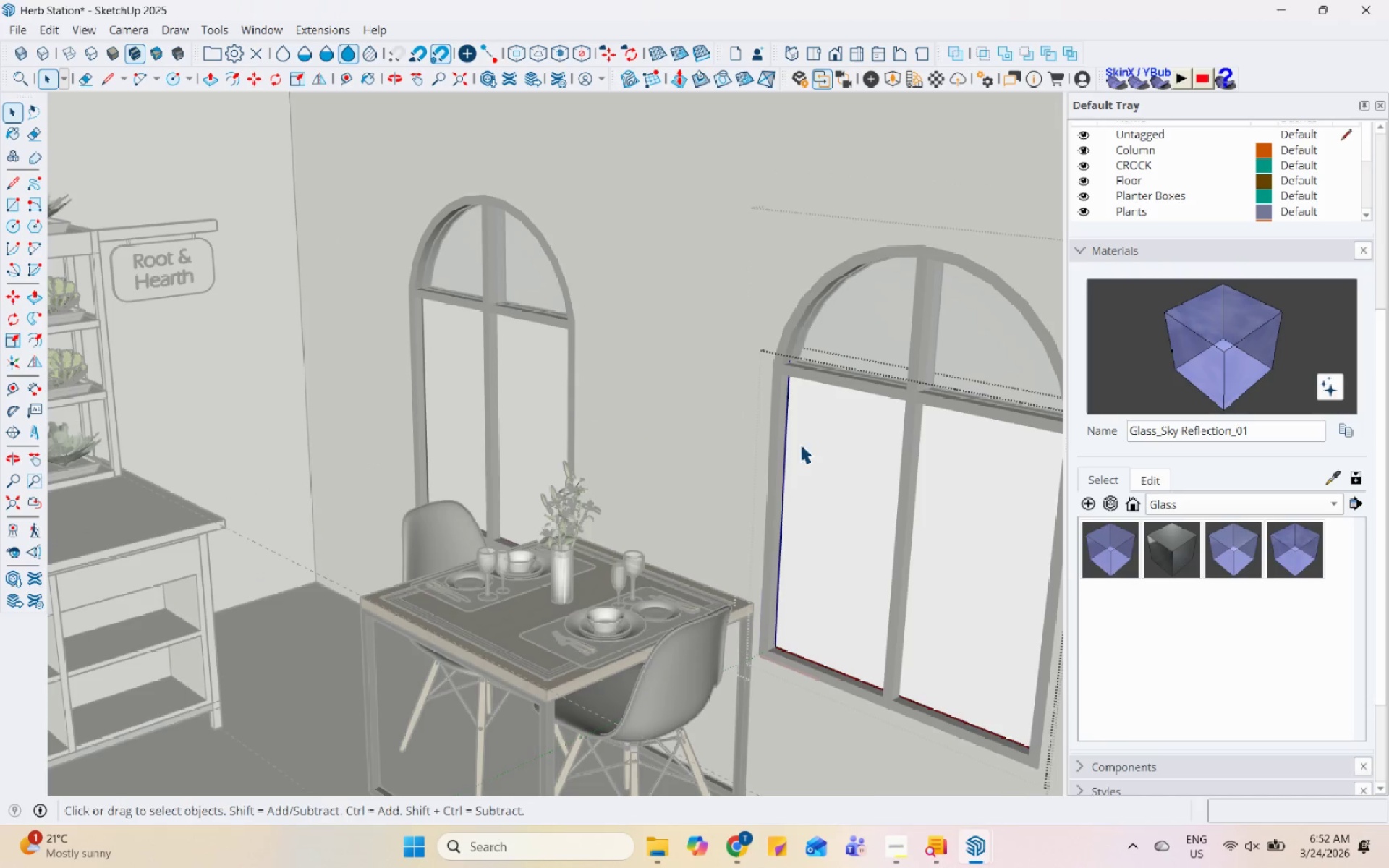 
triple_click([800, 444])
 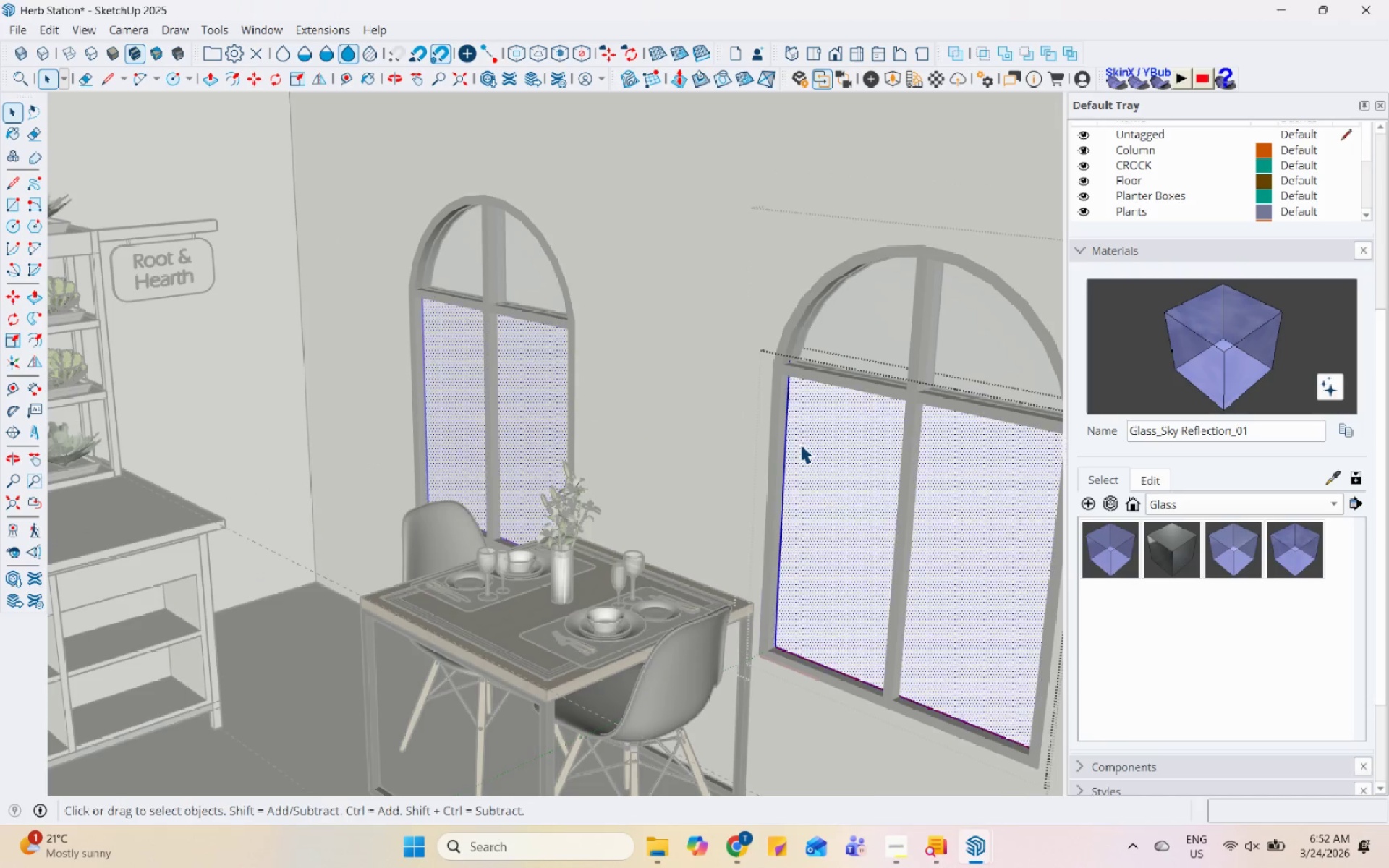 
triple_click([800, 444])
 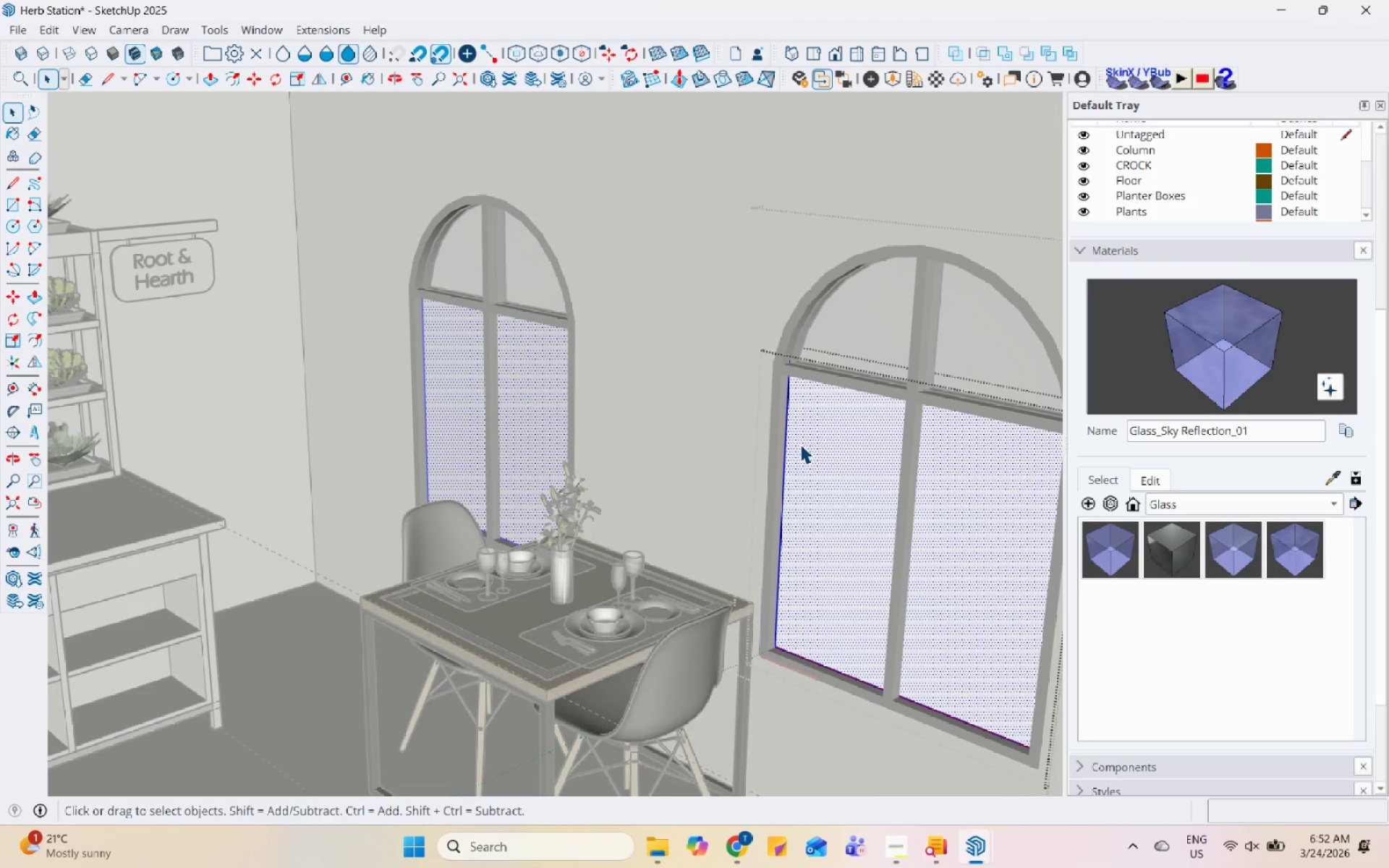 
triple_click([800, 444])
 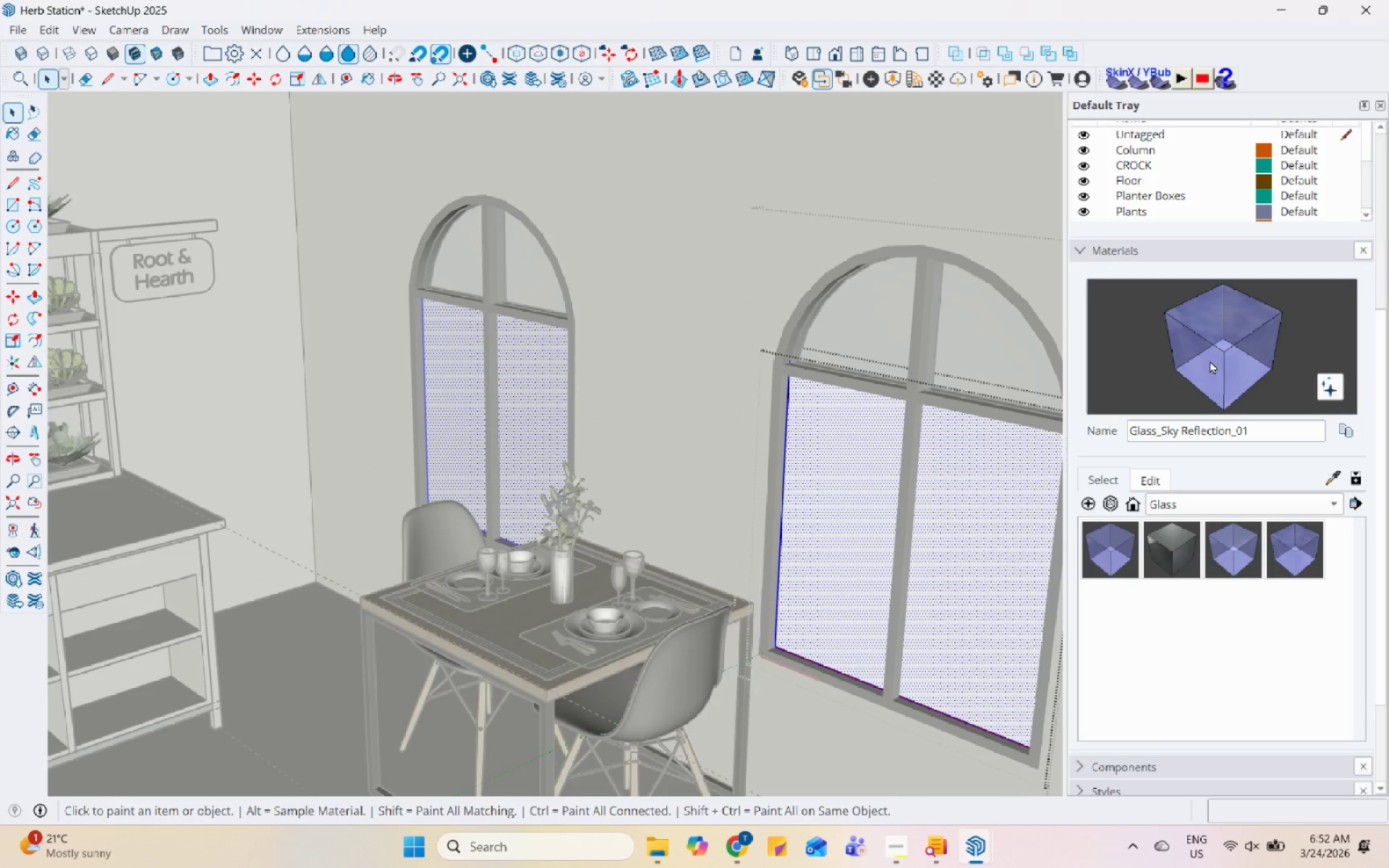 
double_click([855, 470])
 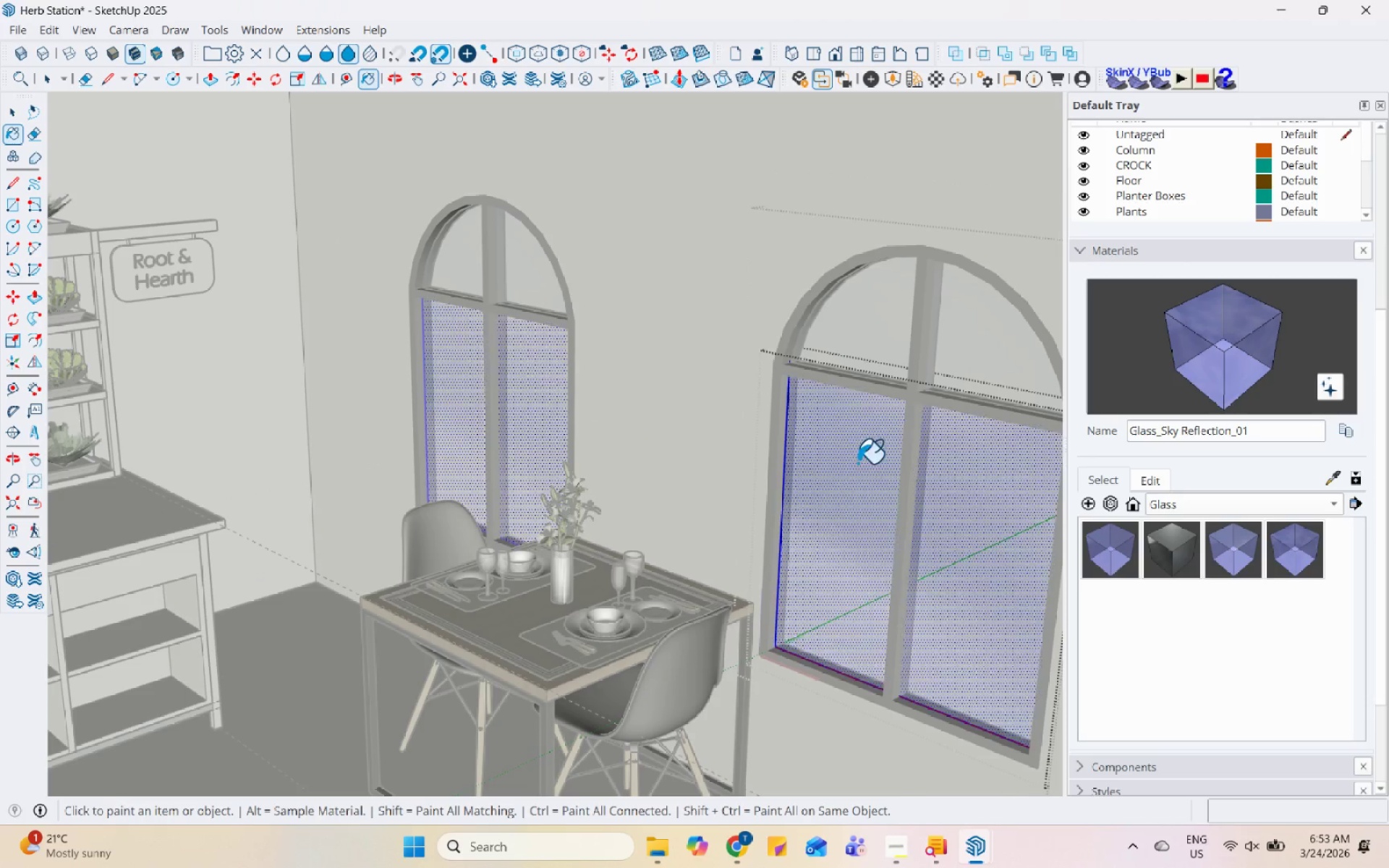 
key(Space)
 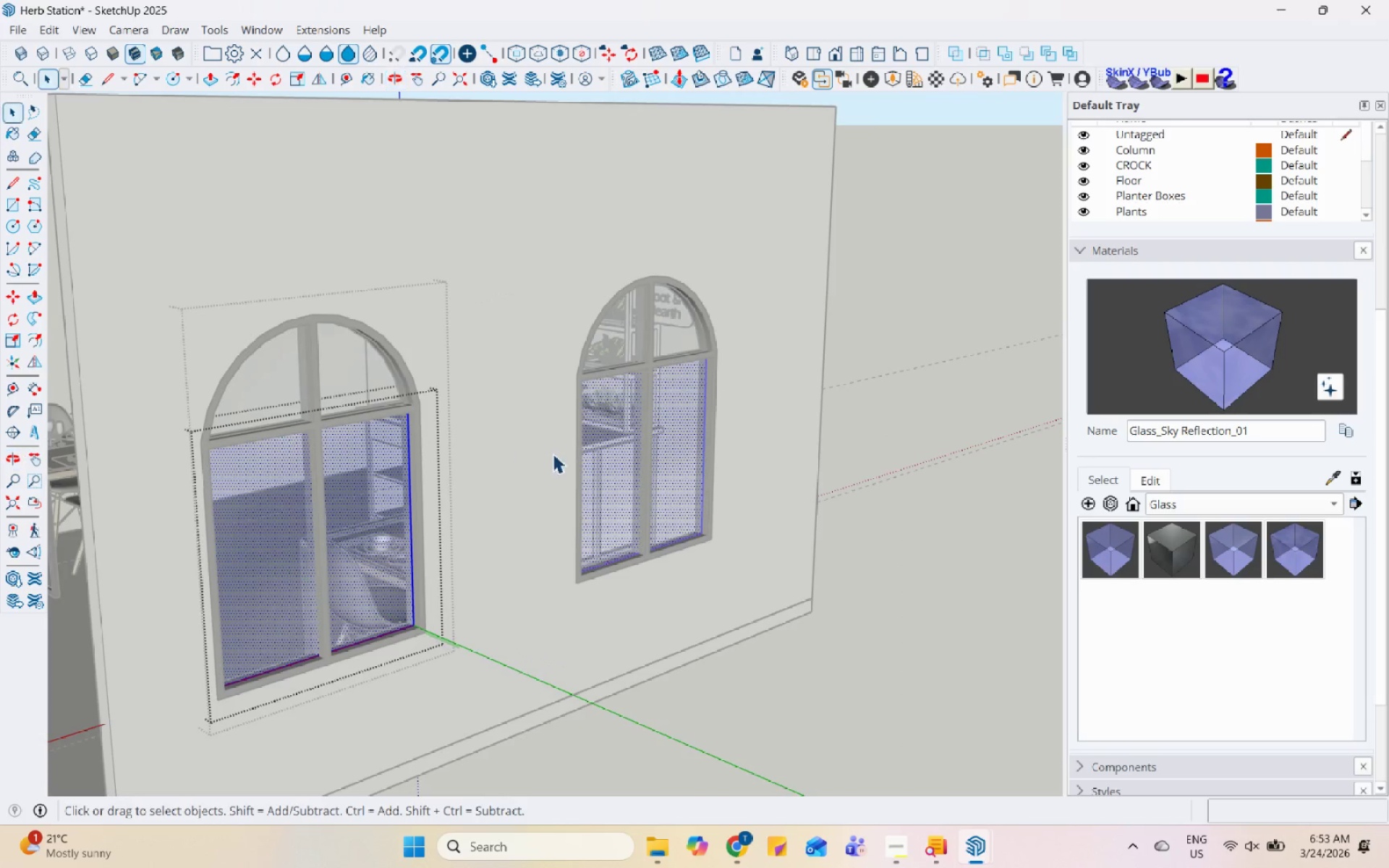 
scroll: coordinate [856, 442], scroll_direction: down, amount: 6.0
 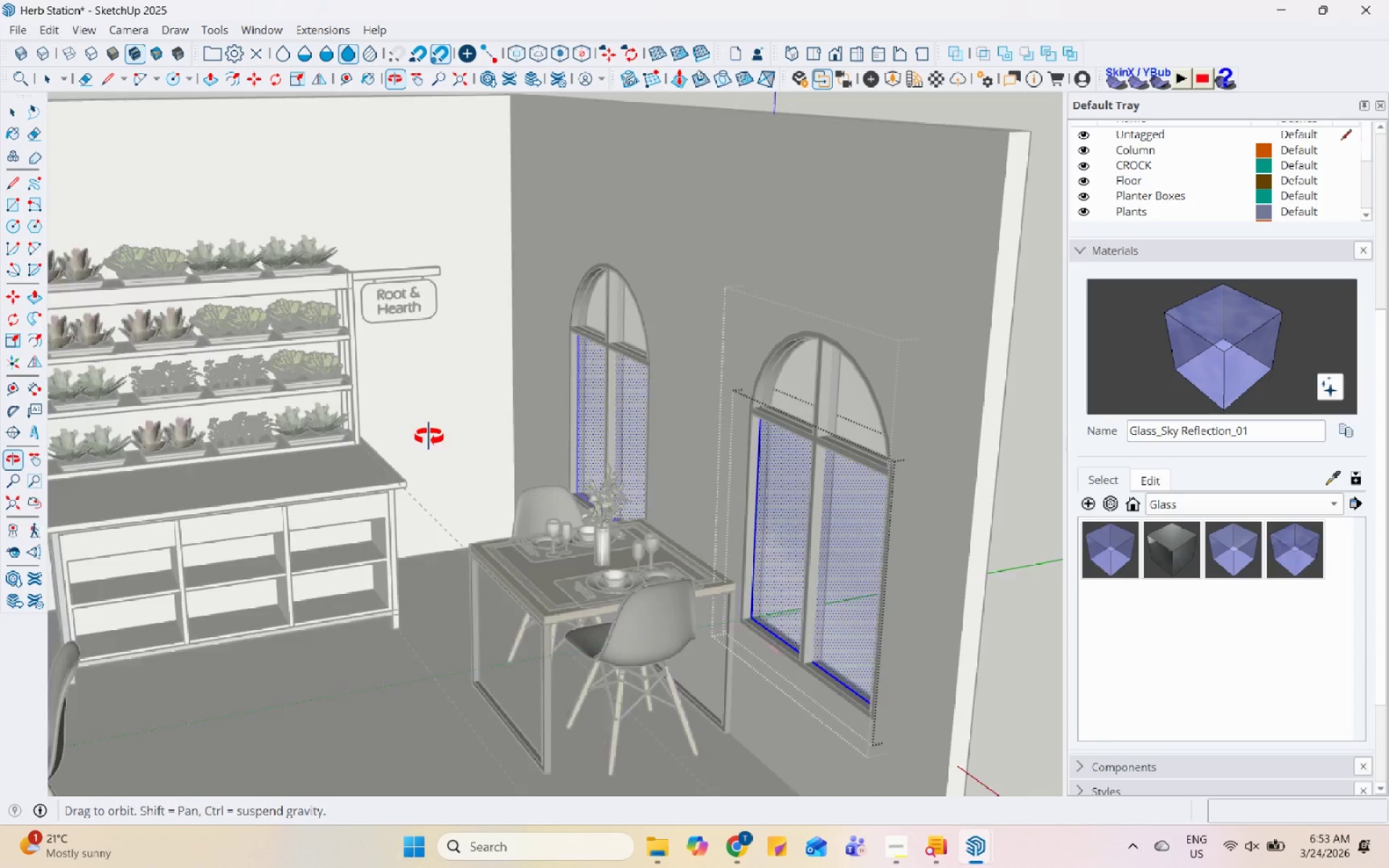 
key(Escape)
 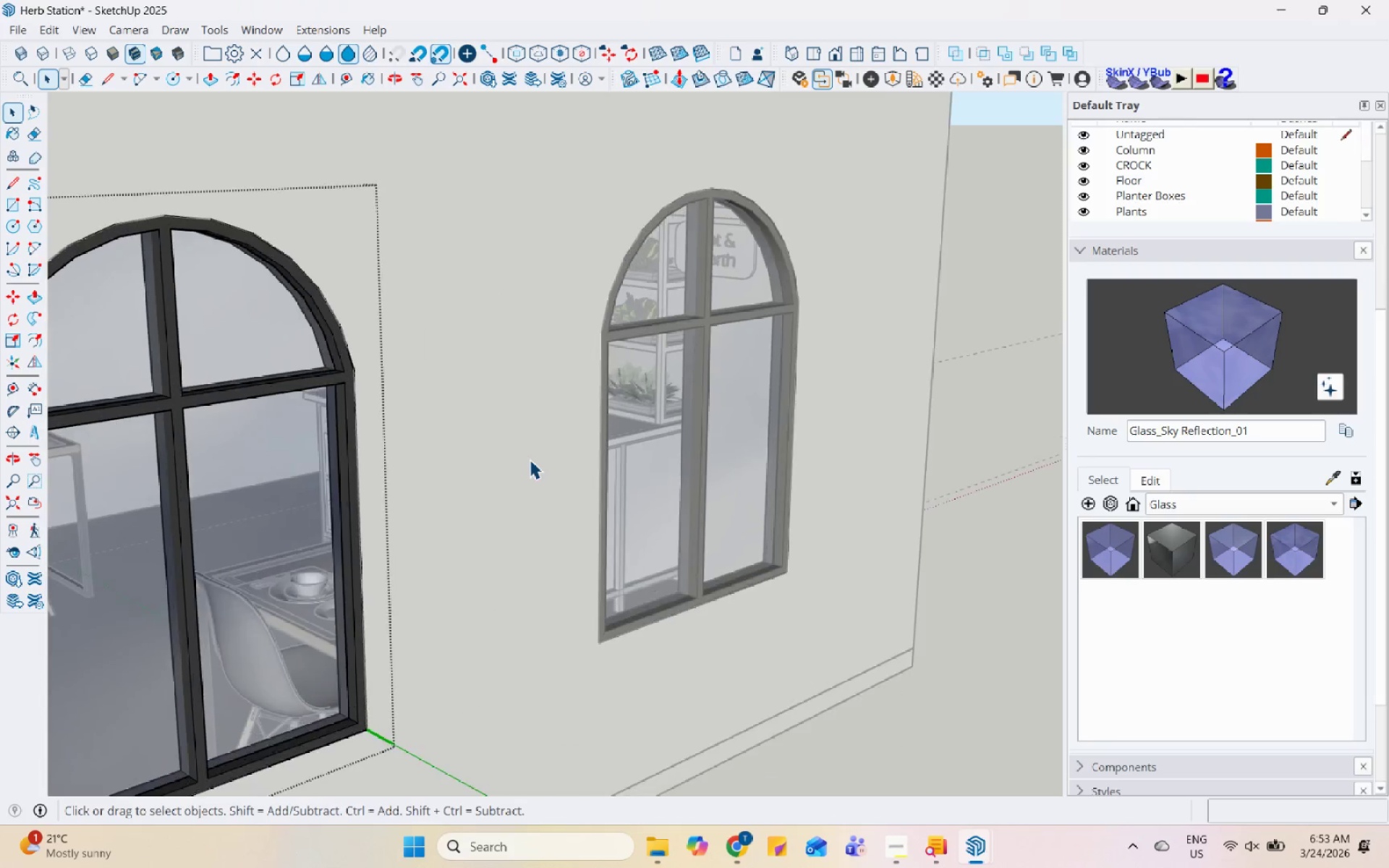 
key(Escape)
 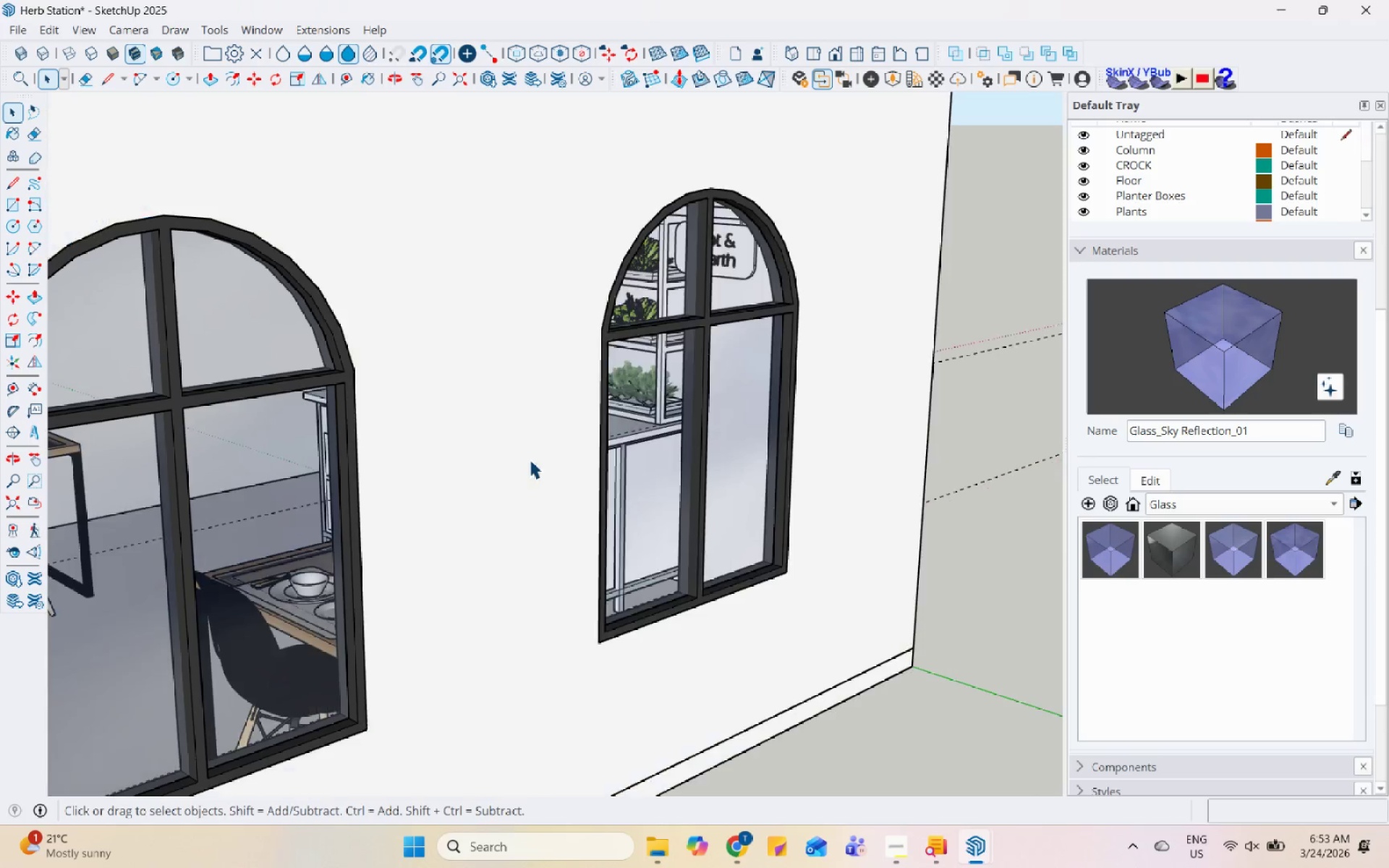 
key(Escape)
 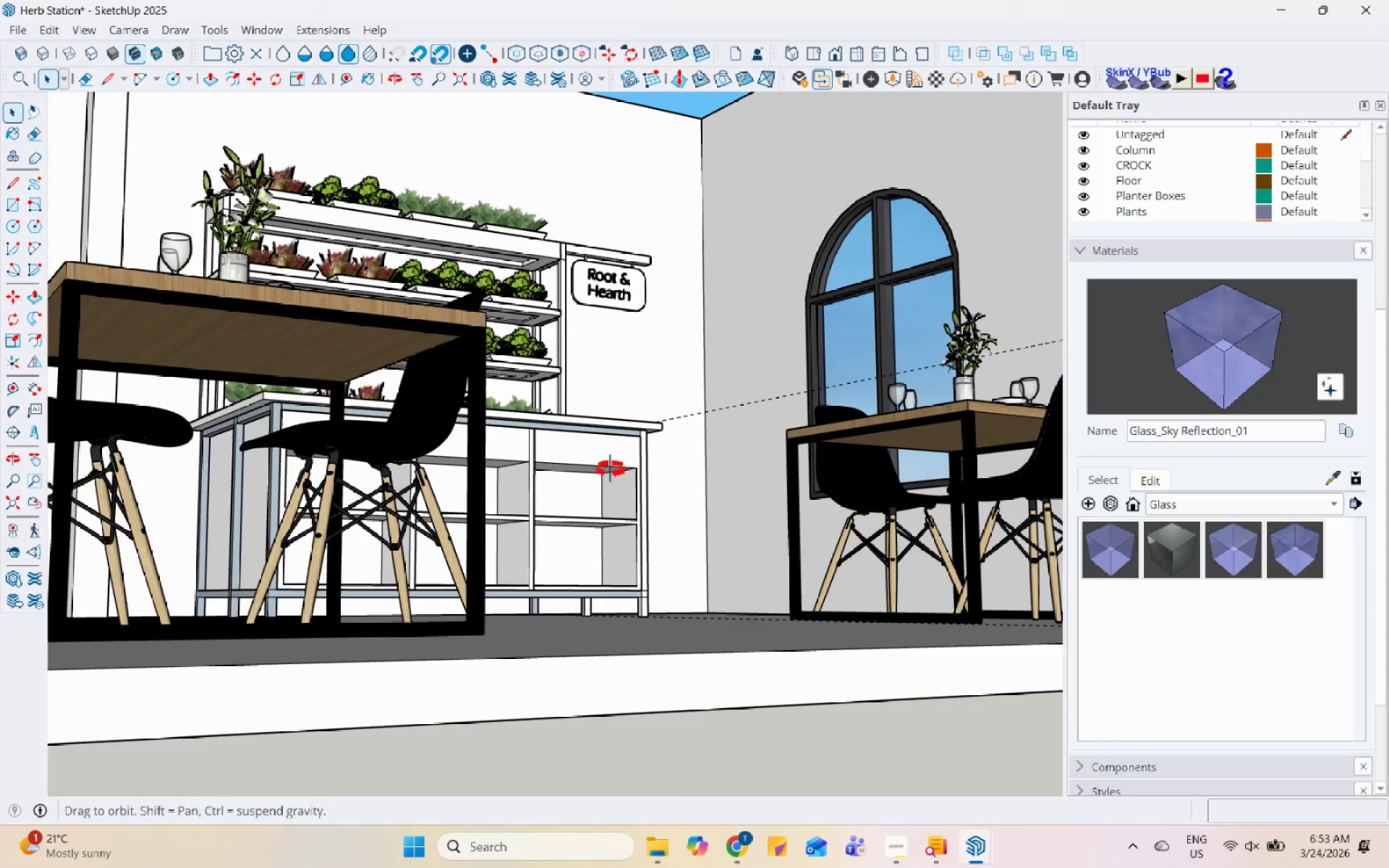 
scroll: coordinate [516, 377], scroll_direction: up, amount: 15.0
 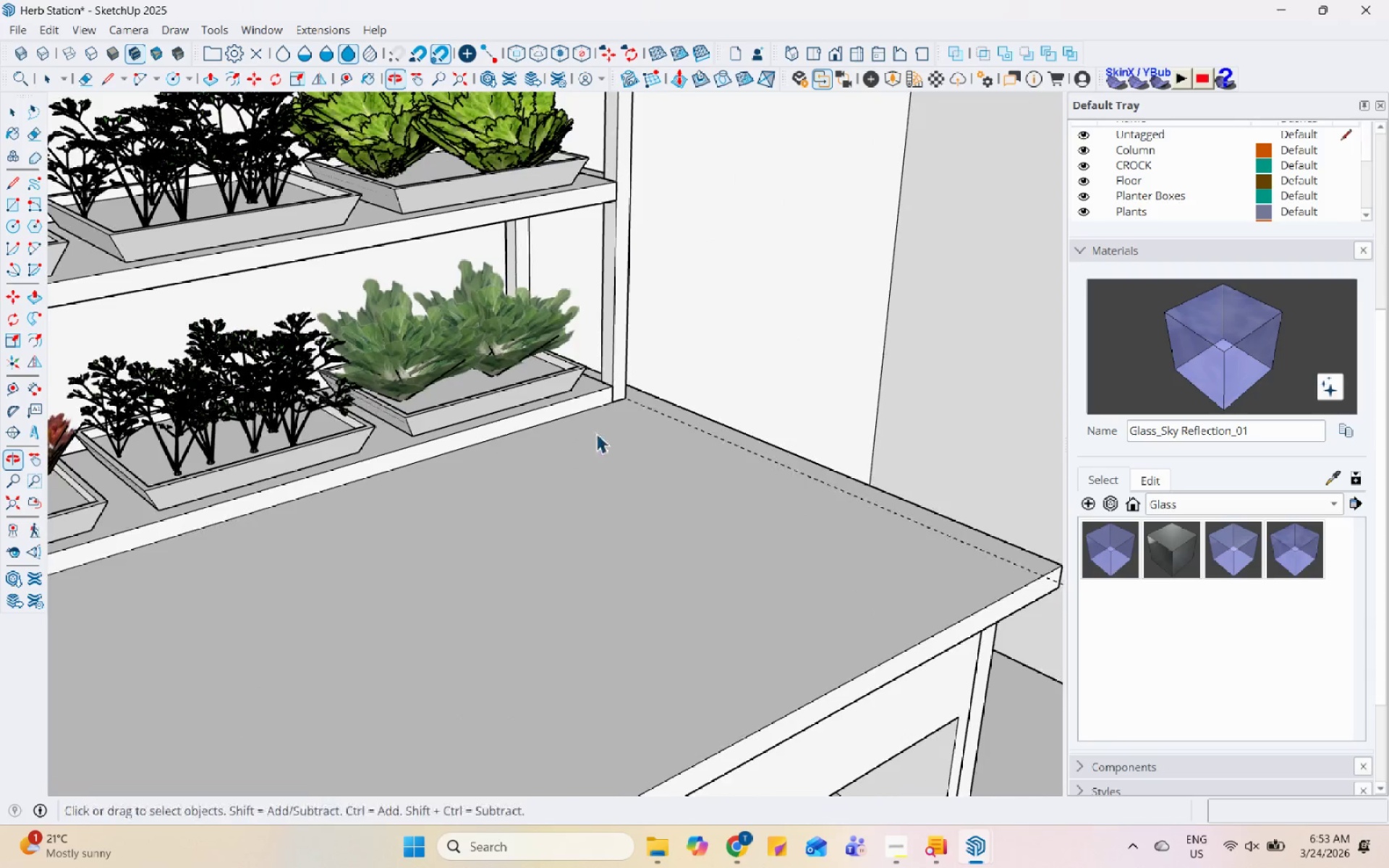 
scroll: coordinate [663, 590], scroll_direction: down, amount: 14.0
 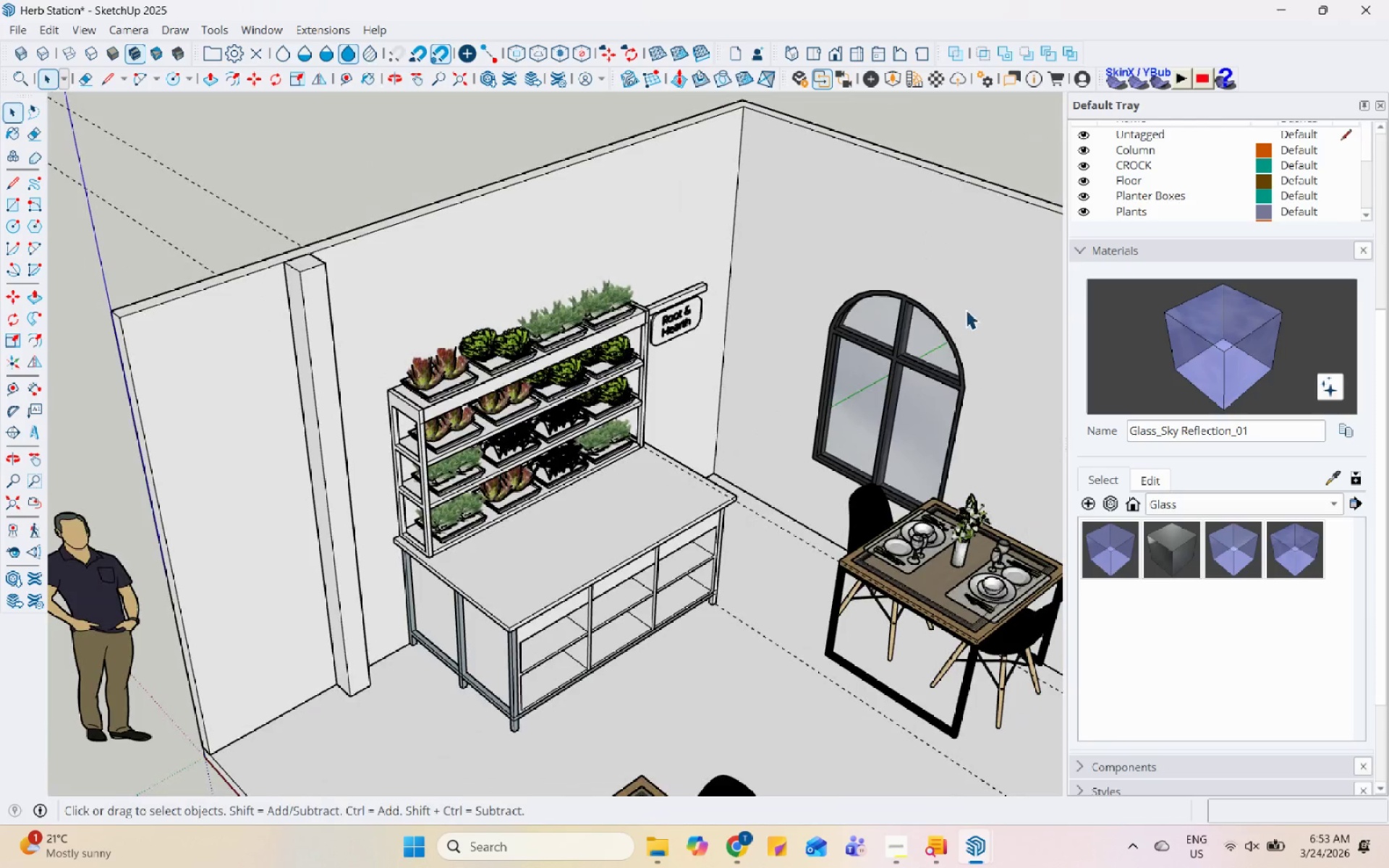 
scroll: coordinate [930, 332], scroll_direction: up, amount: 10.0
 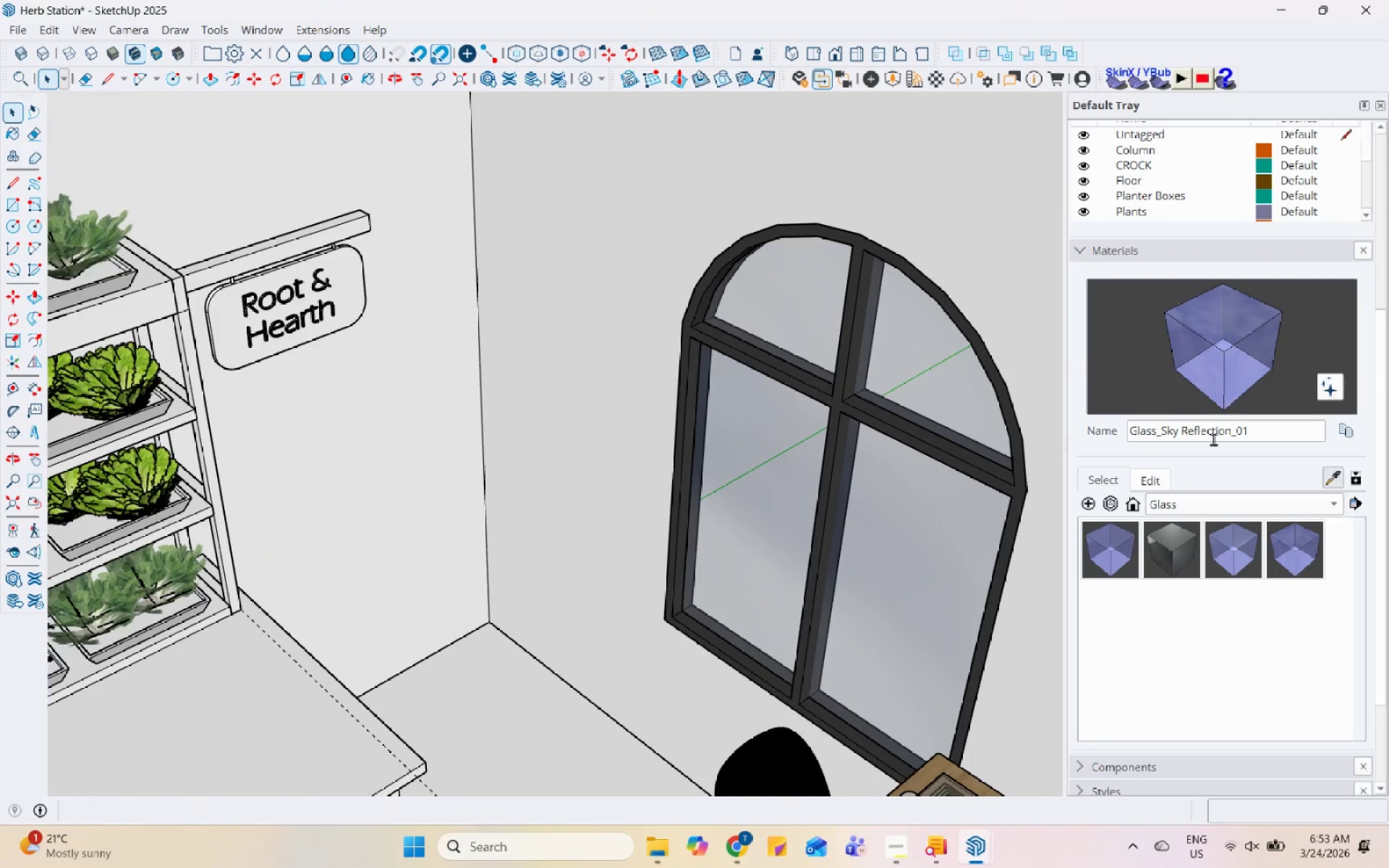 
left_click_drag(start_coordinate=[954, 322], to_coordinate=[959, 324])
 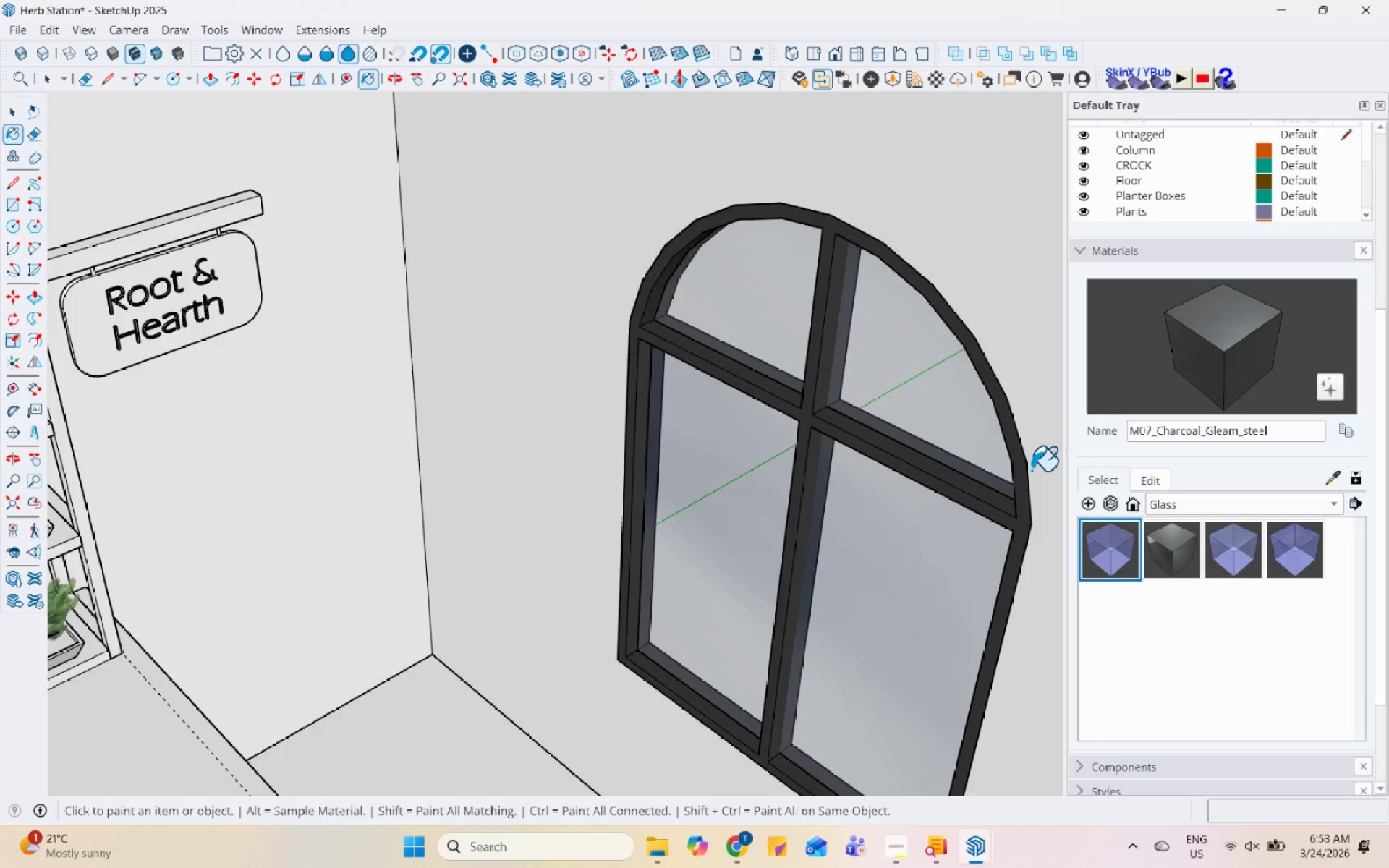 
scroll: coordinate [977, 327], scroll_direction: up, amount: 2.0
 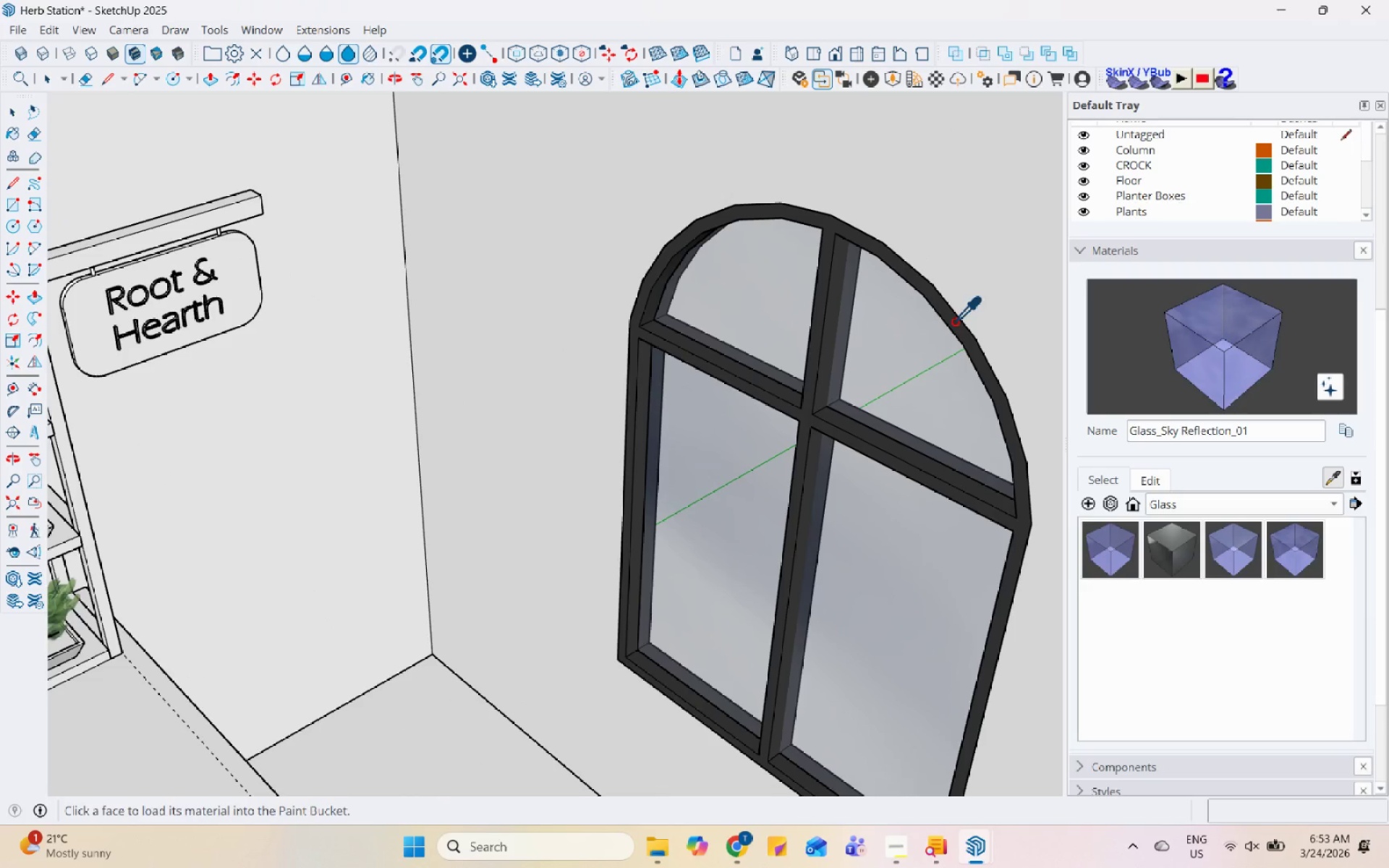 
scroll: coordinate [1027, 466], scroll_direction: down, amount: 13.0
 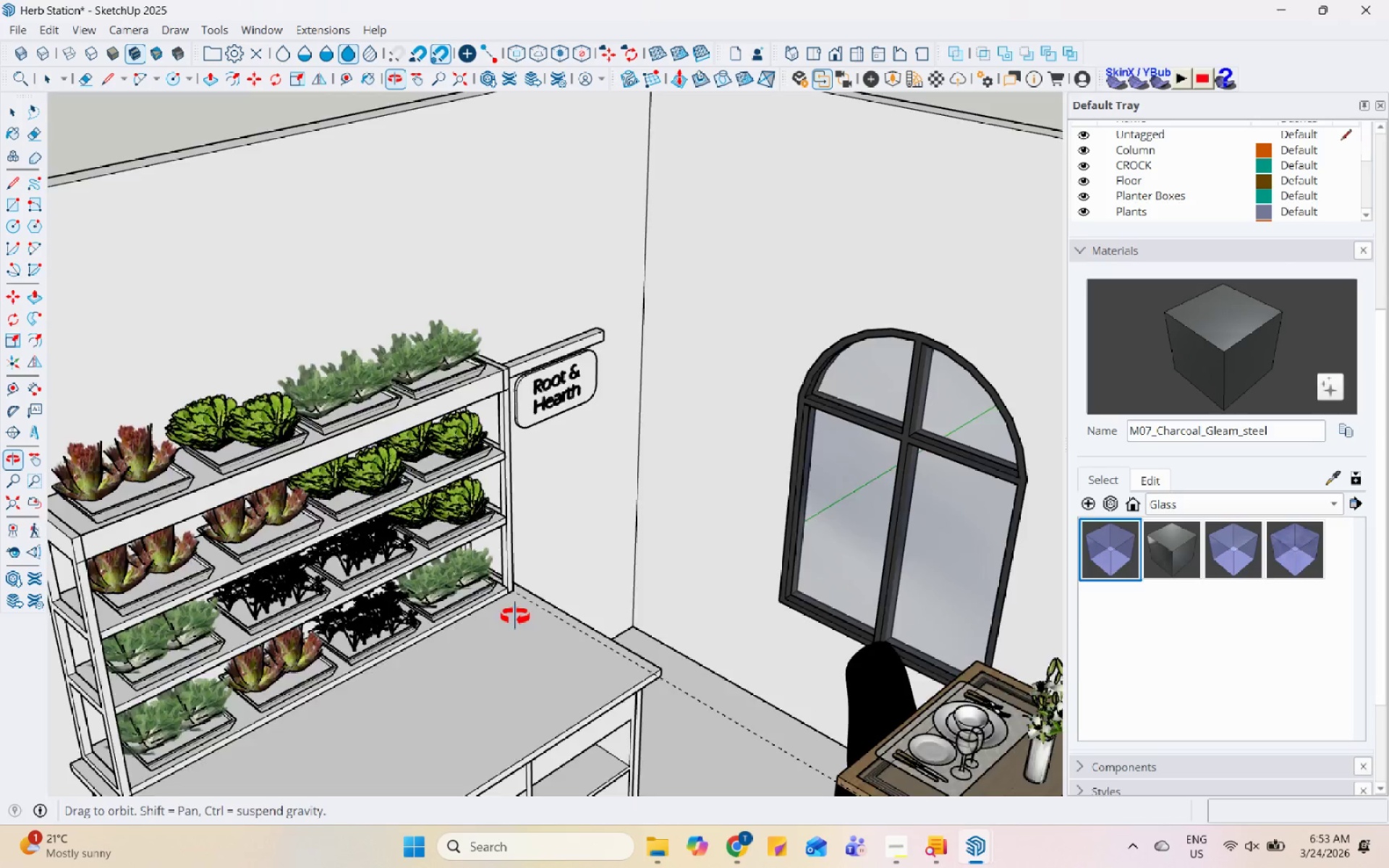 
left_click([482, 426])
 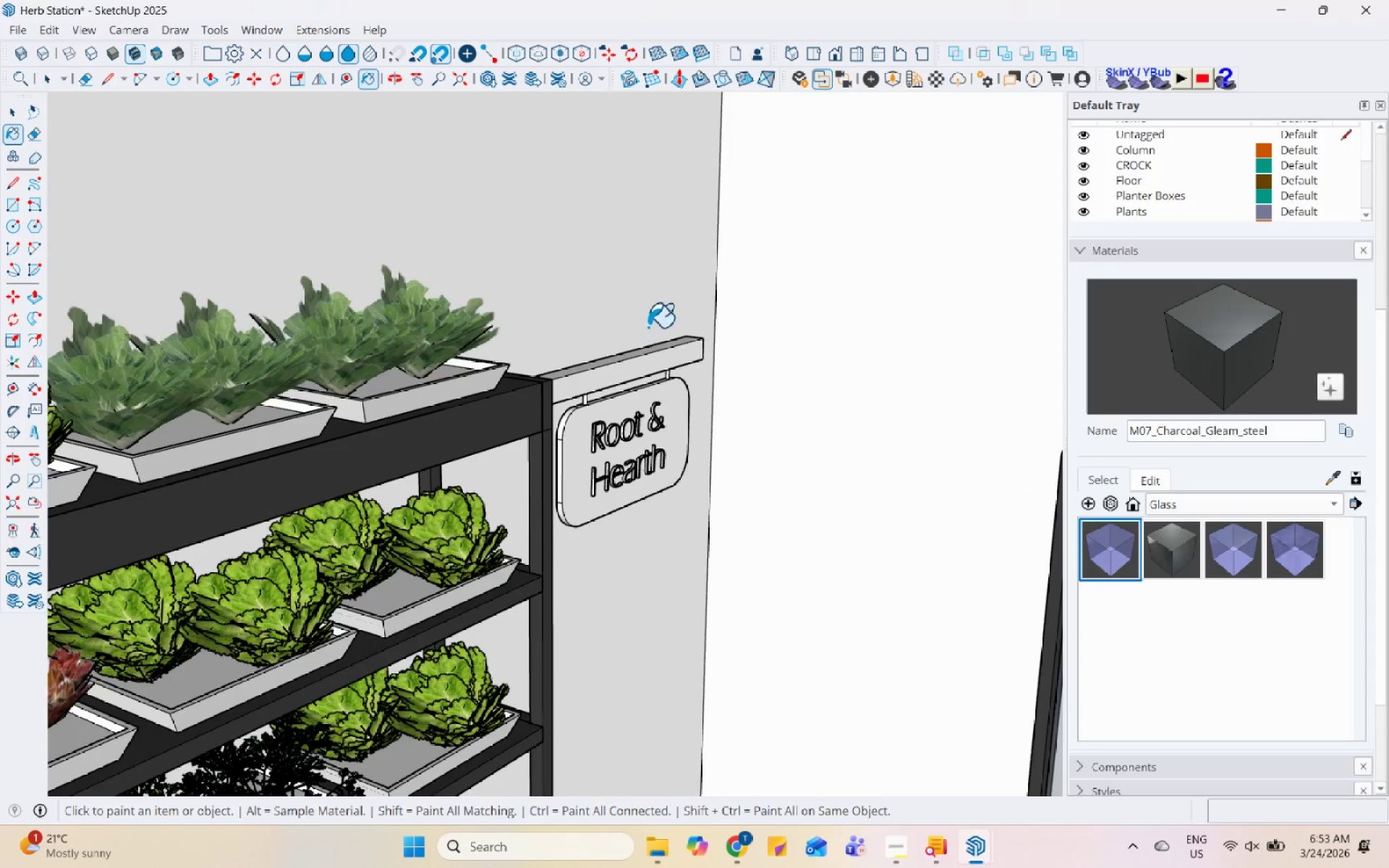 
scroll: coordinate [482, 426], scroll_direction: up, amount: 8.0
 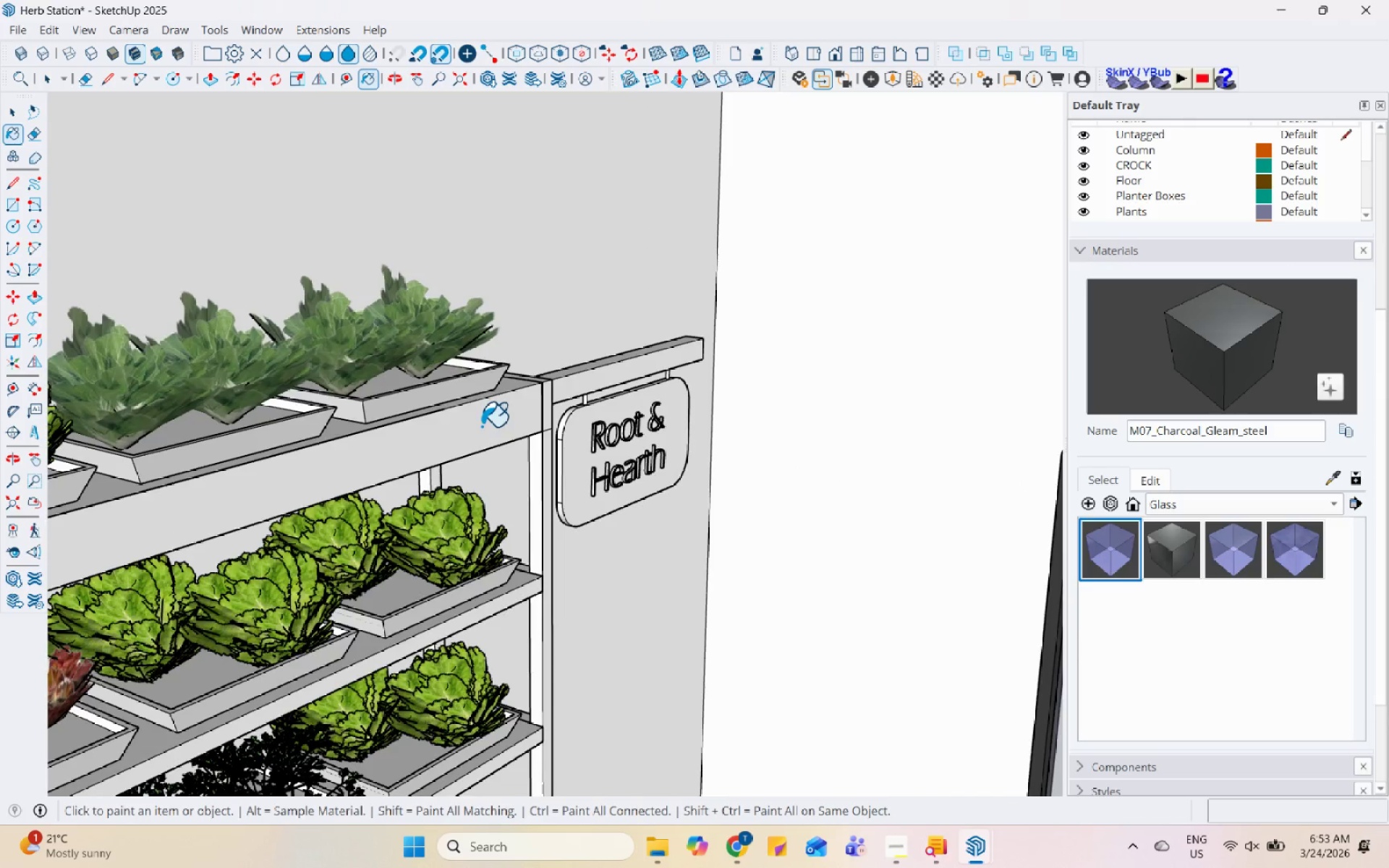 
scroll: coordinate [648, 327], scroll_direction: down, amount: 7.0
 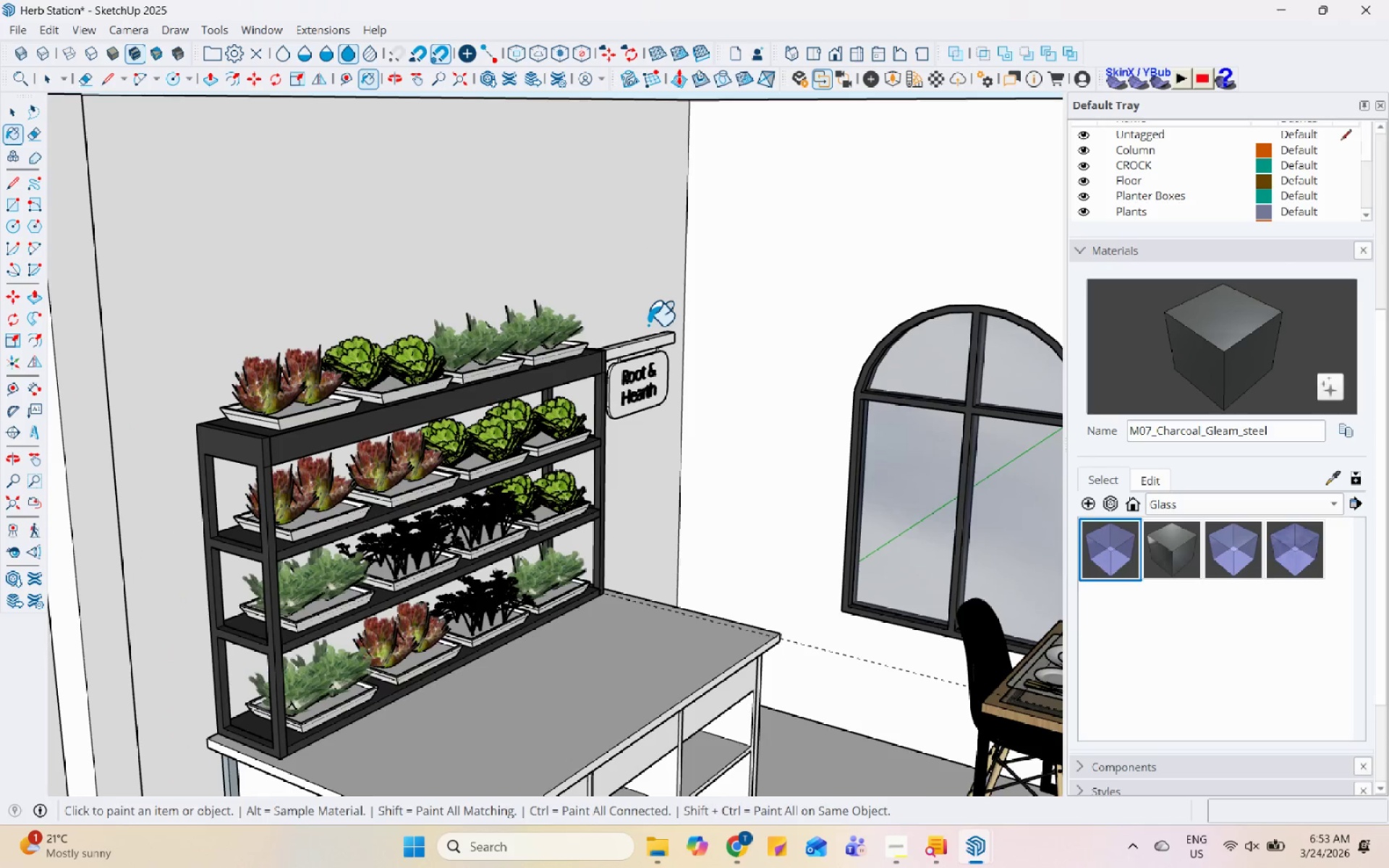 
key(Control+Z)
 